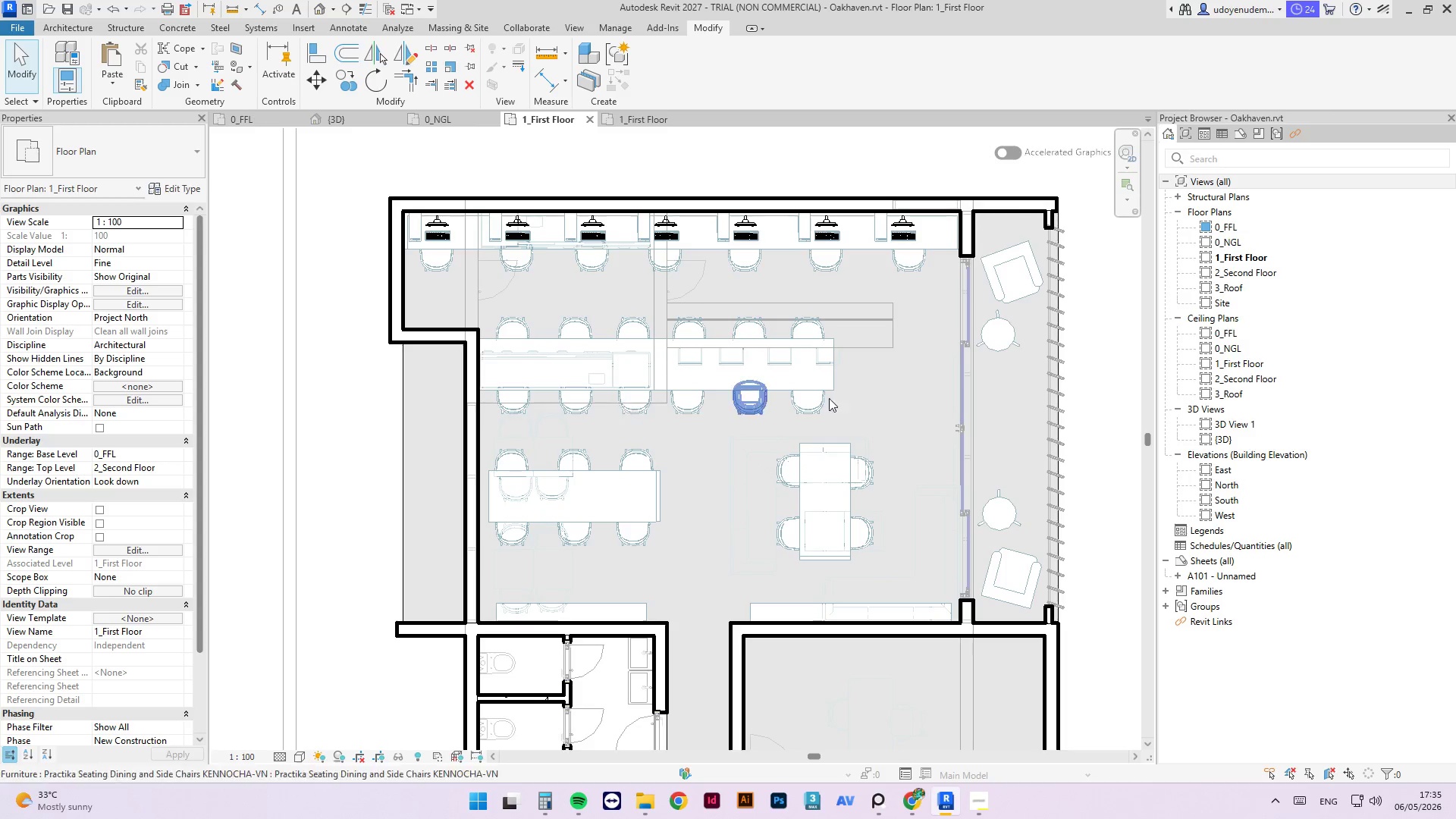 
wait(5.62)
 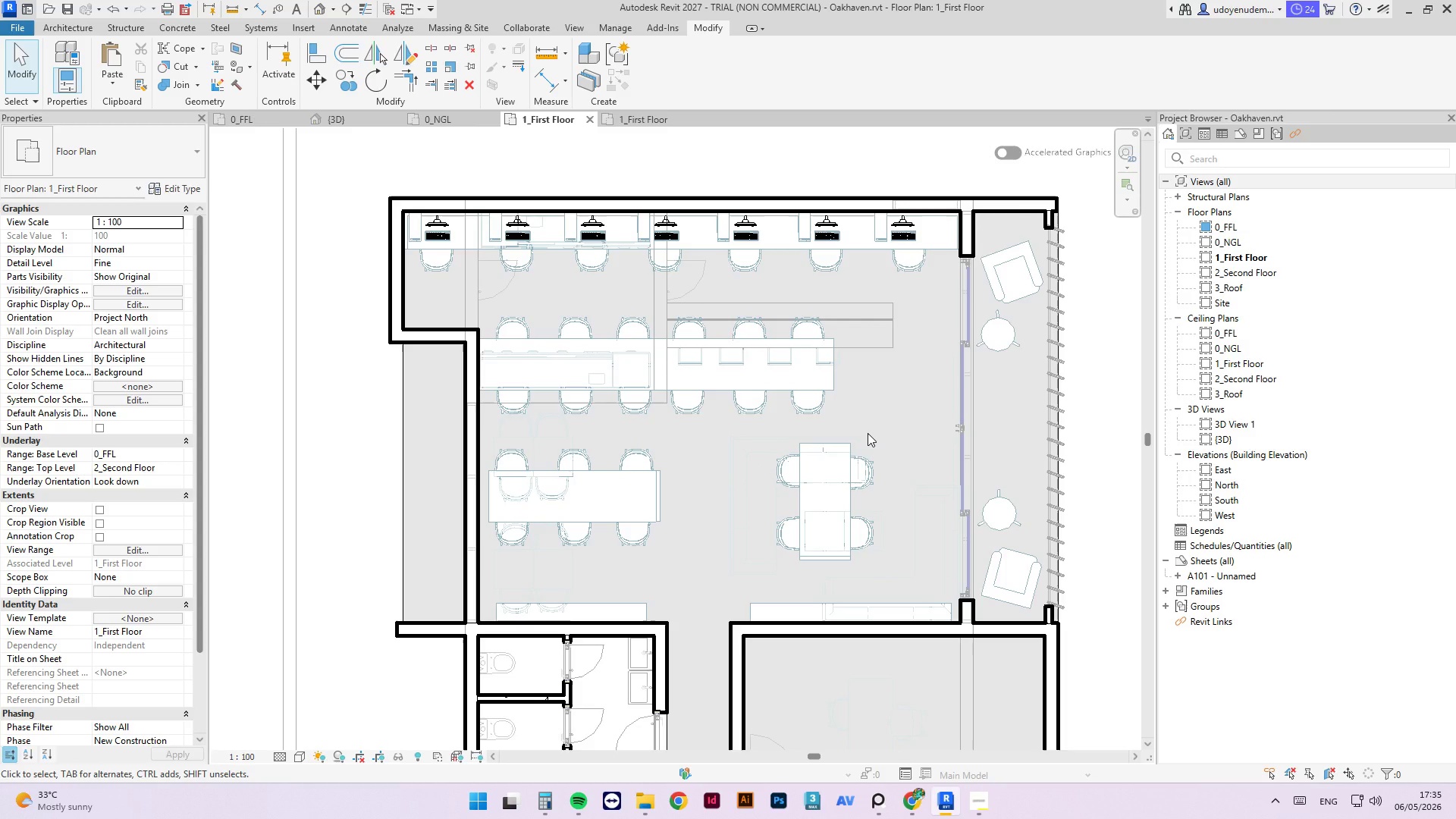 
left_click([1046, 218])
 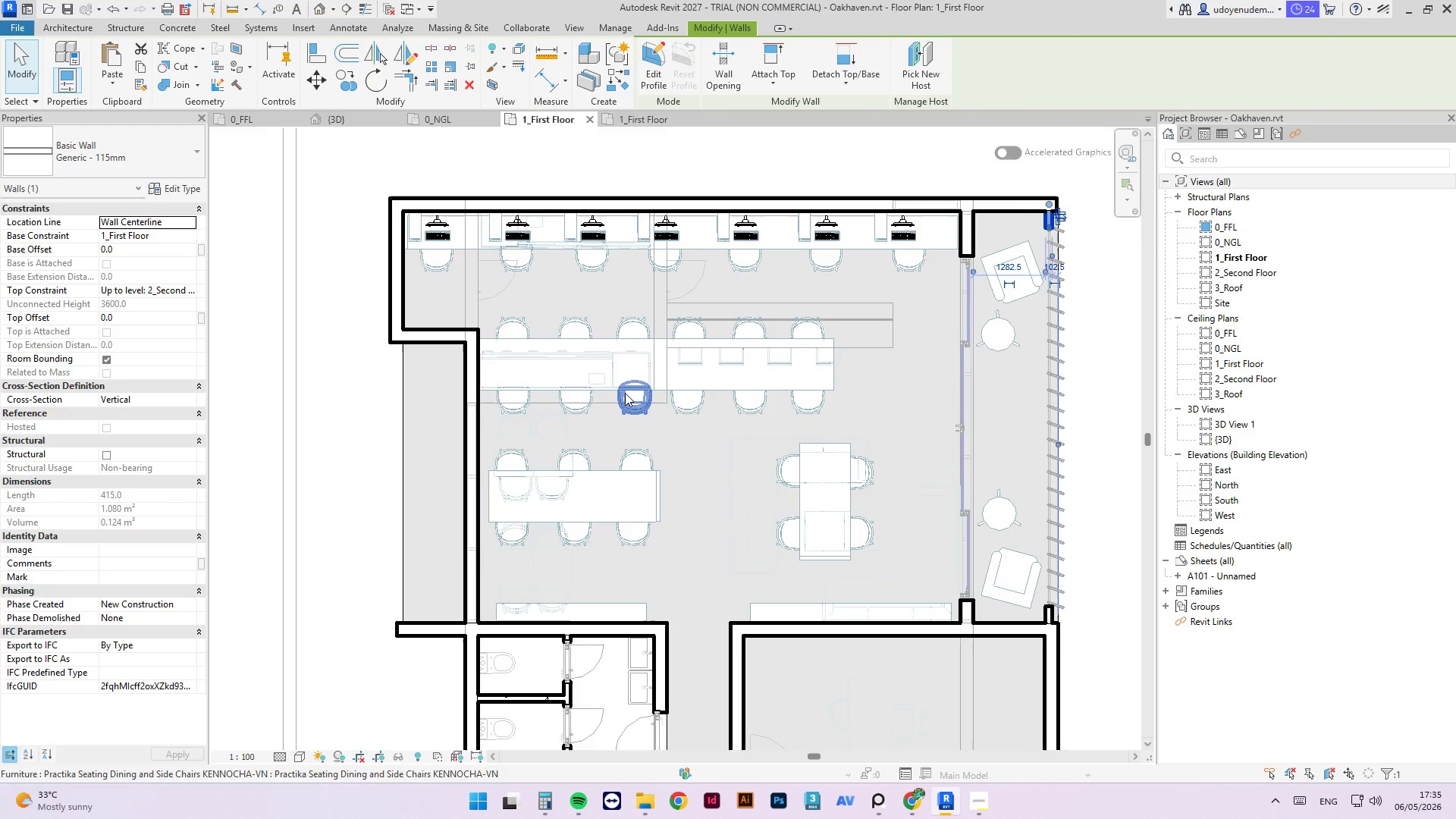 
key(C)
 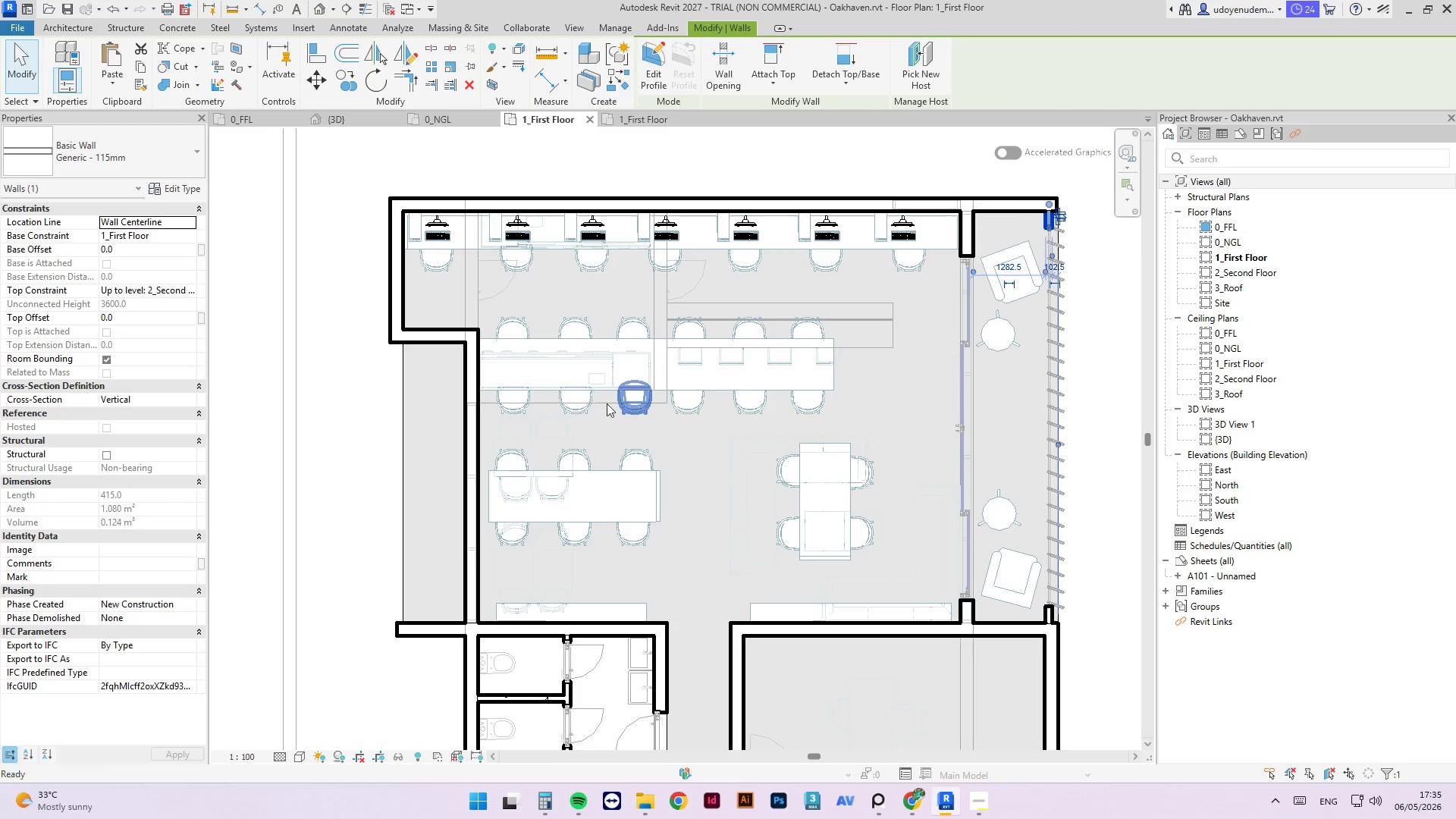 
hold_key(key=S, duration=18.5)
 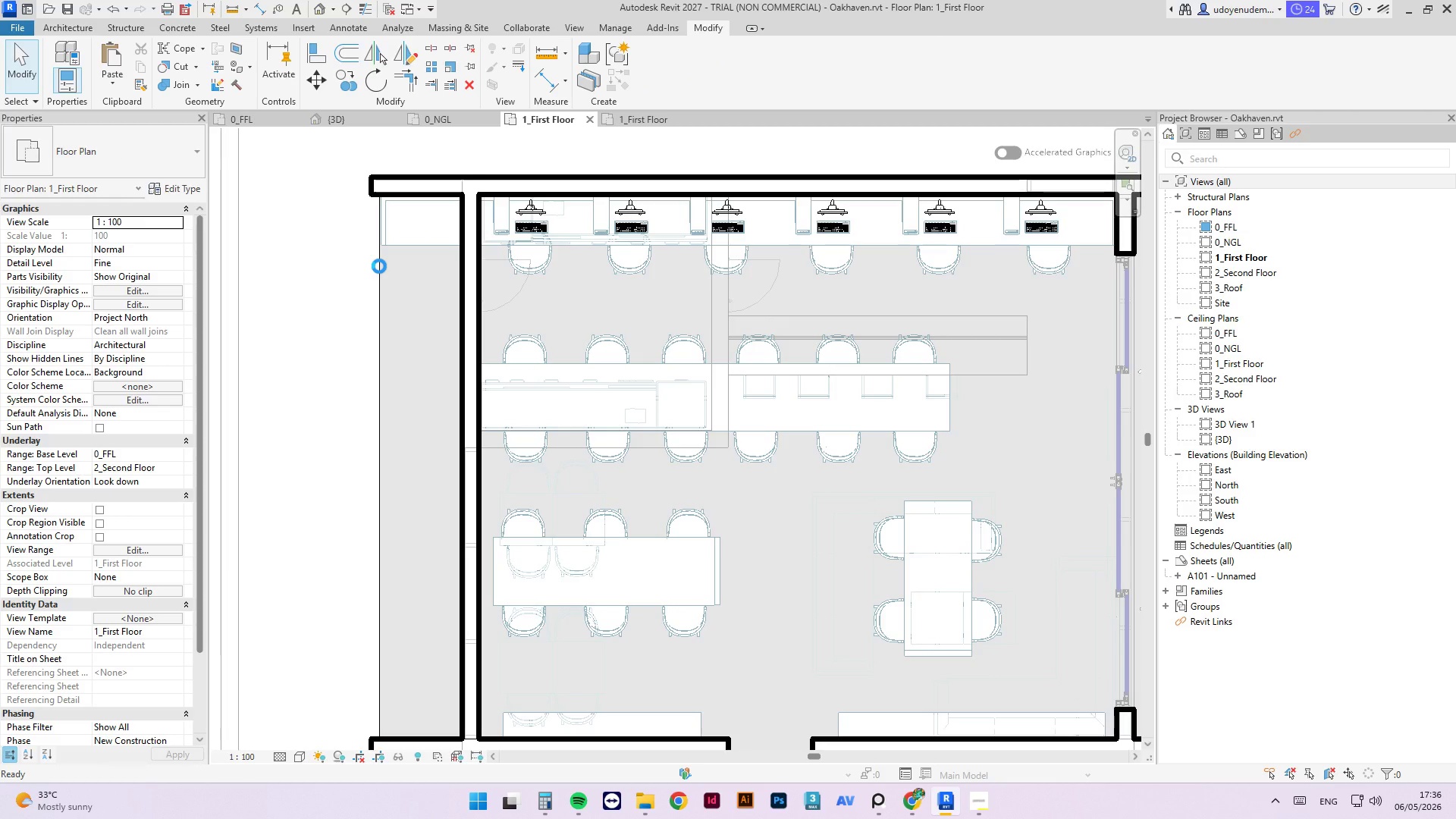 
key(Escape)
 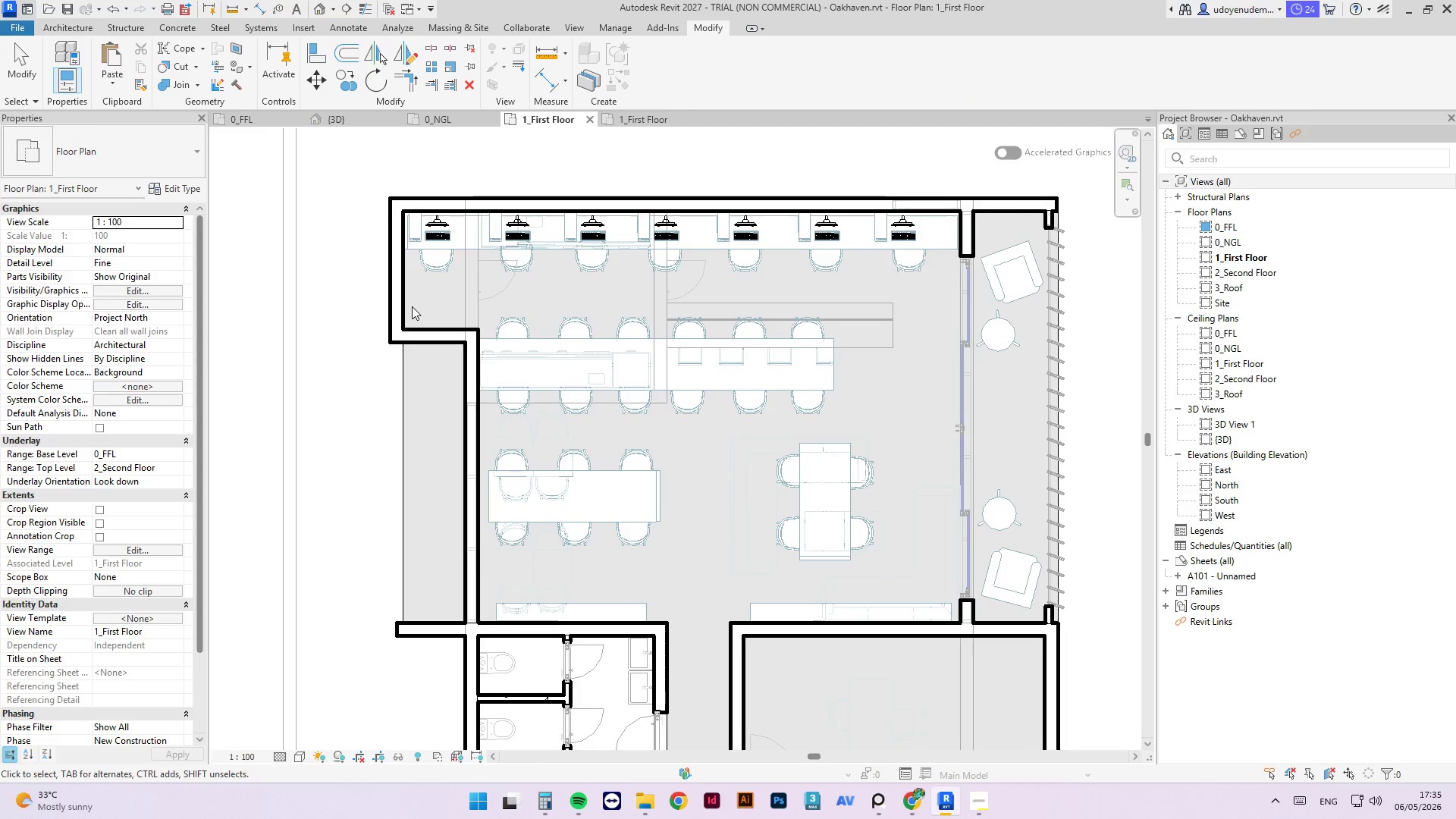 
key(Escape)
 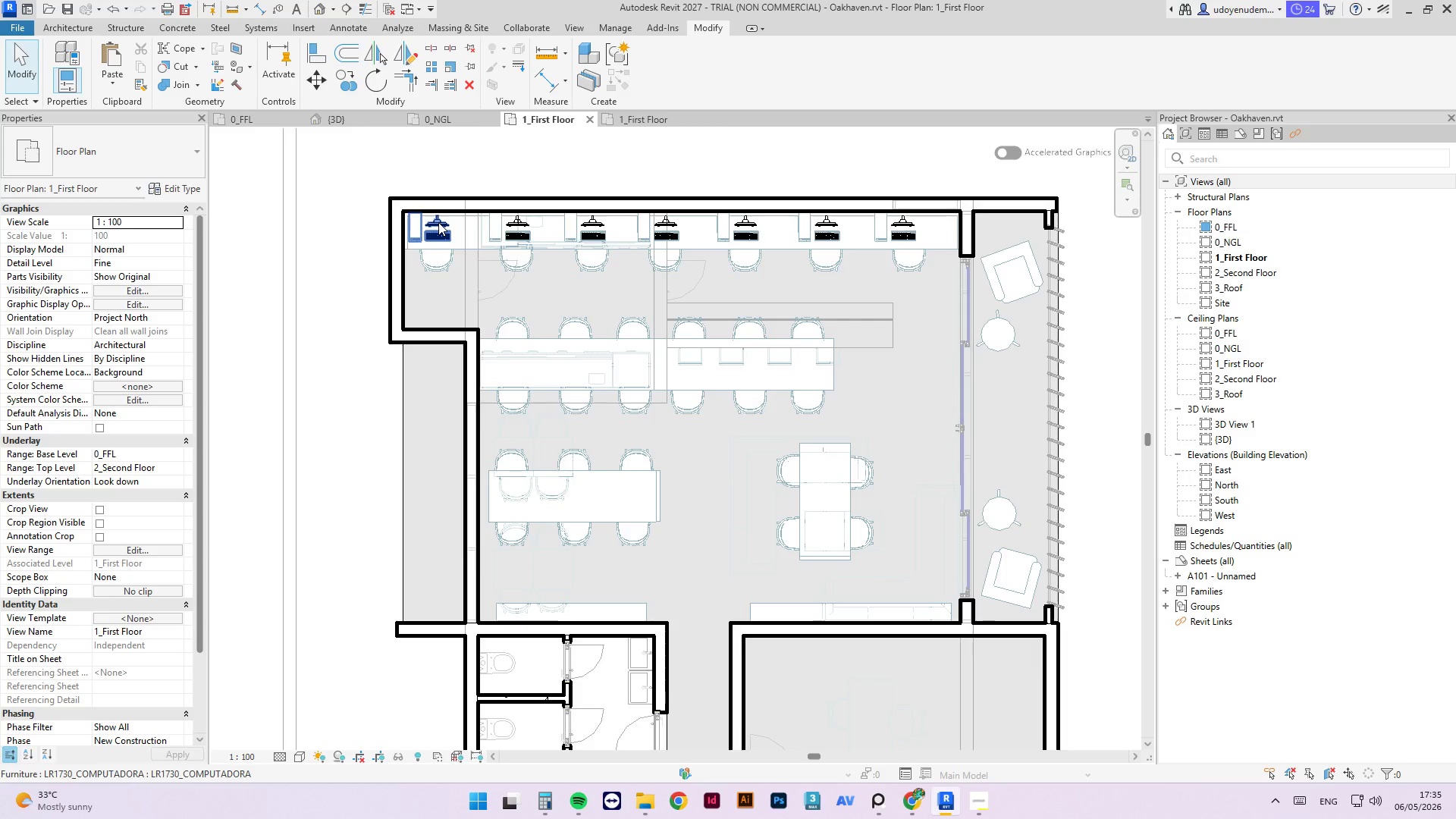 
left_click([438, 222])
 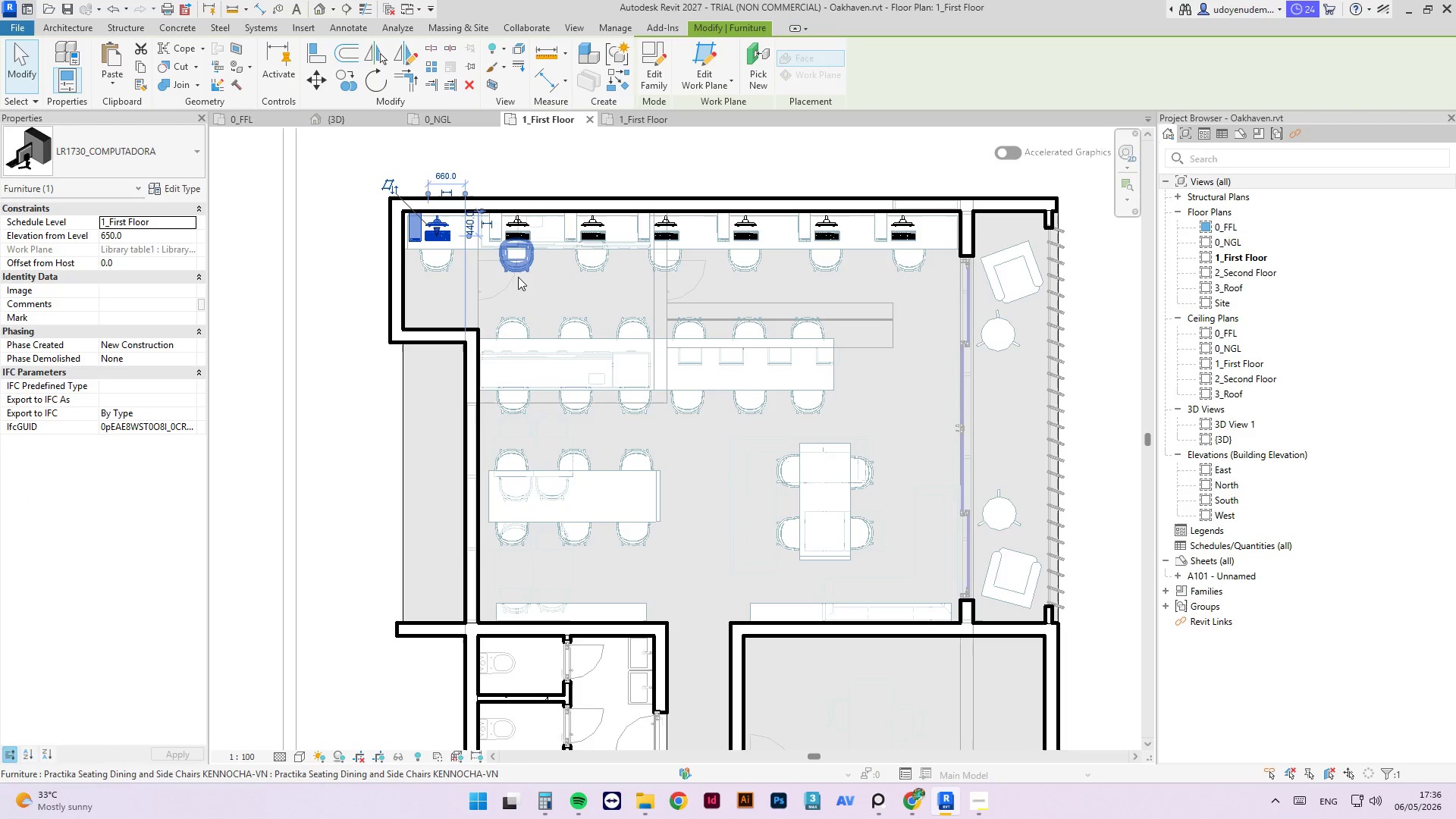 
key(Delete)
 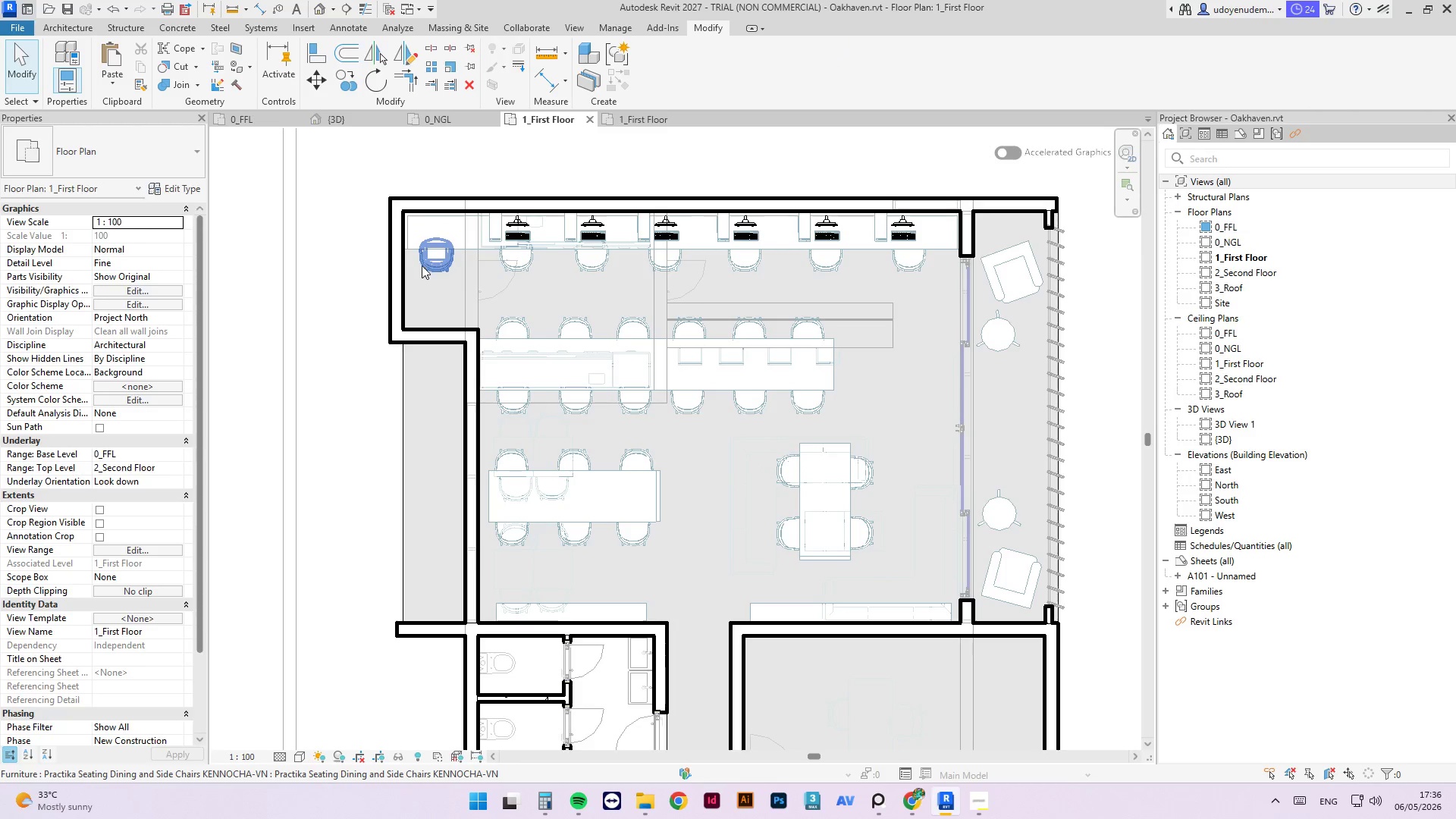 
key(Delete)
 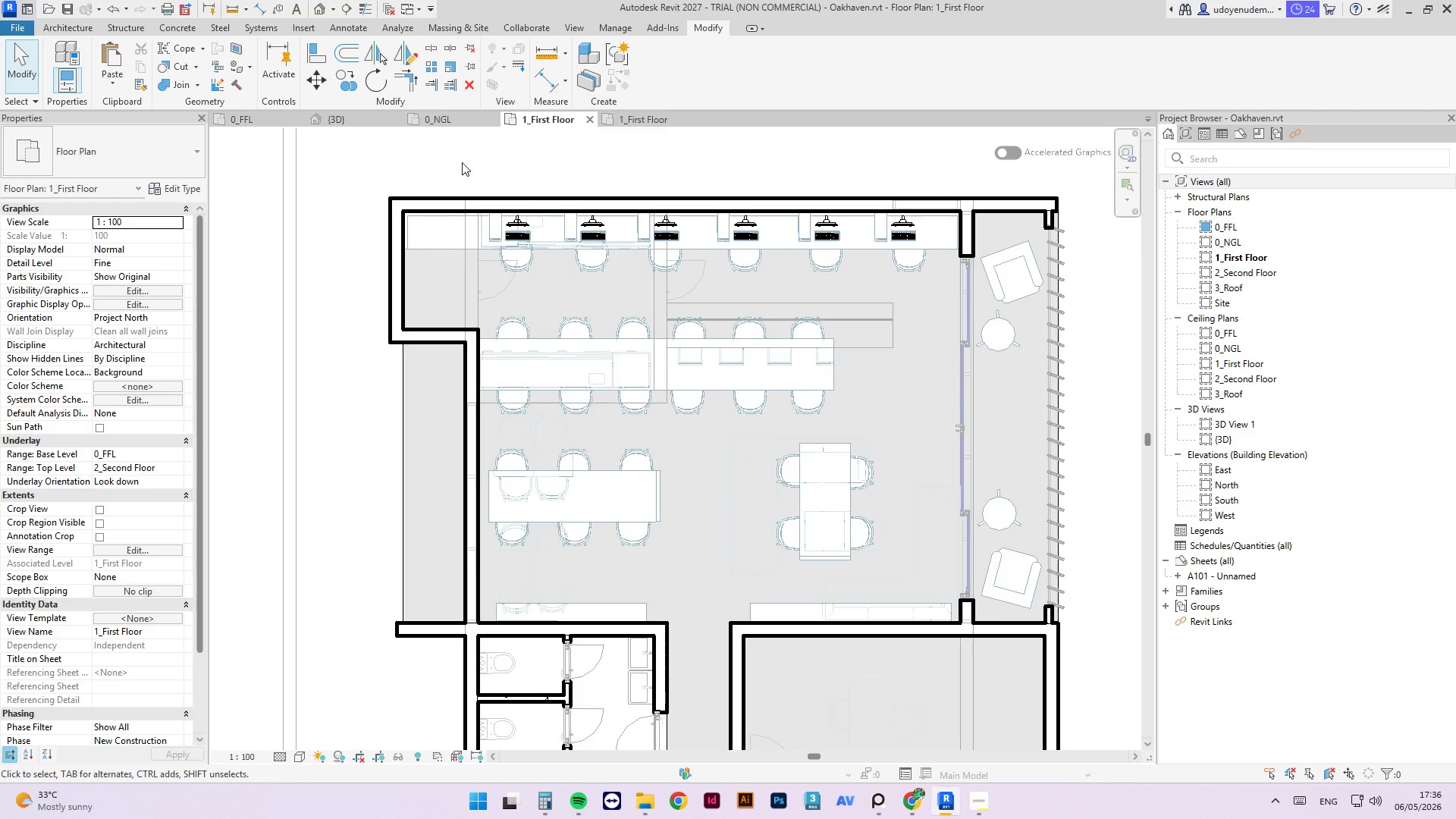 
left_click([463, 375])
 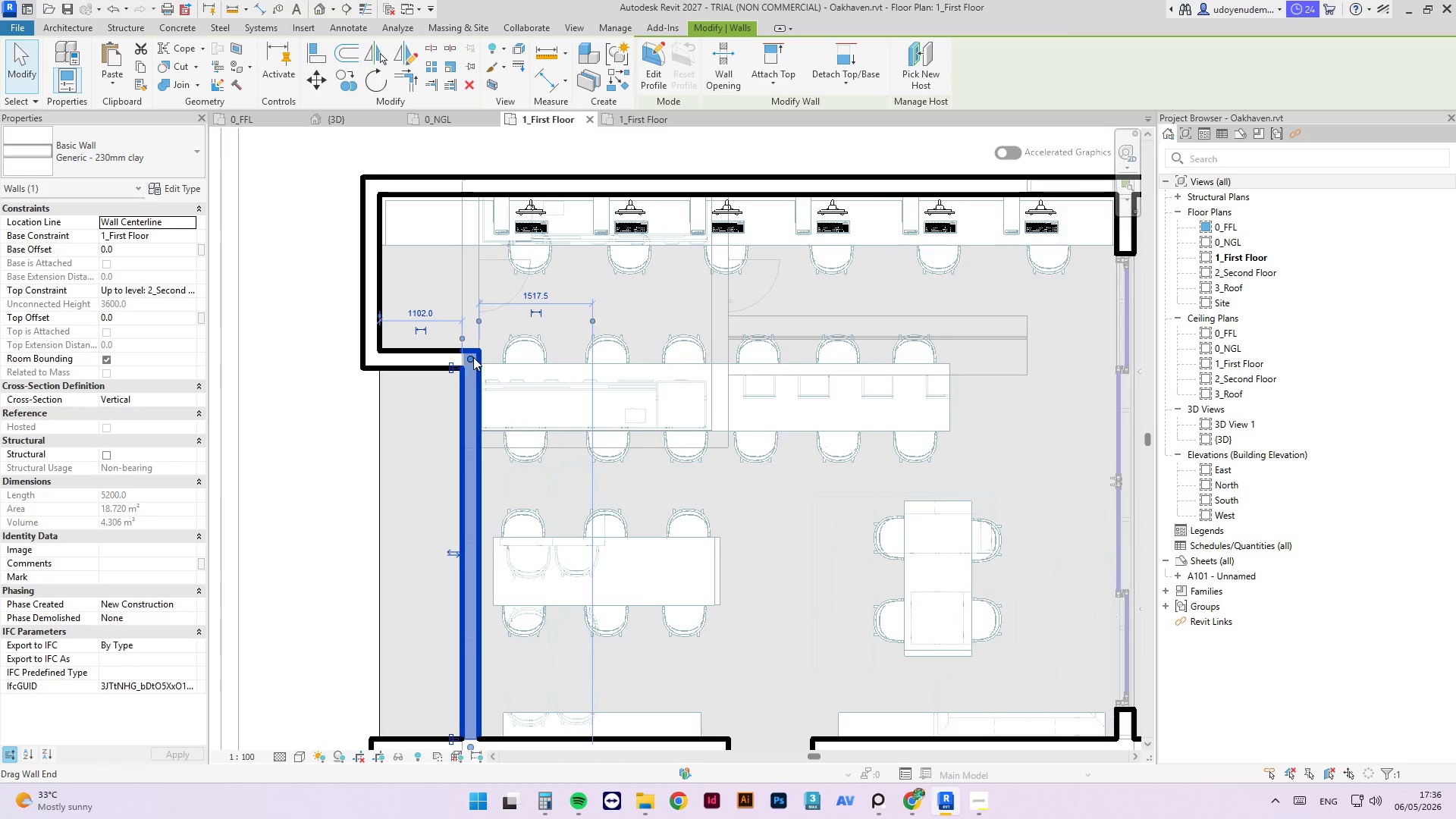 
scroll: coordinate [479, 275], scroll_direction: up, amount: 2.0
 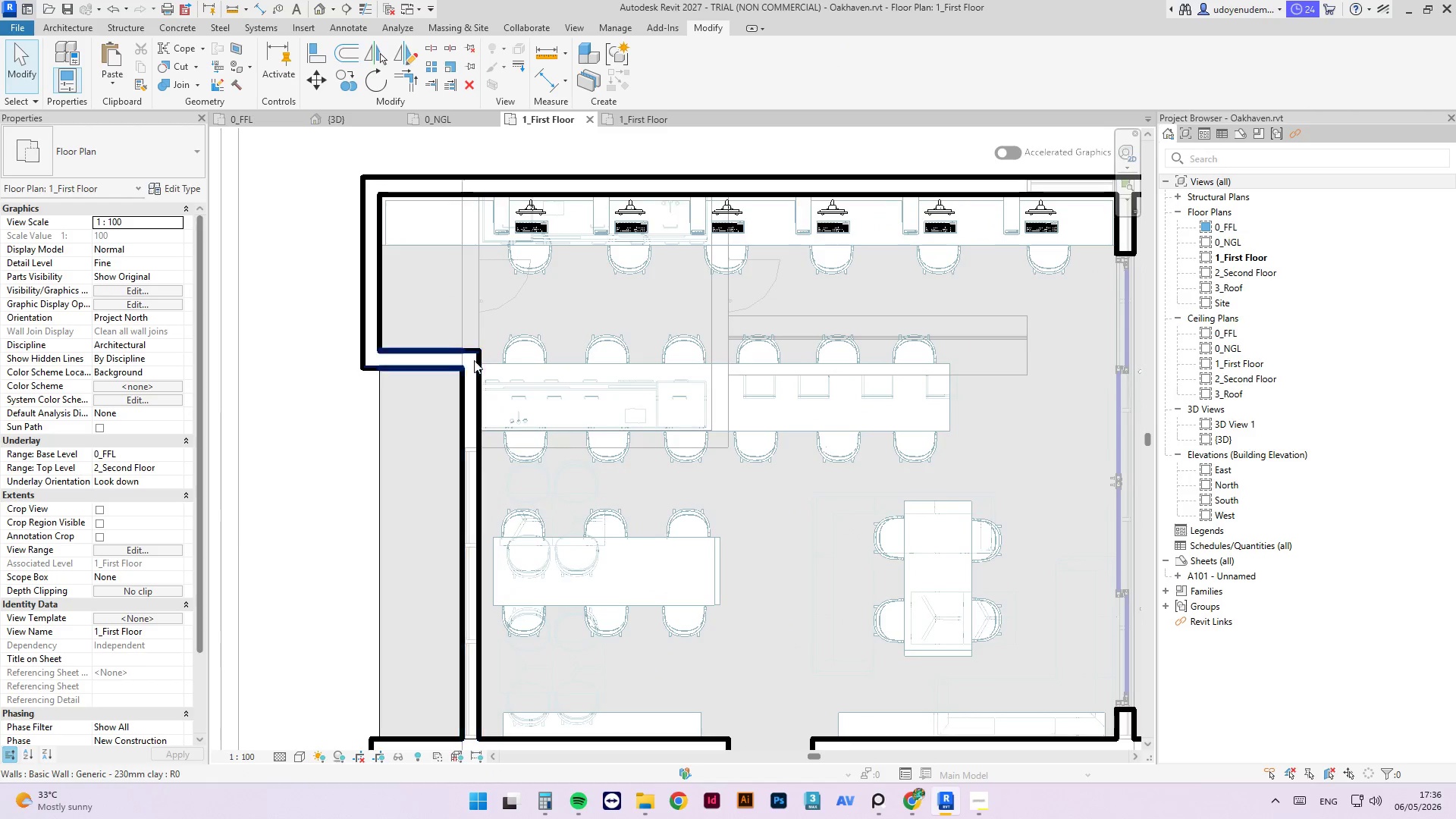 
left_click_drag(start_coordinate=[473, 357], to_coordinate=[472, 184])
 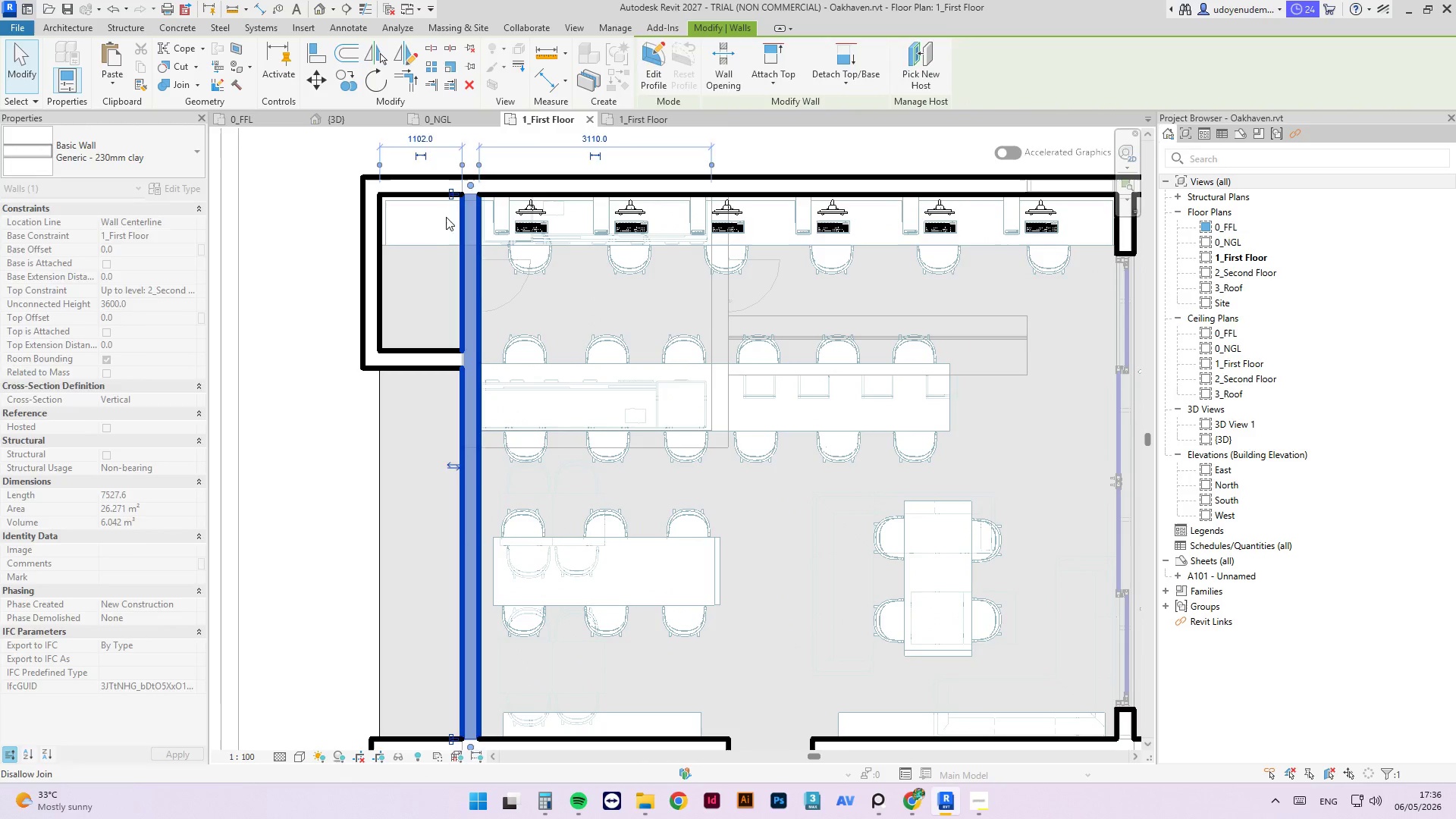 
key(Escape)
 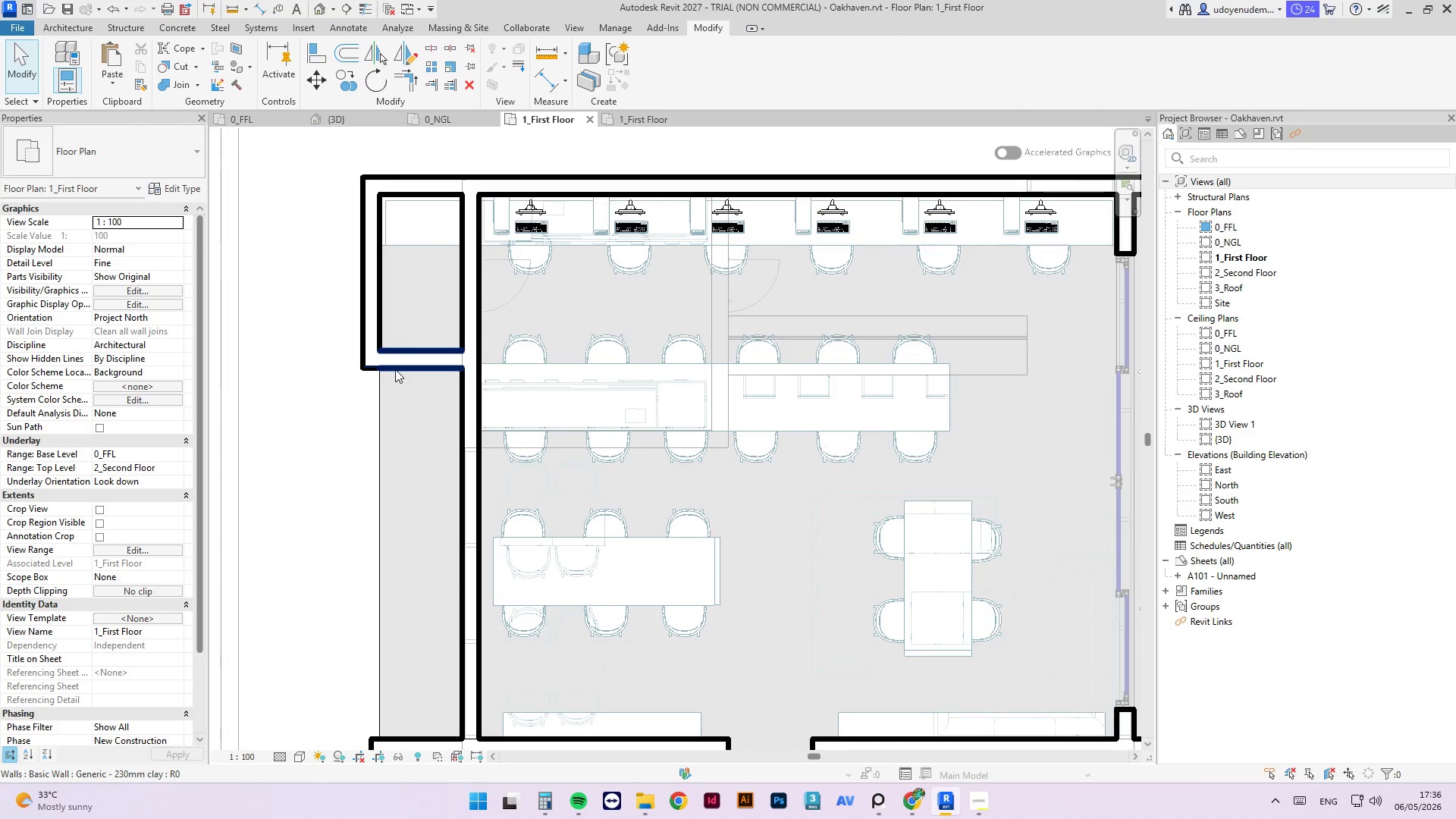 
left_click([401, 360])
 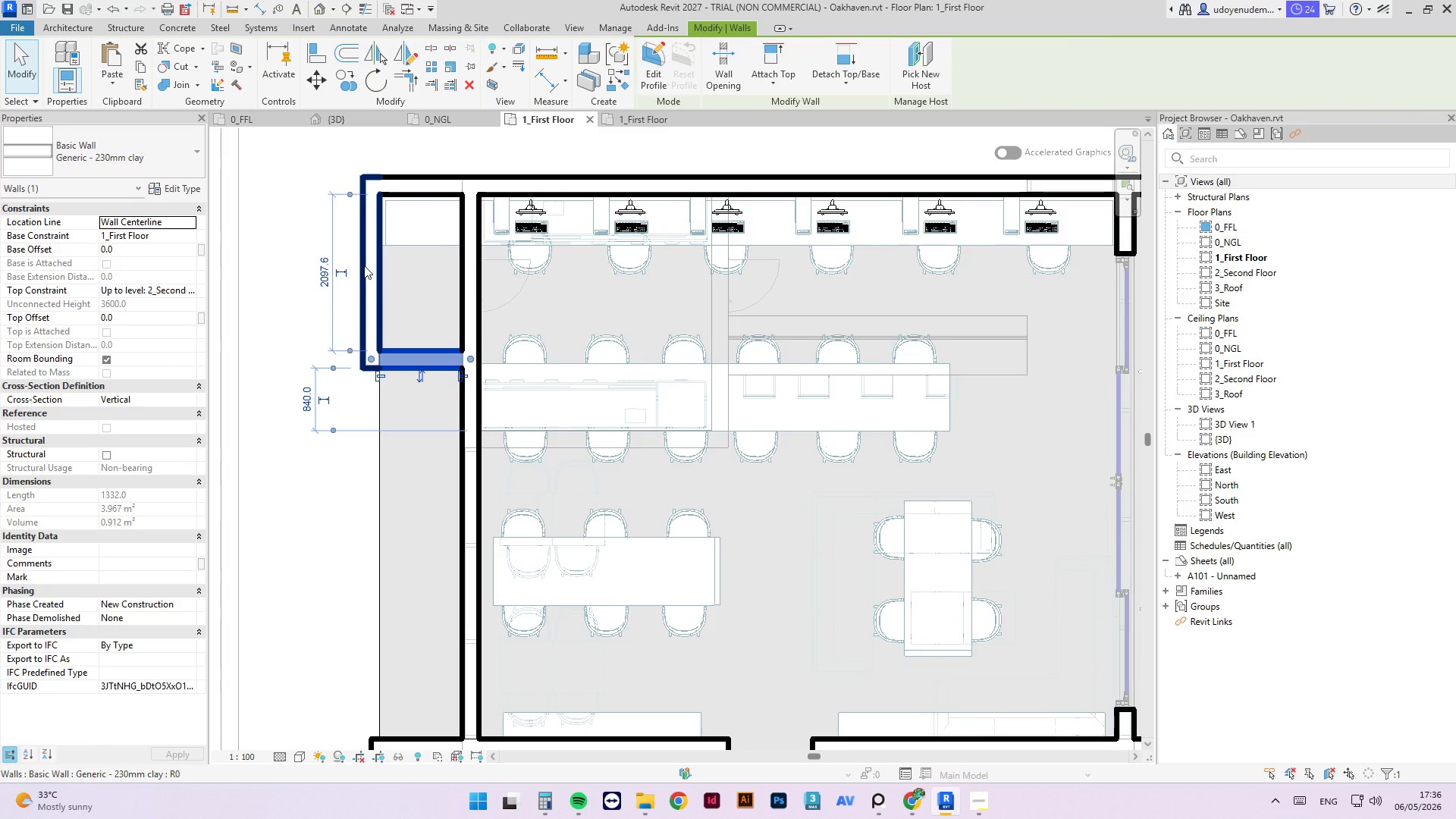 
key(Delete)
 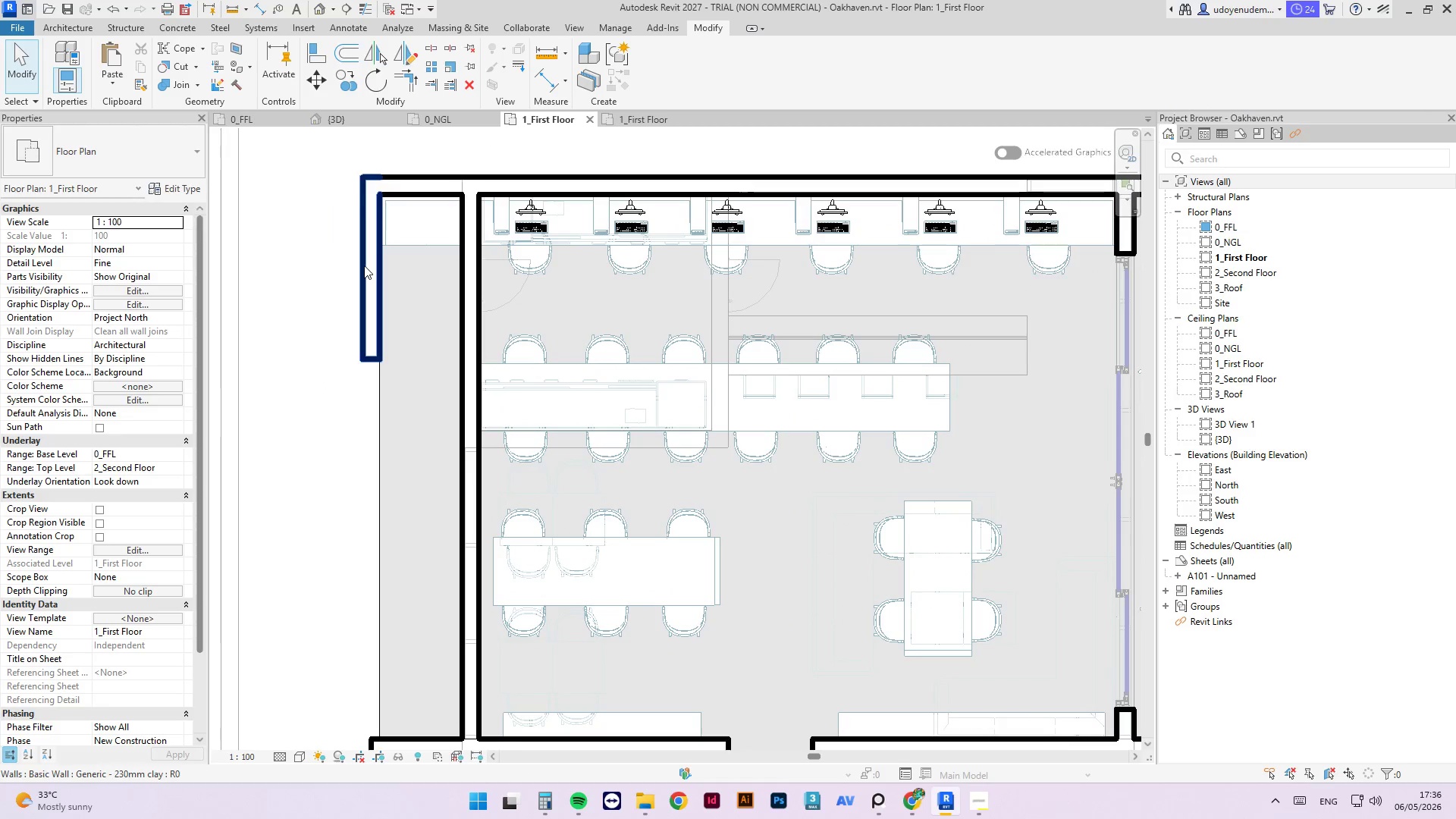 
key(Escape)
 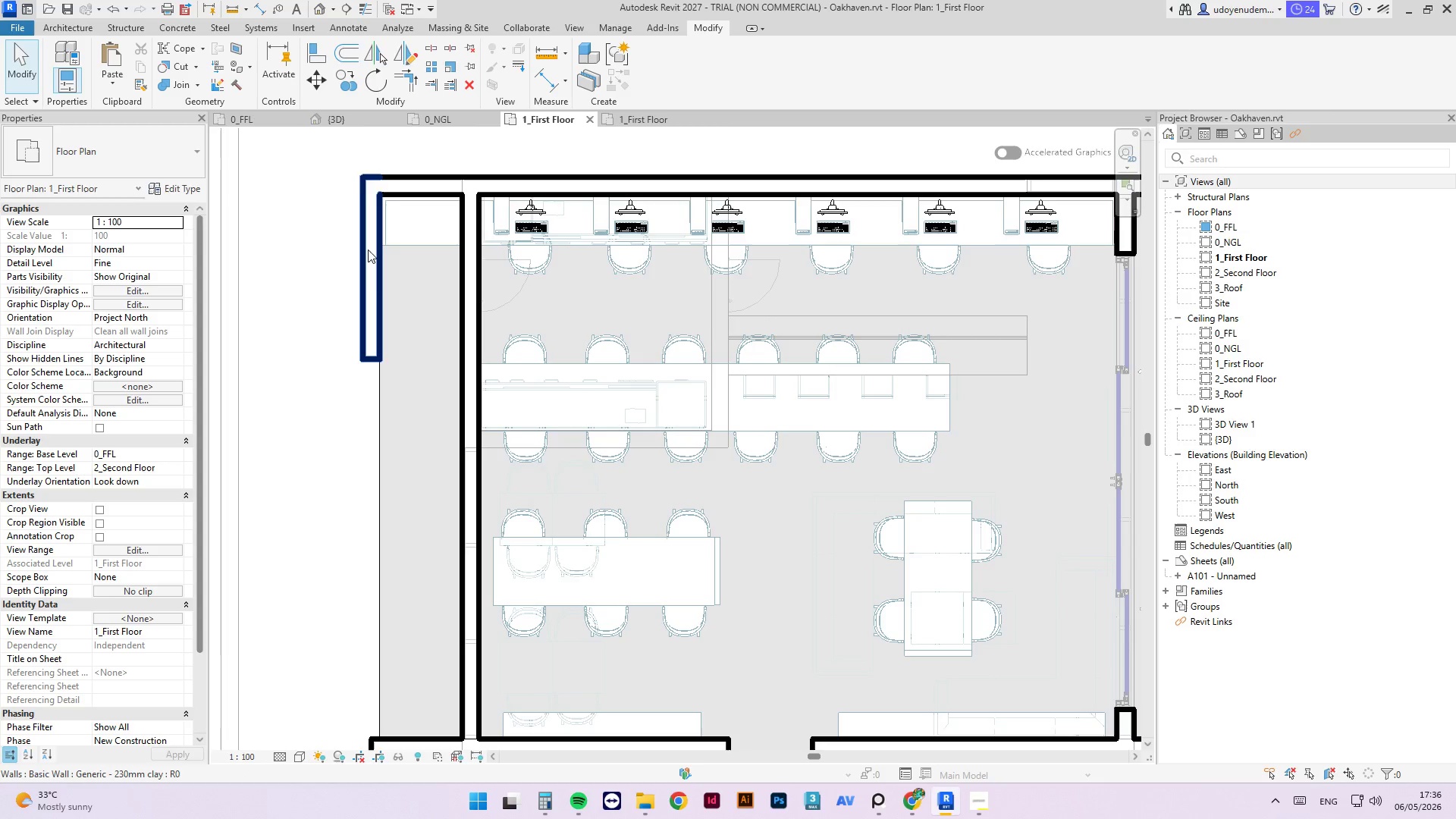 
left_click([375, 249])
 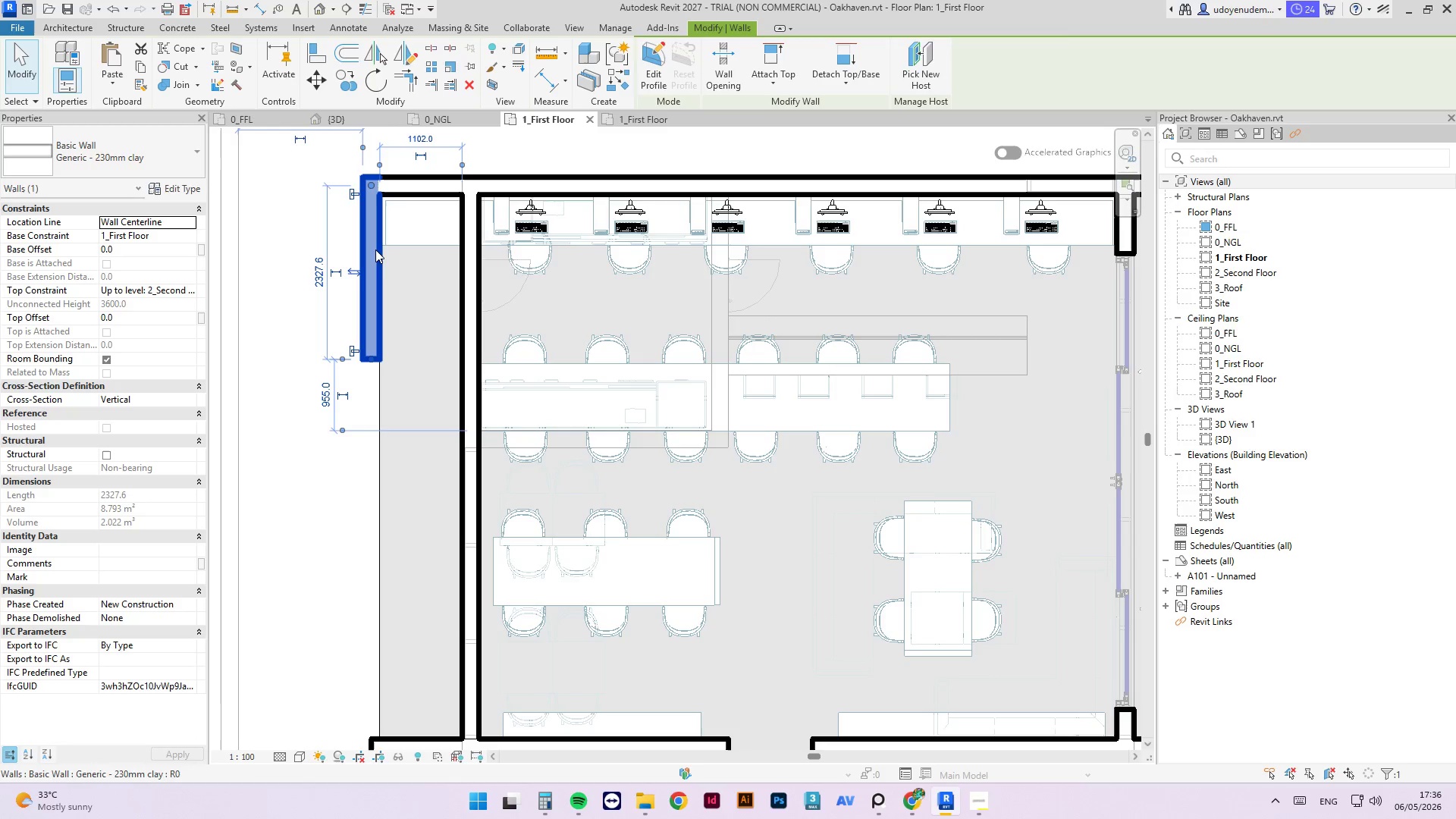 
key(Delete)
 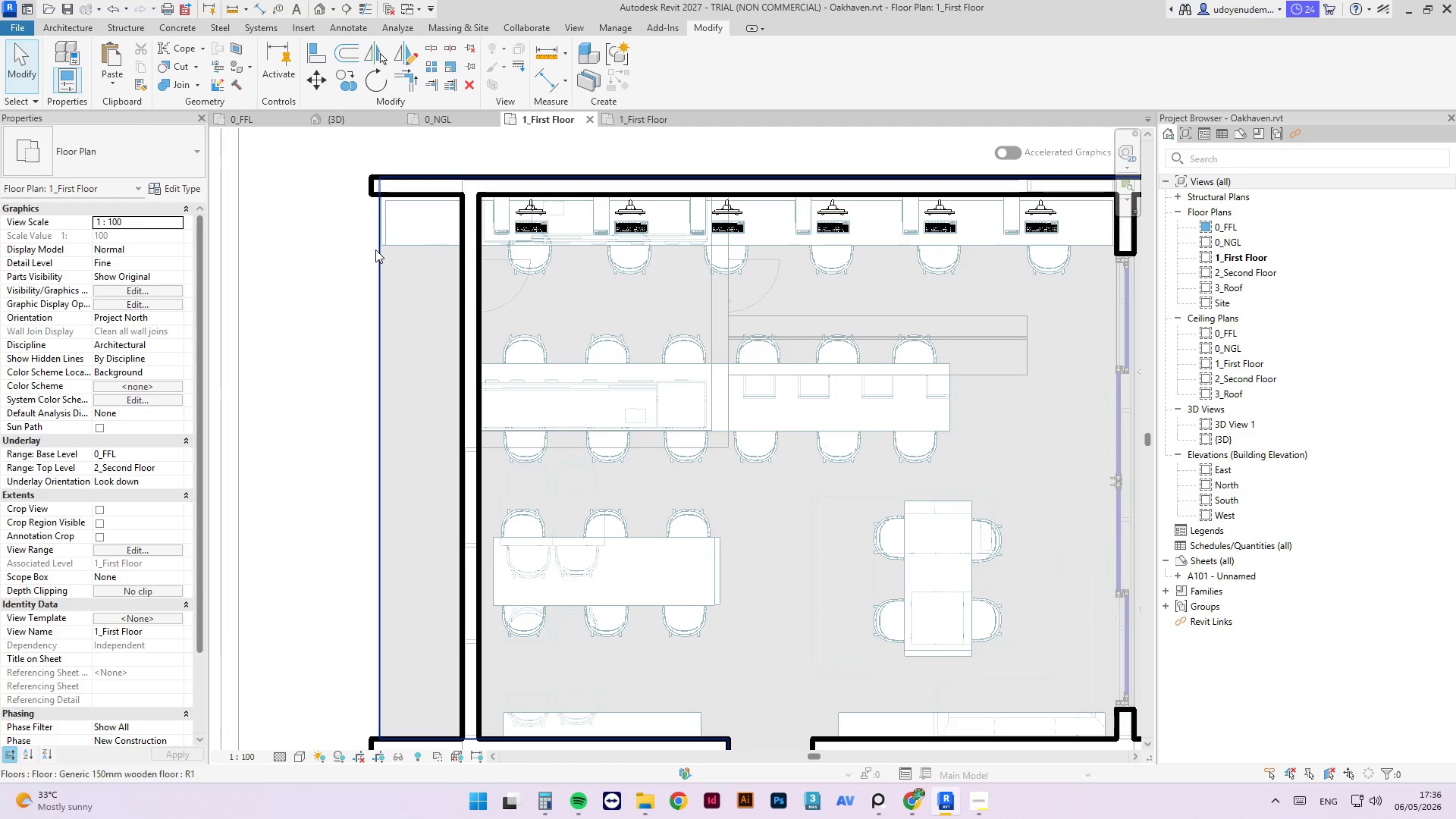 
key(Escape)
 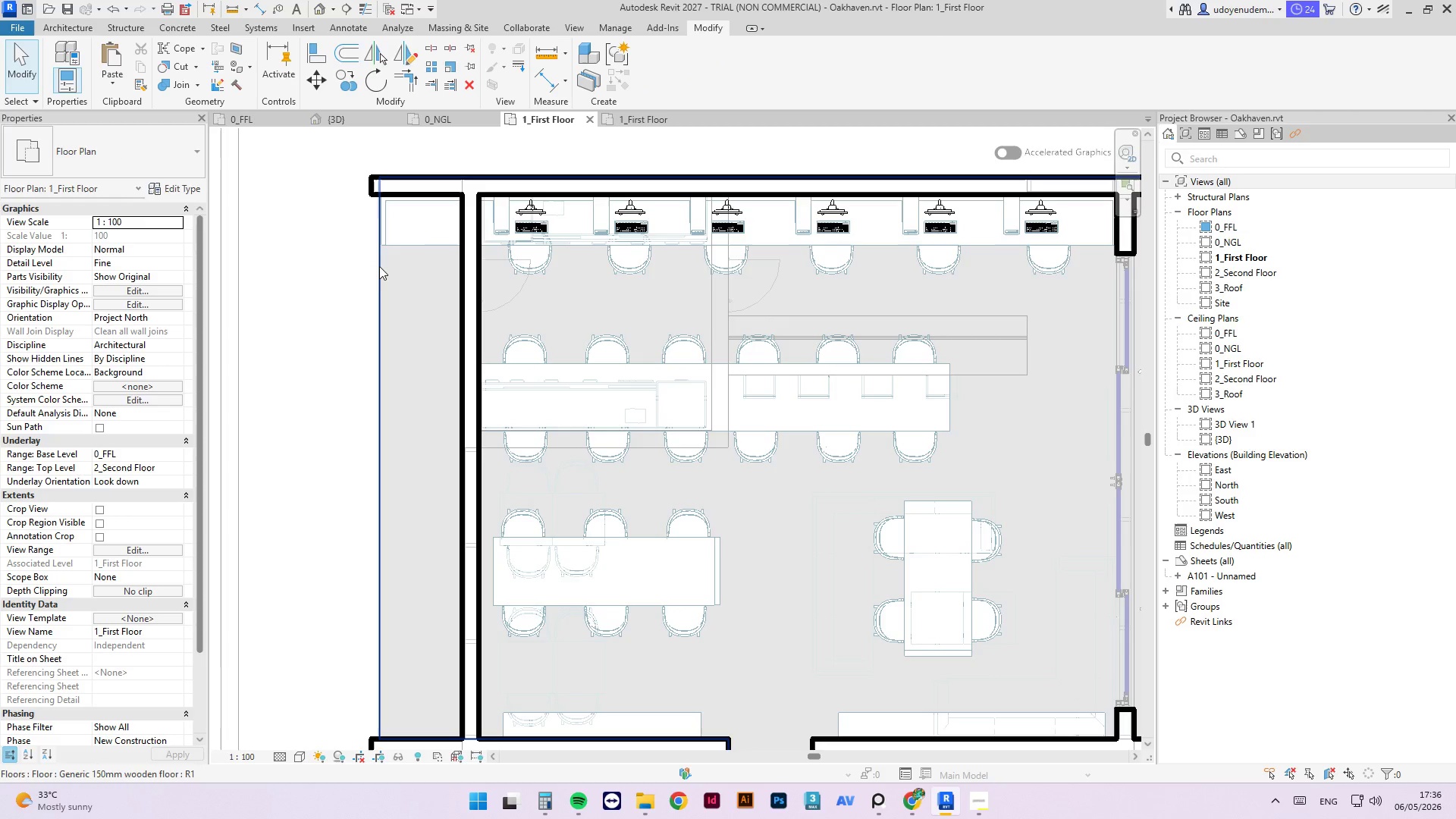 
hold_key(key=ControlLeft, duration=0.38)
 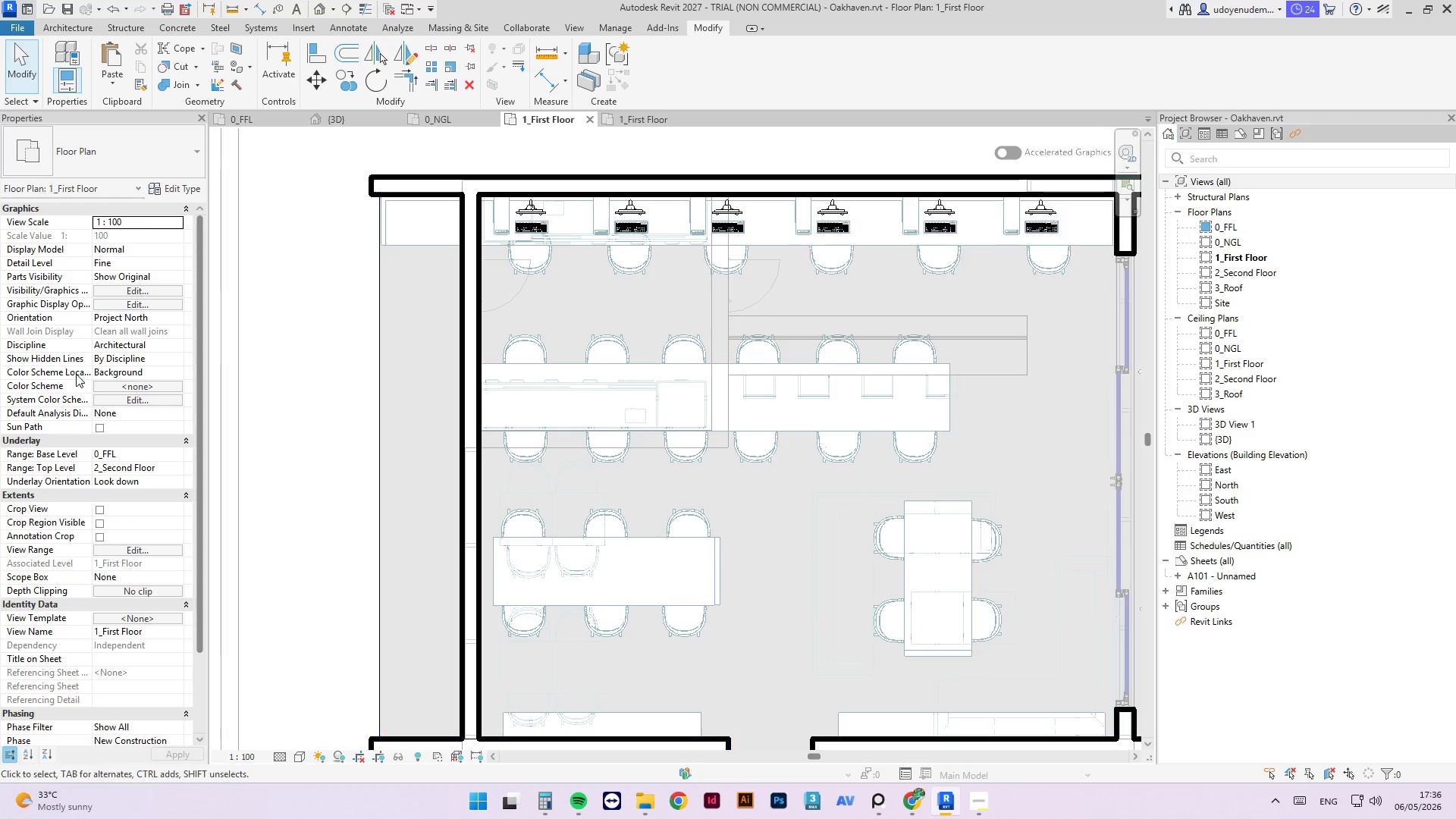 
wait(7.86)
 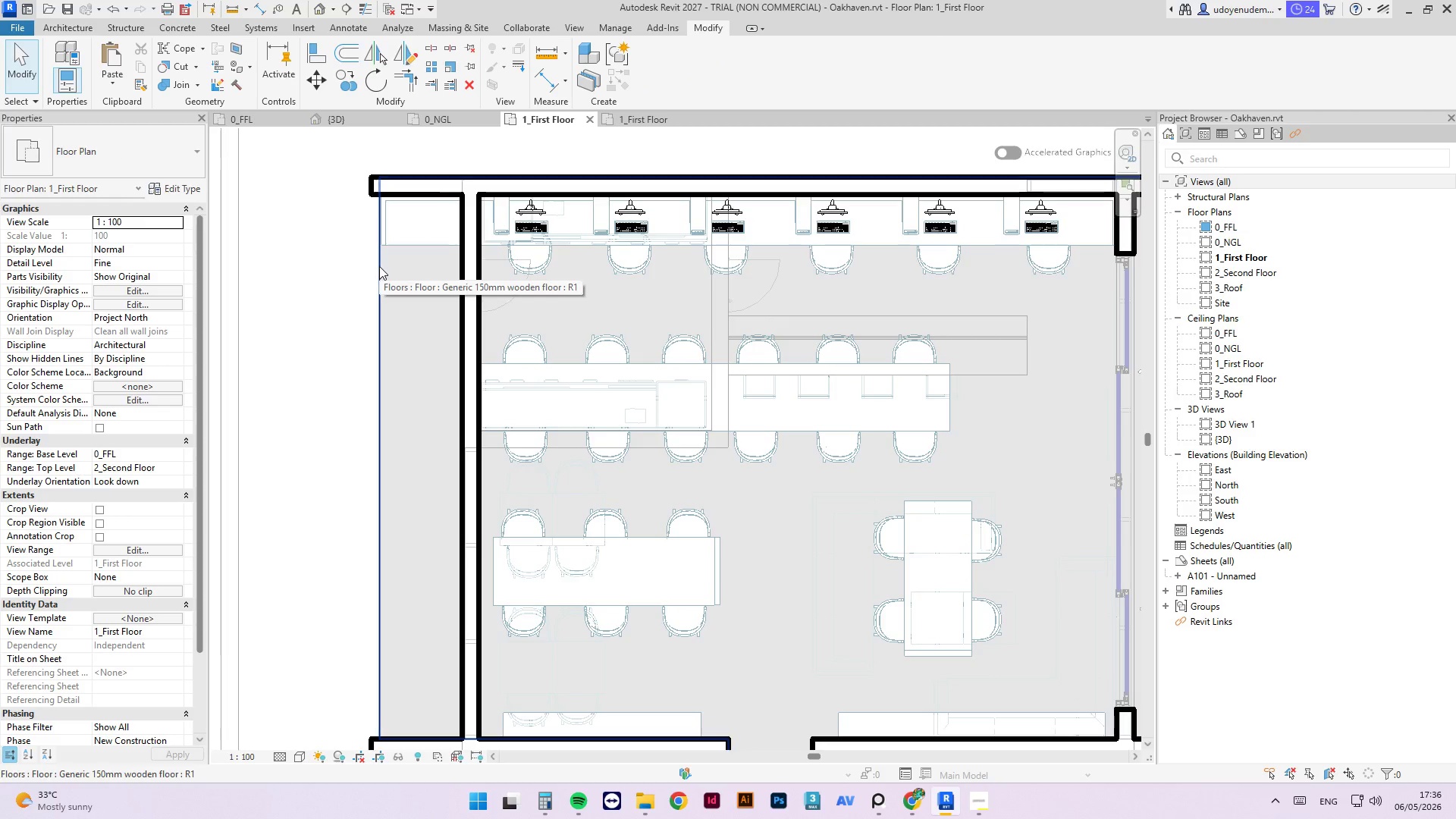 
left_click([426, 249])
 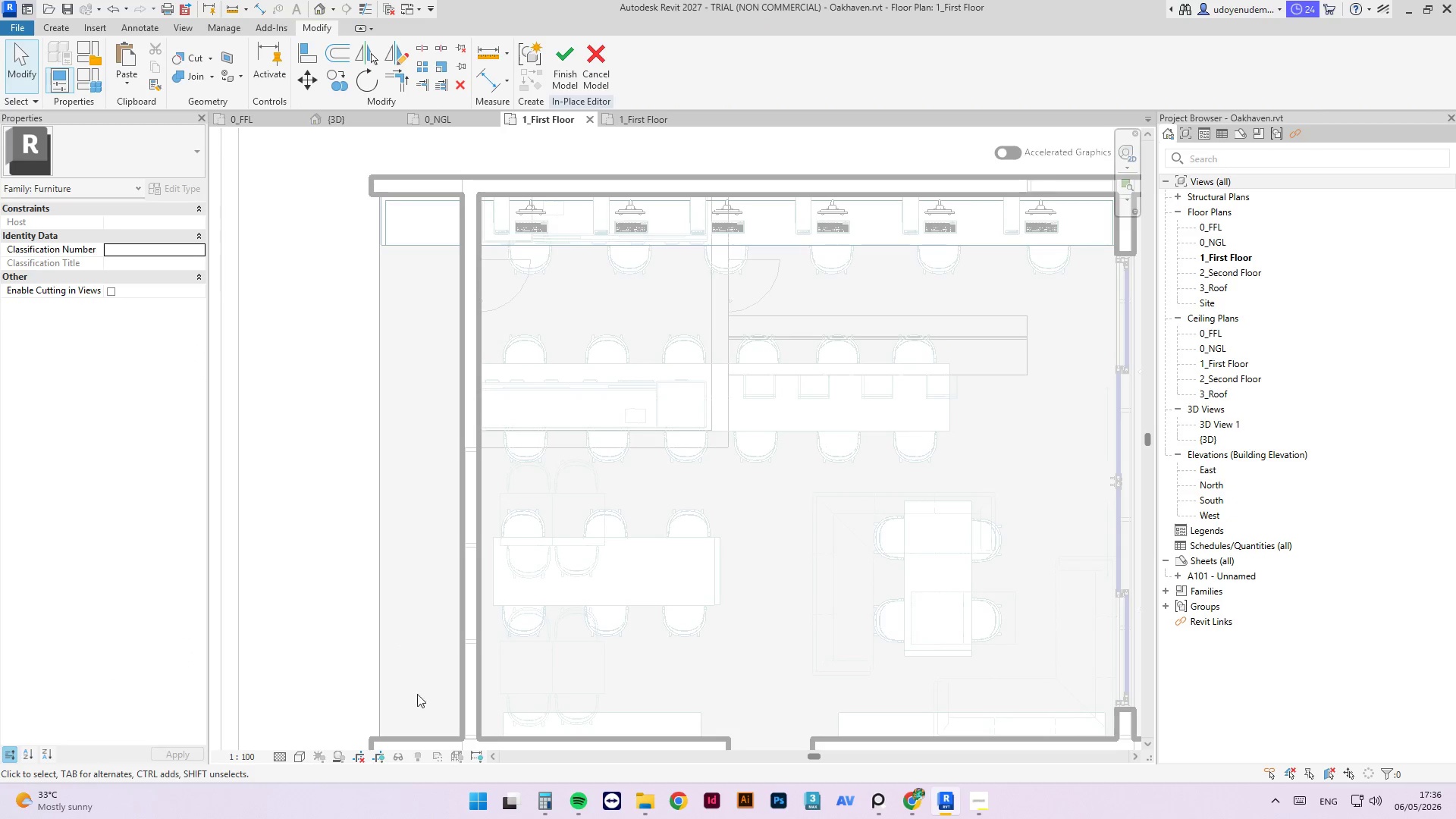 
left_click([373, 226])
 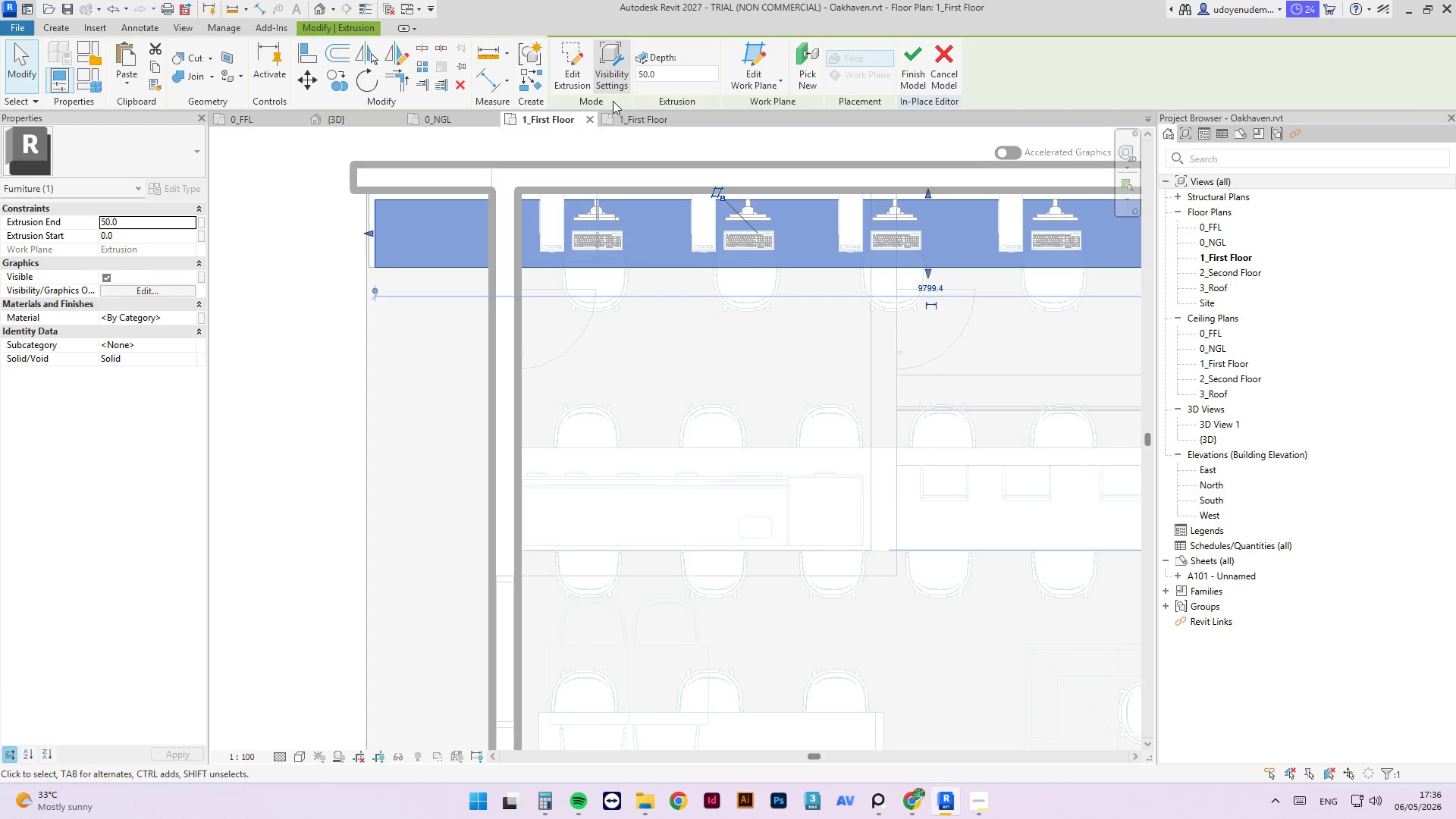 
scroll: coordinate [389, 269], scroll_direction: up, amount: 6.0
 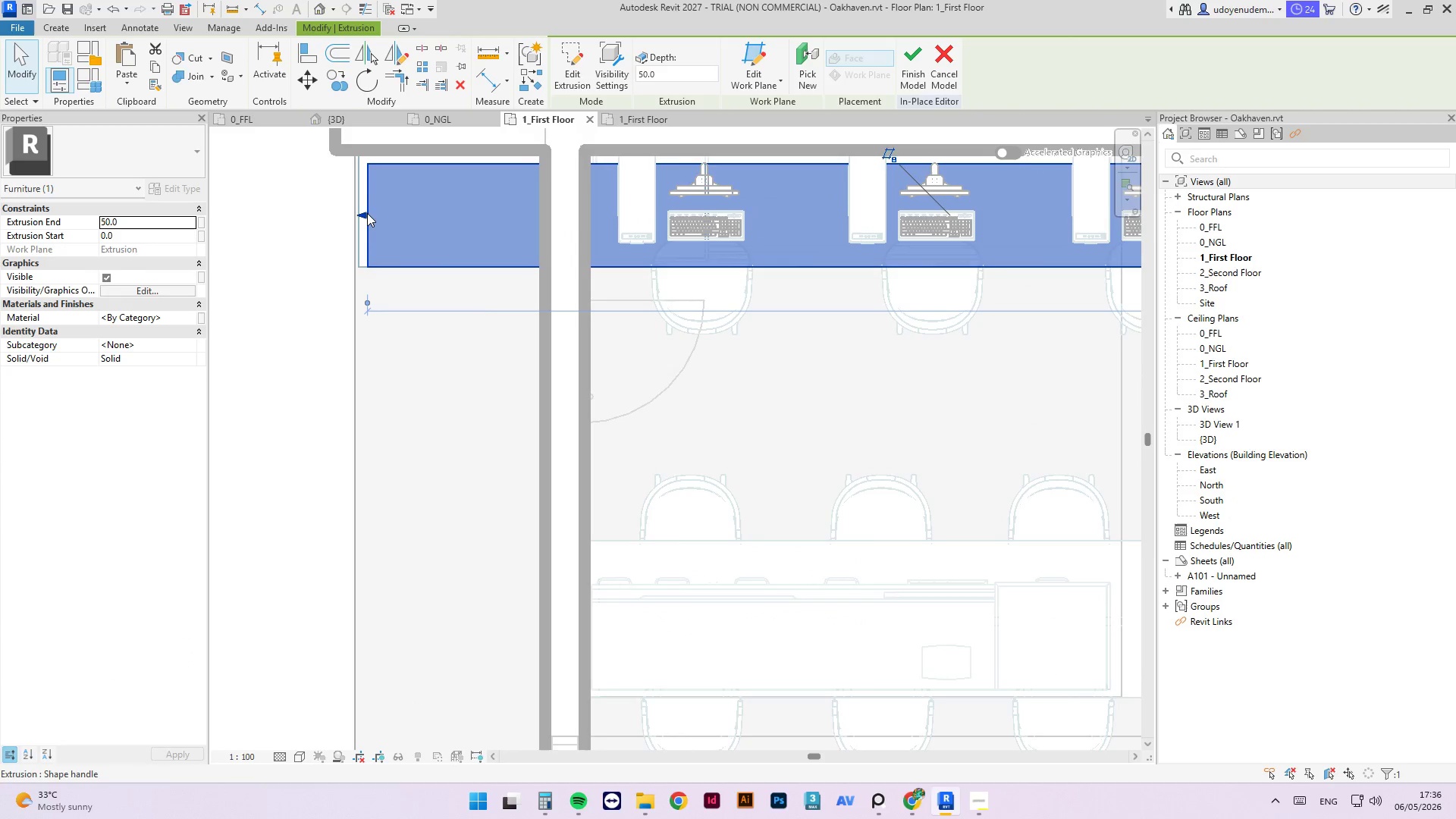 
left_click_drag(start_coordinate=[366, 213], to_coordinate=[596, 215])
 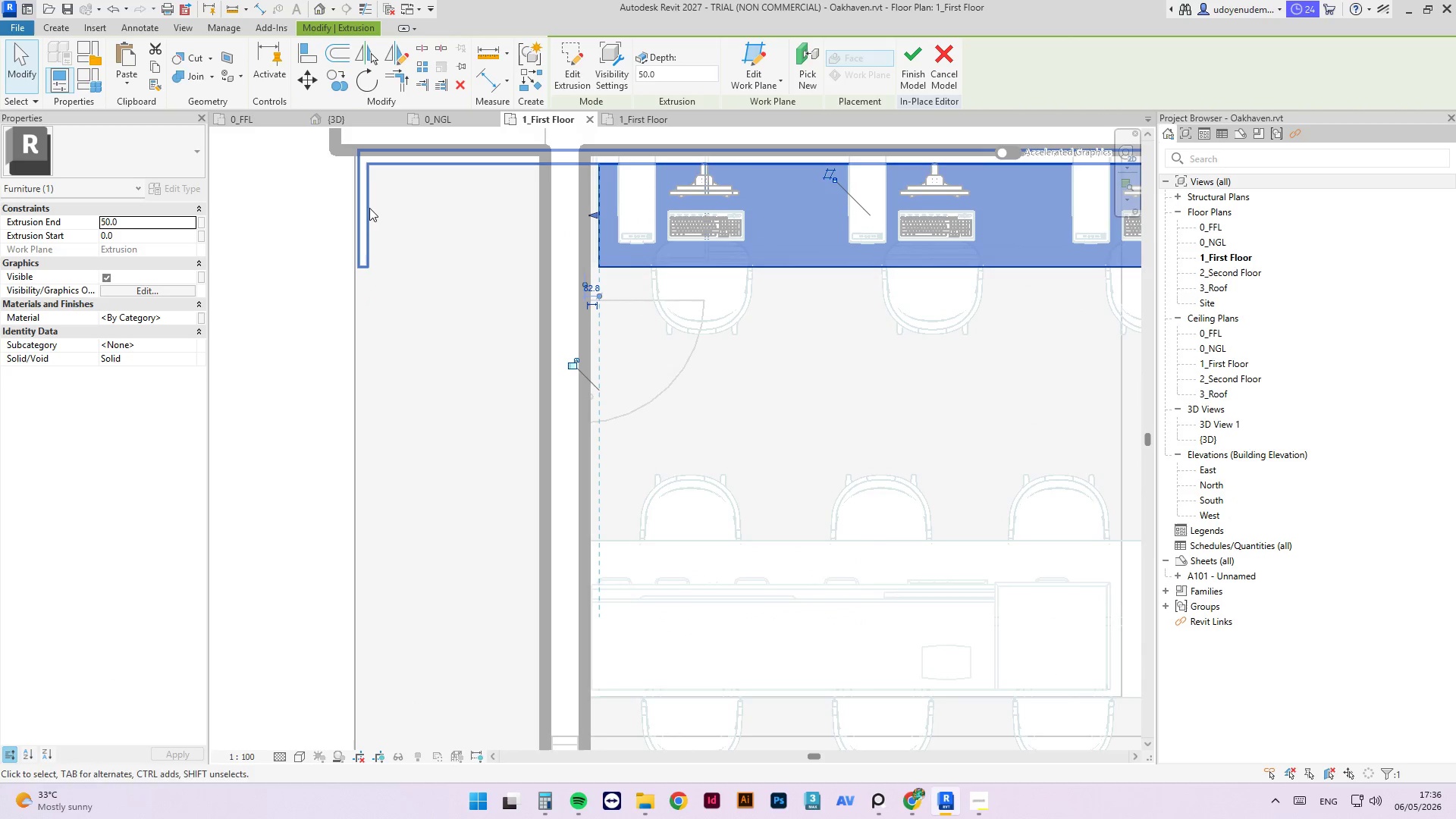 
left_click([369, 207])
 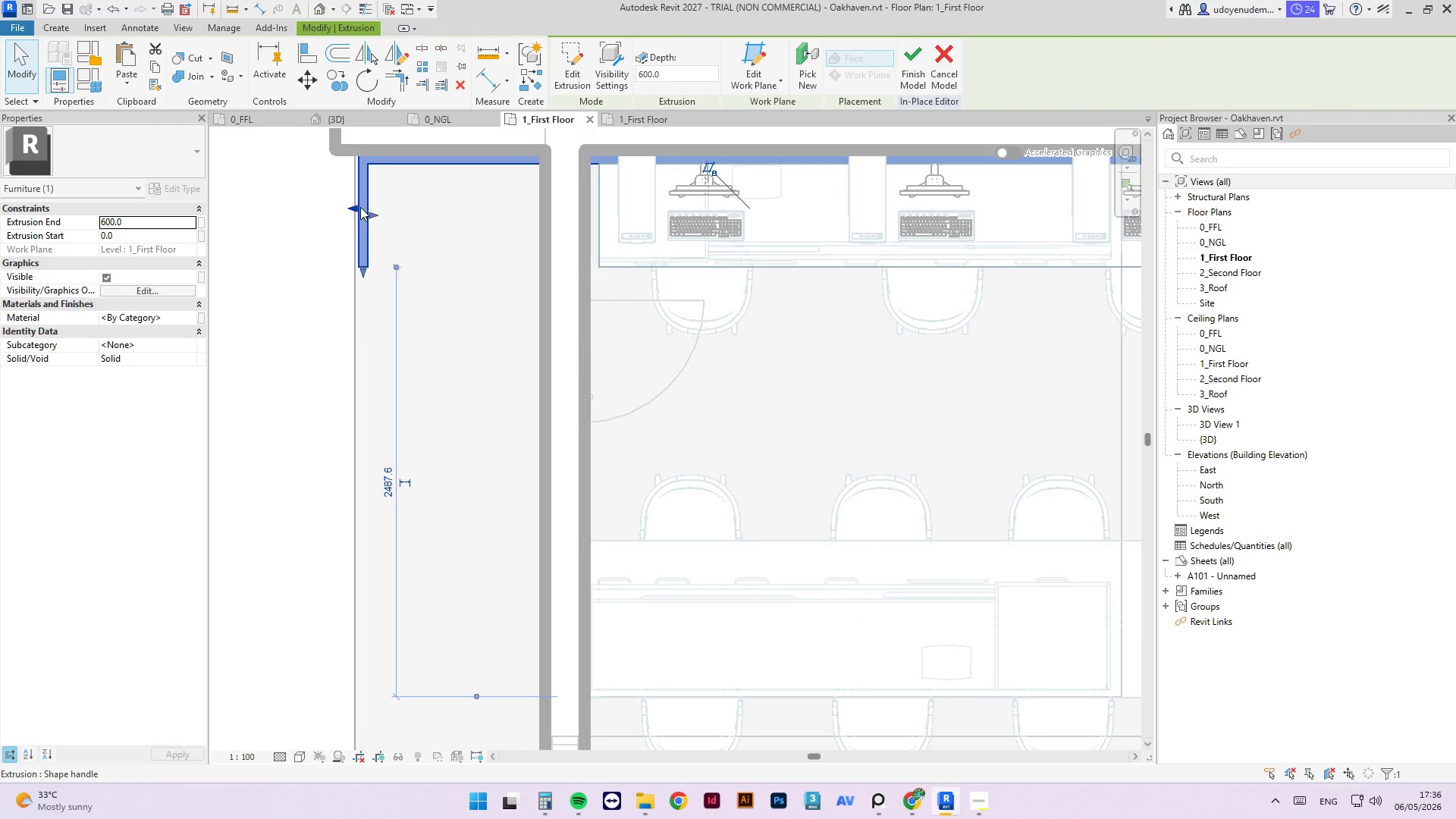 
left_click_drag(start_coordinate=[367, 212], to_coordinate=[595, 212])
 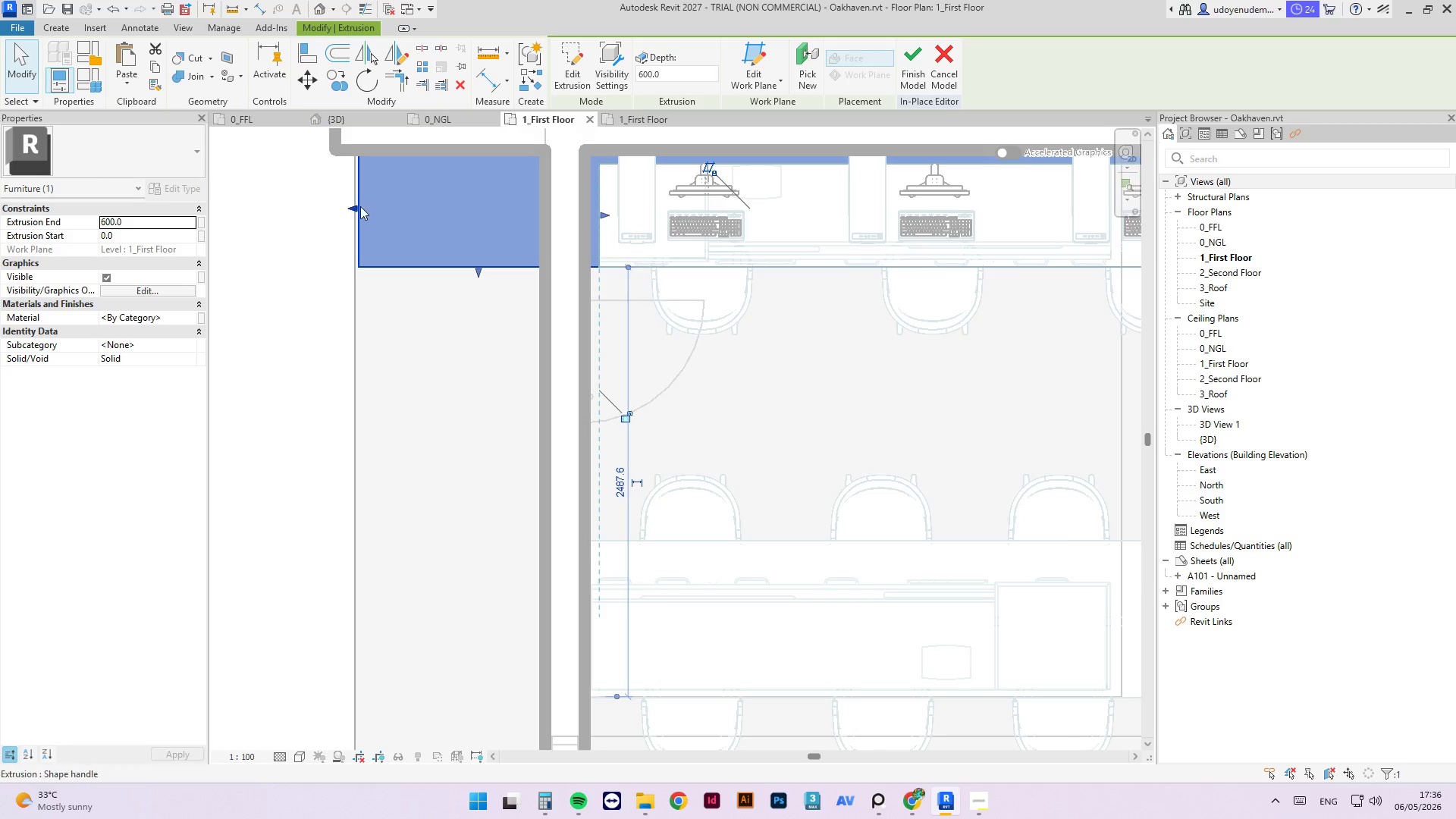 
left_click_drag(start_coordinate=[356, 208], to_coordinate=[592, 213])
 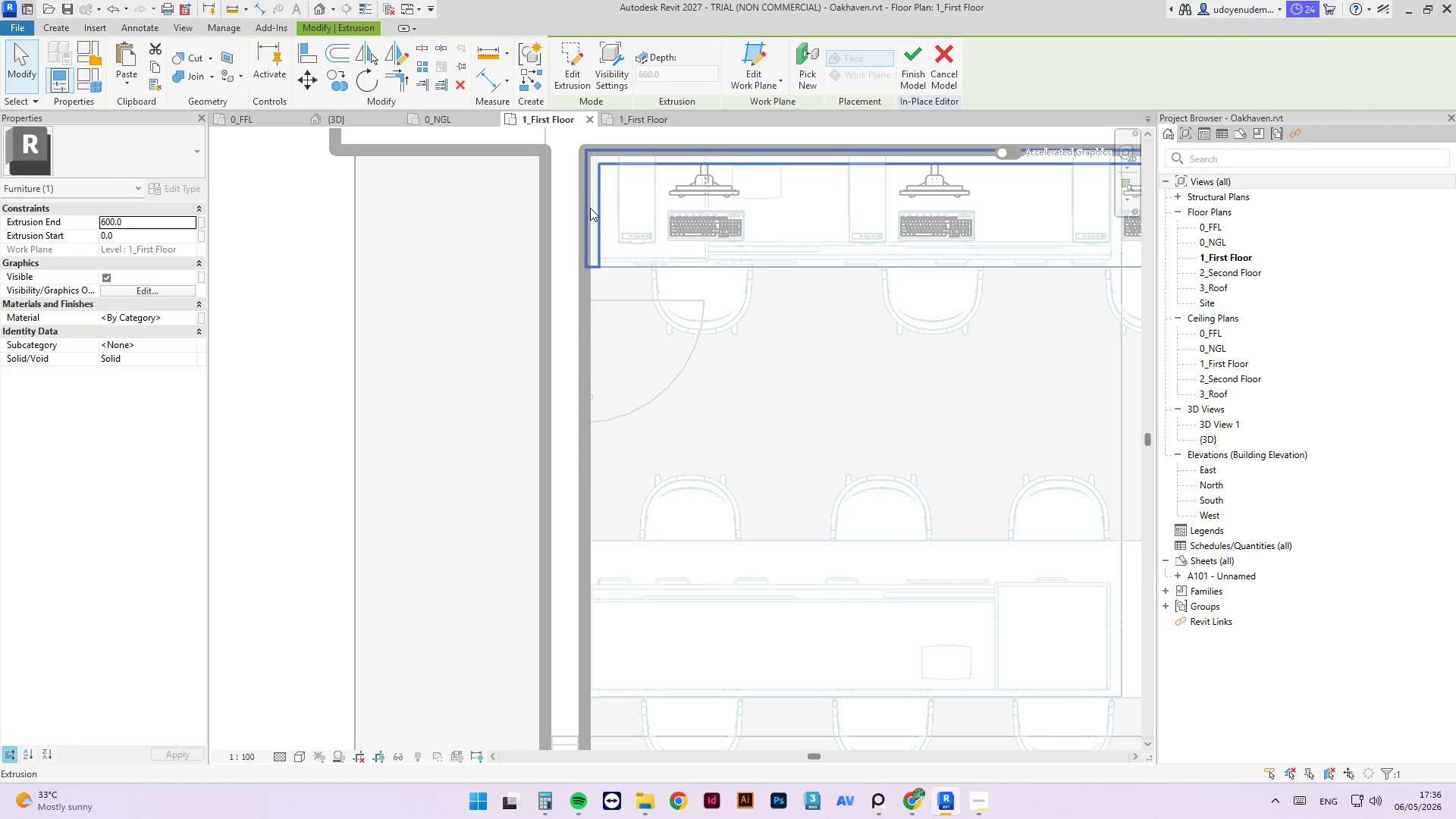 
key(Escape)
 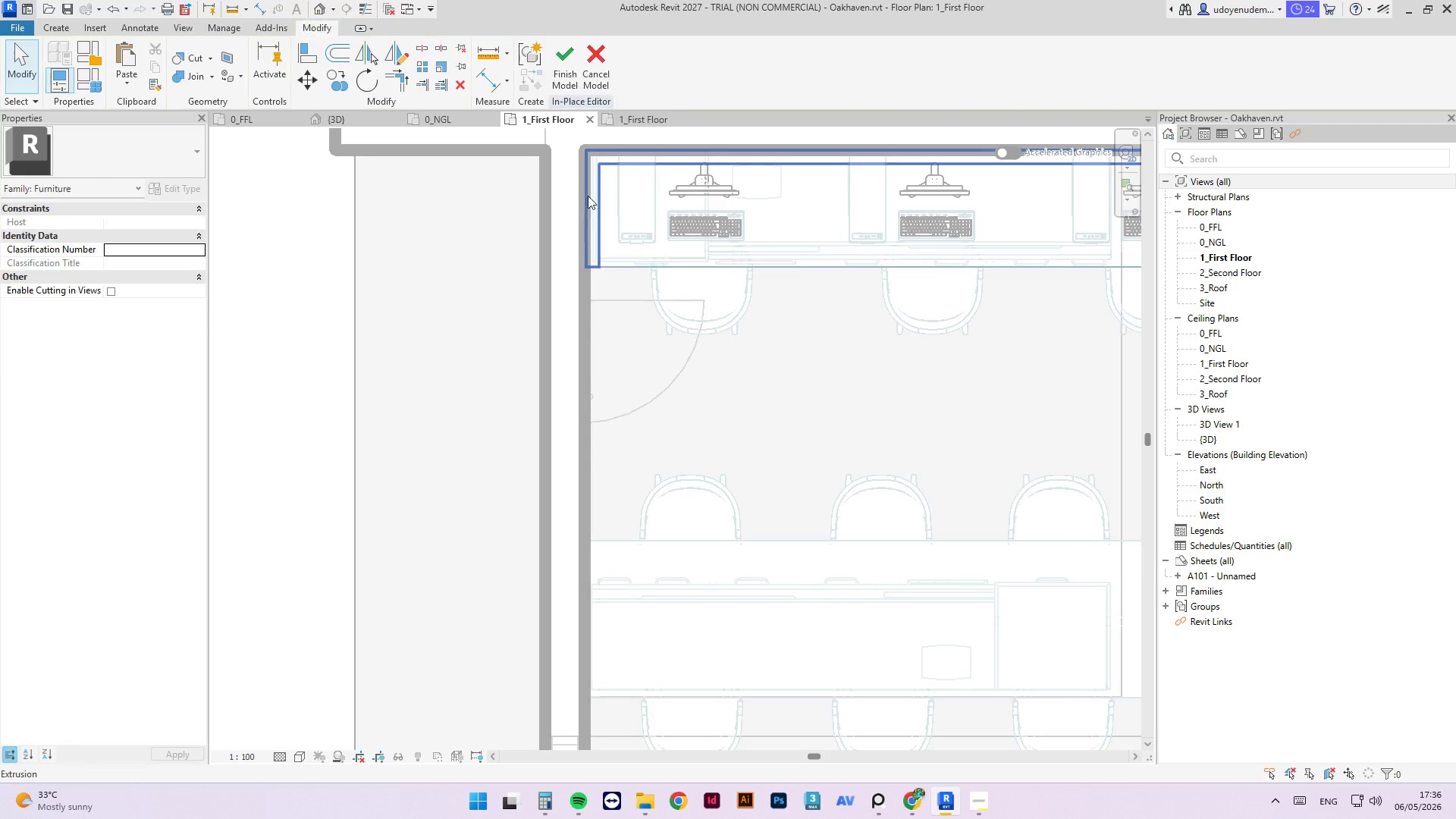 
key(Escape)
 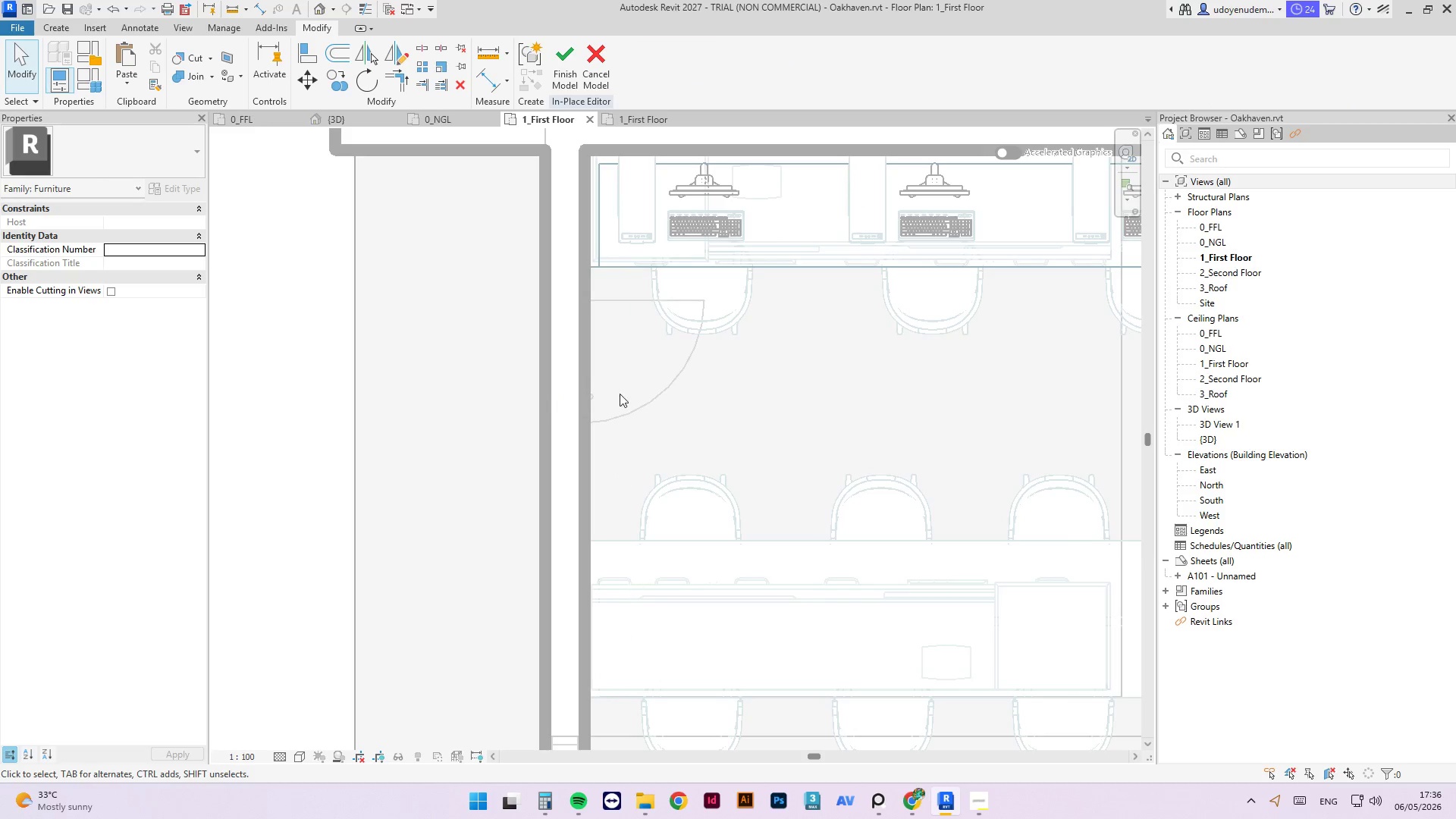 
key(Escape)
 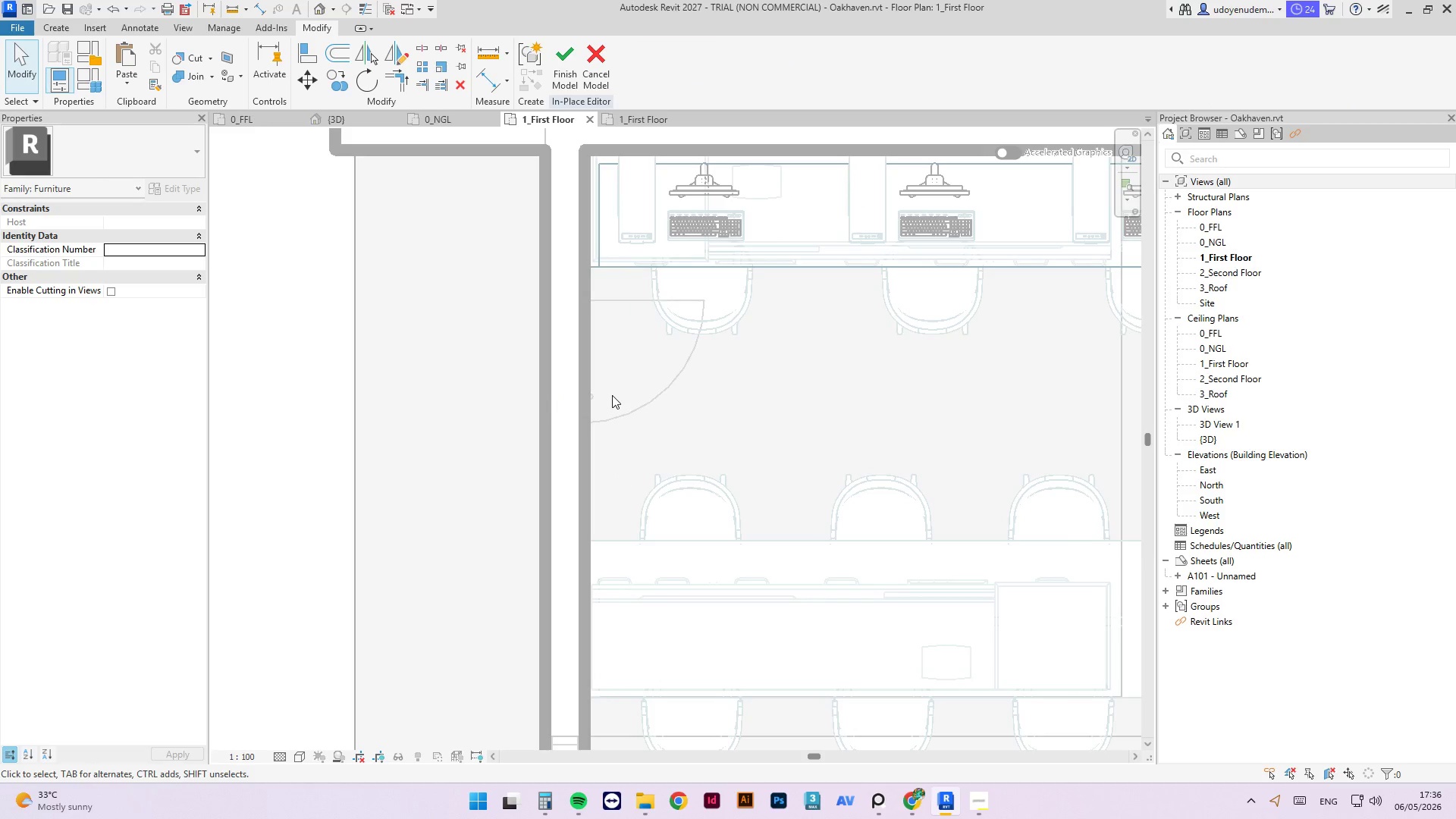 
key(Escape)
 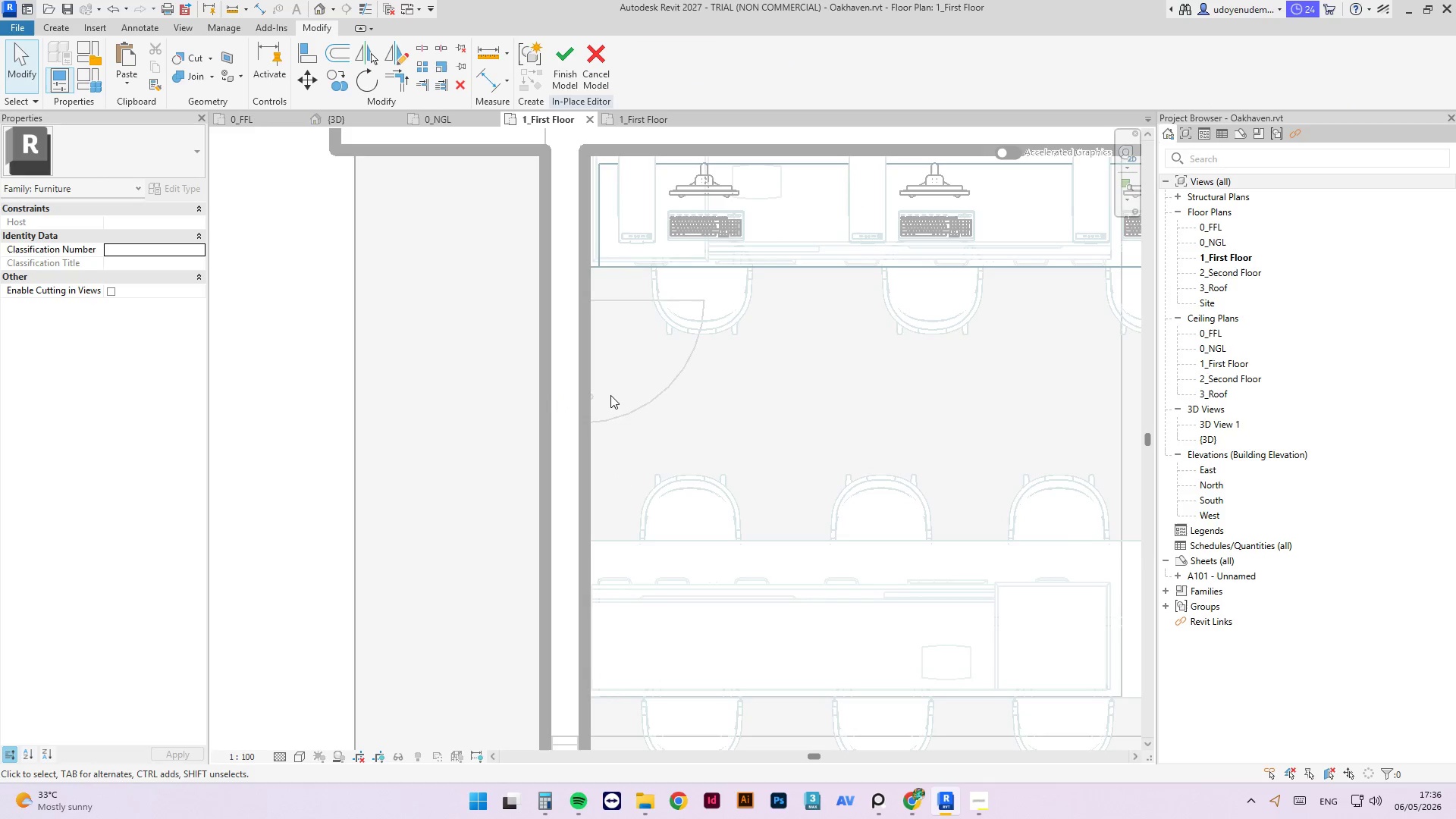 
key(Escape)
 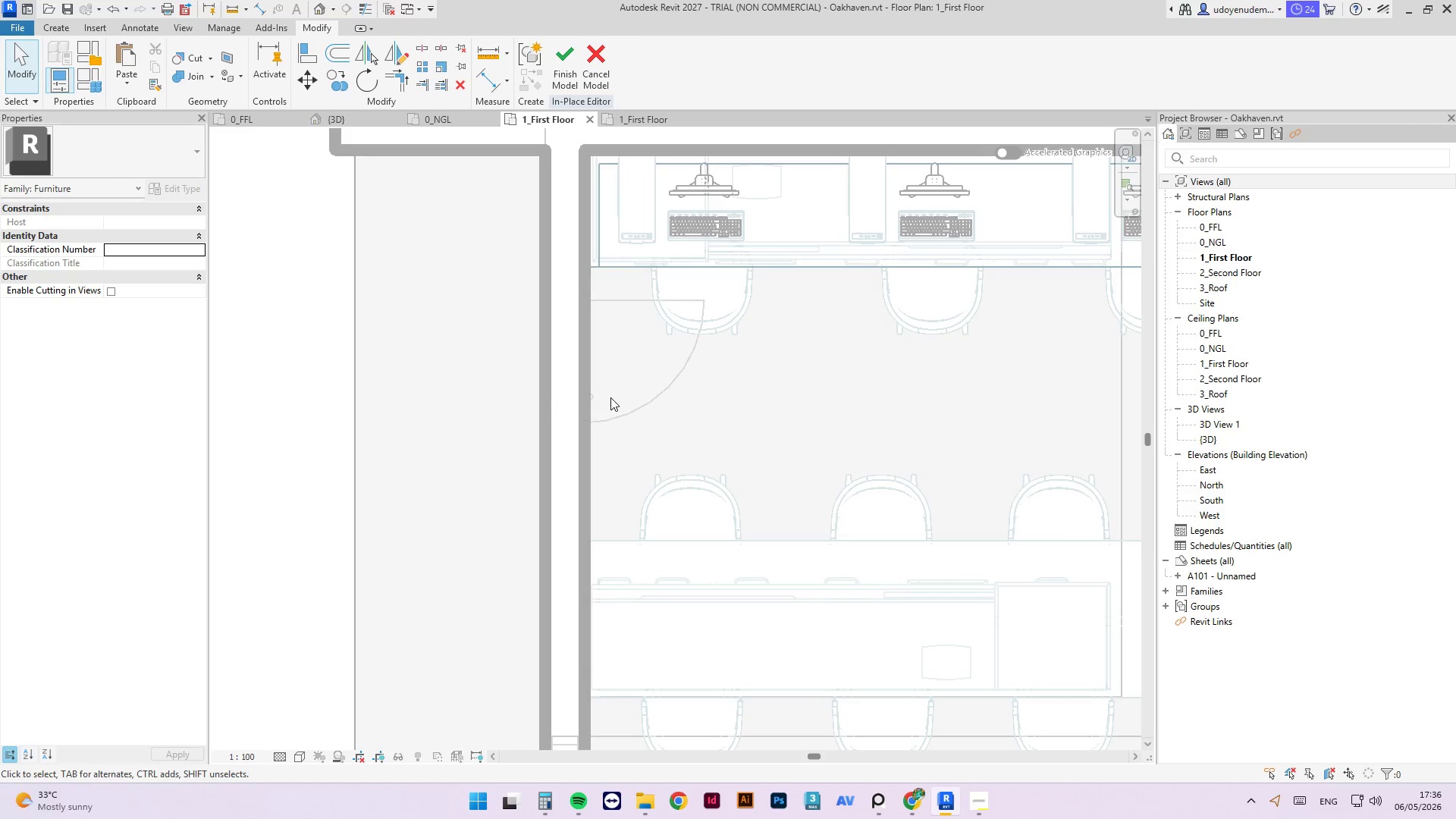 
key(Control+S)
 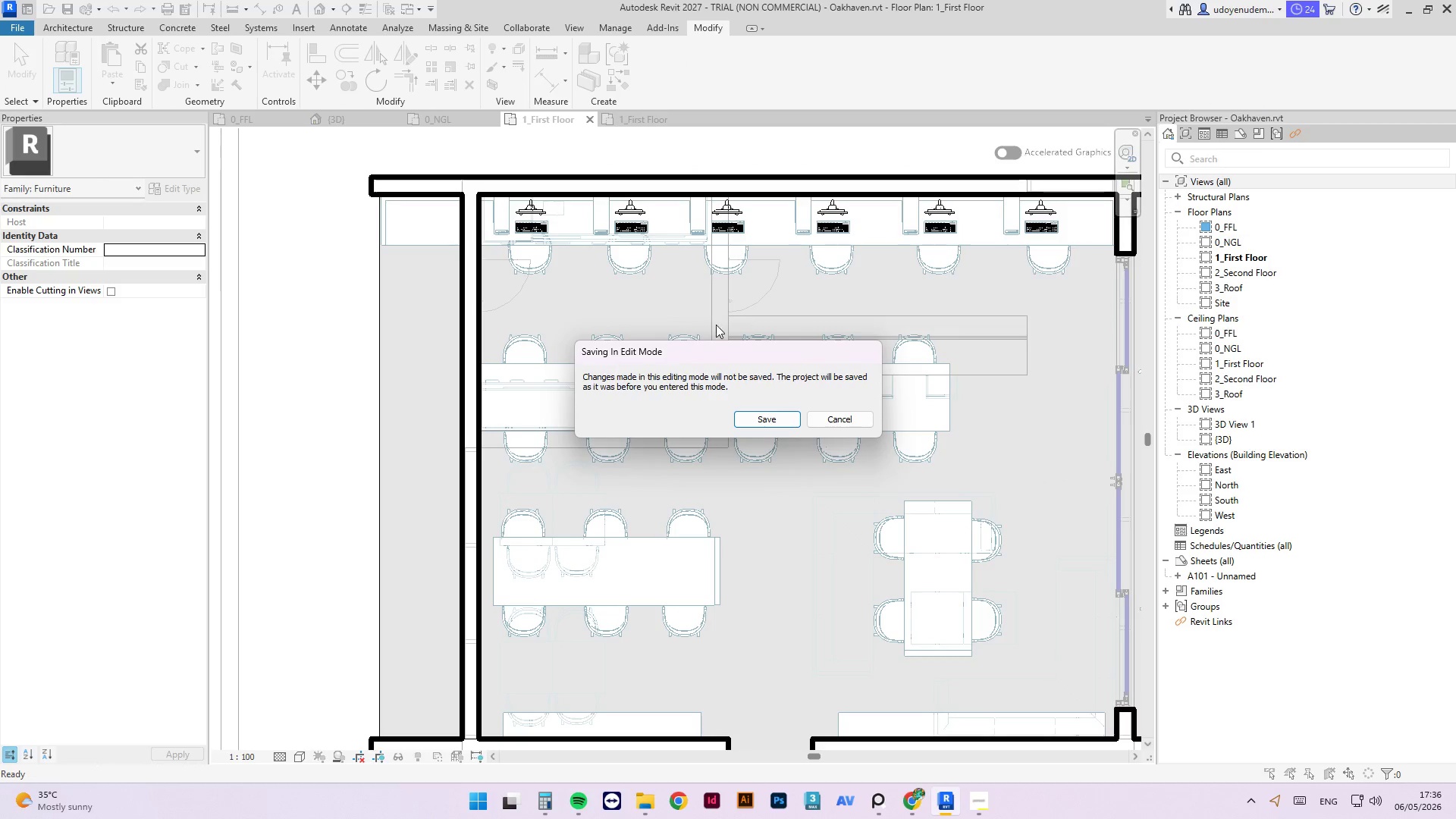 
left_click([777, 416])
 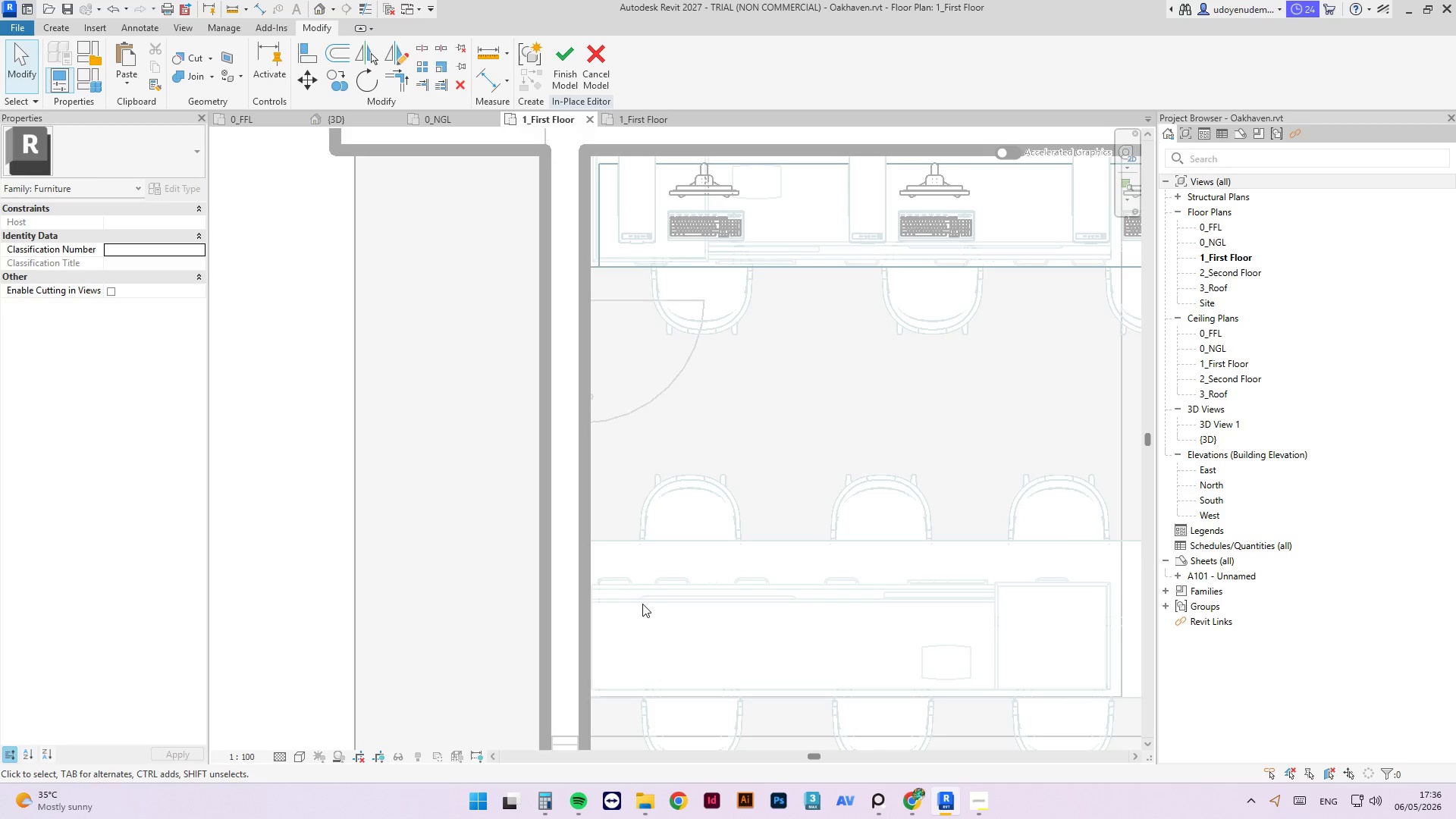 
wait(10.95)
 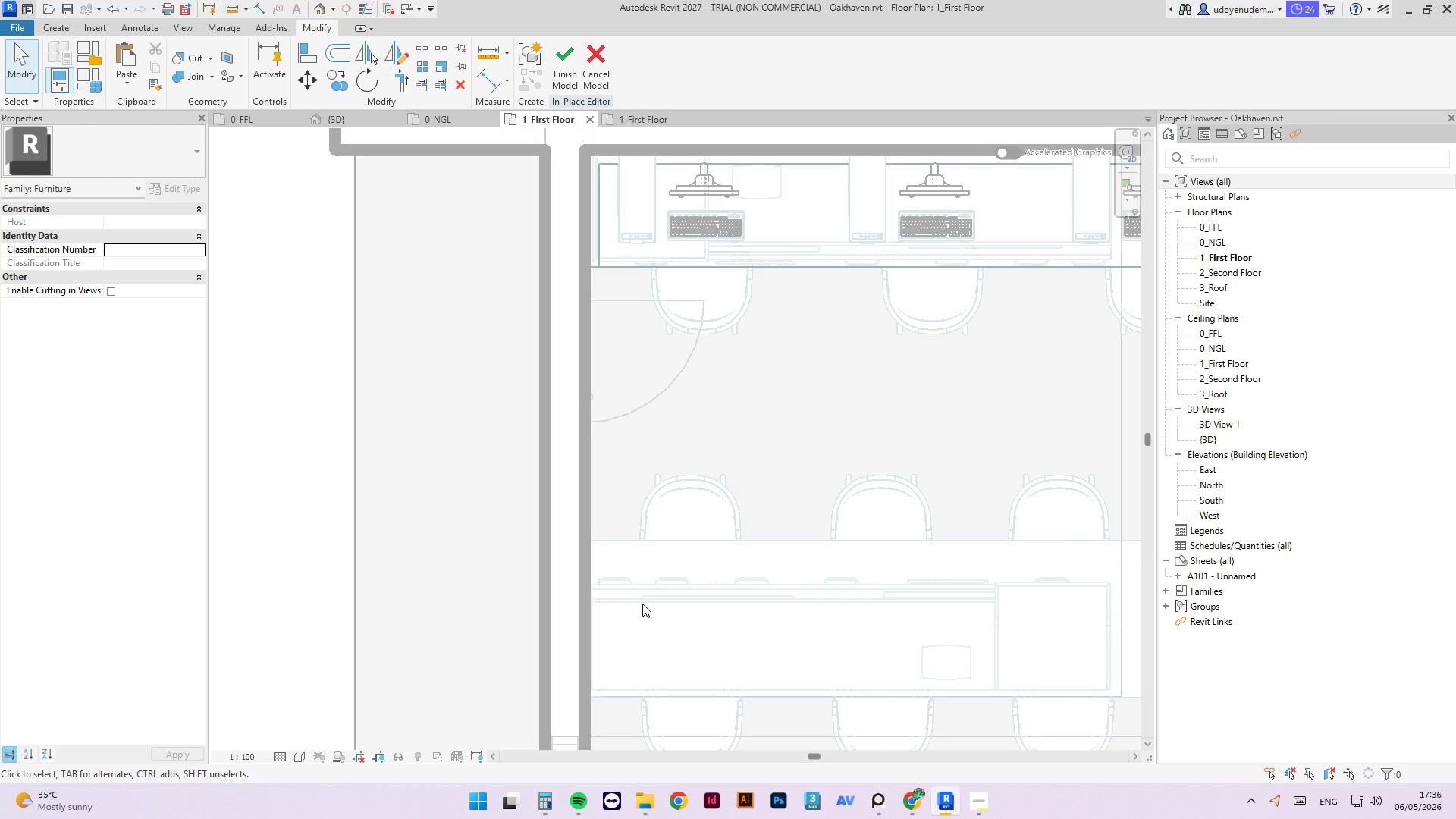 
left_click([573, 57])
 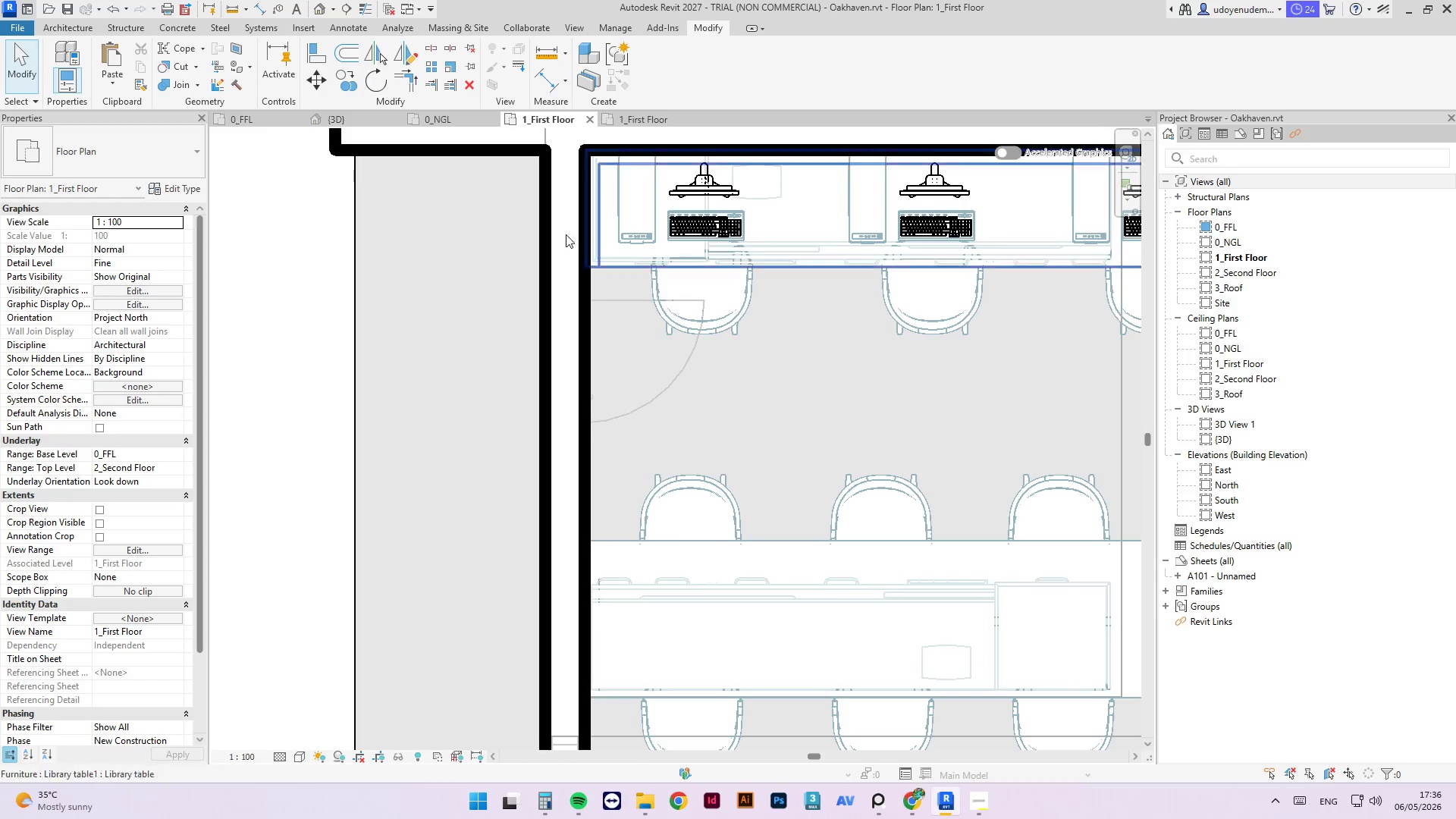 
scroll: coordinate [479, 360], scroll_direction: down, amount: 7.0
 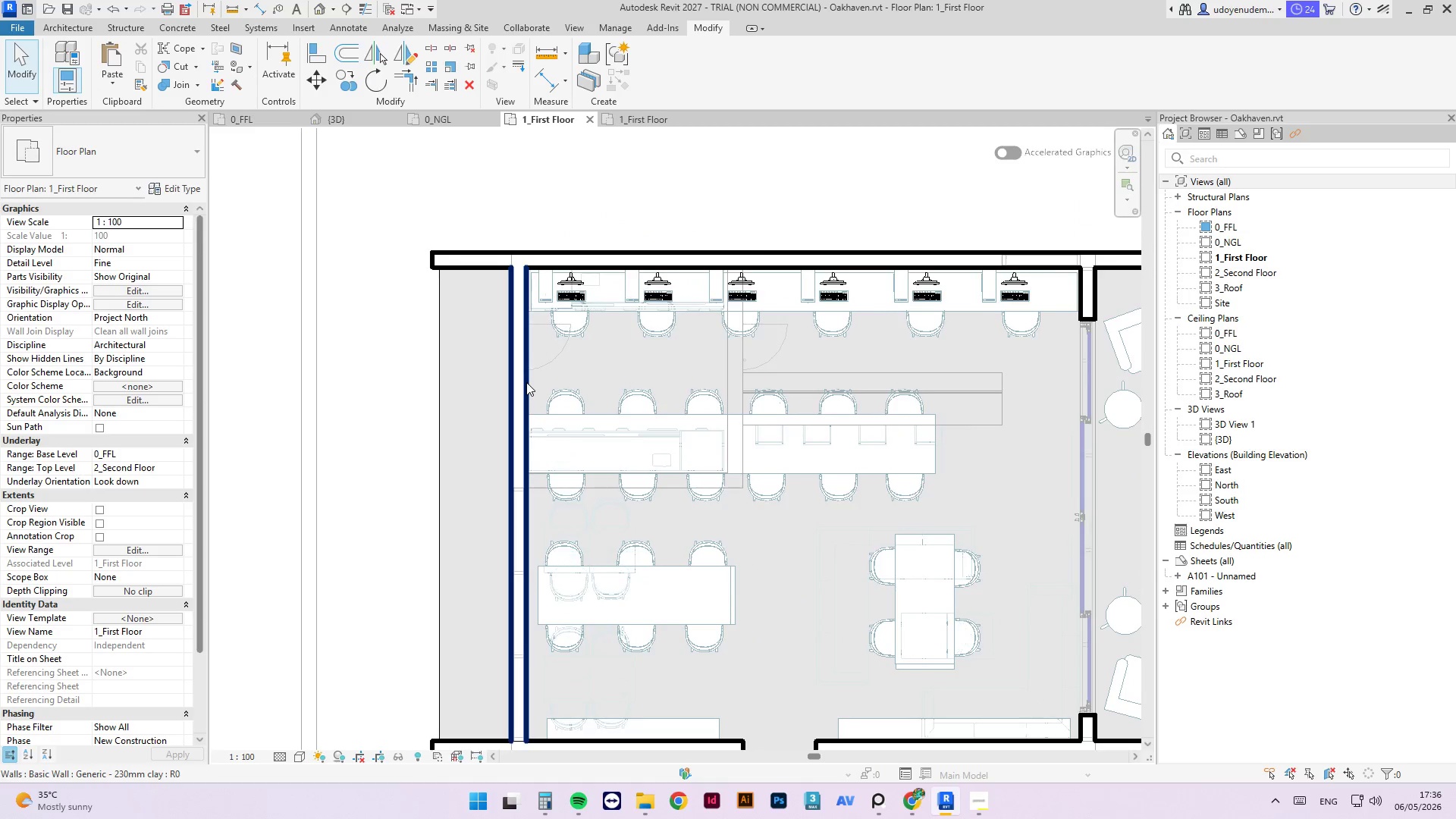 
key(Escape)
 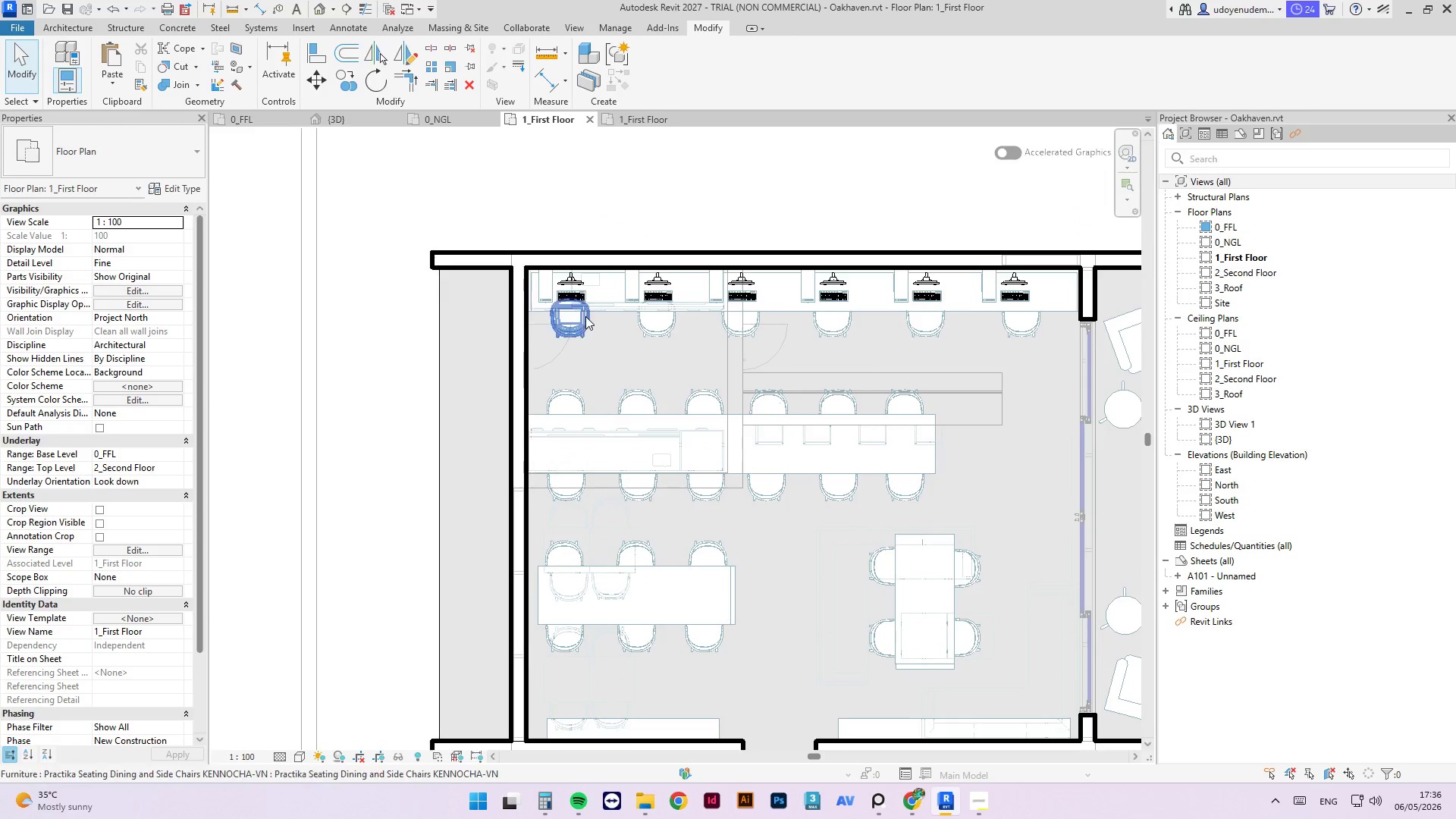 
scroll: coordinate [585, 316], scroll_direction: down, amount: 2.0
 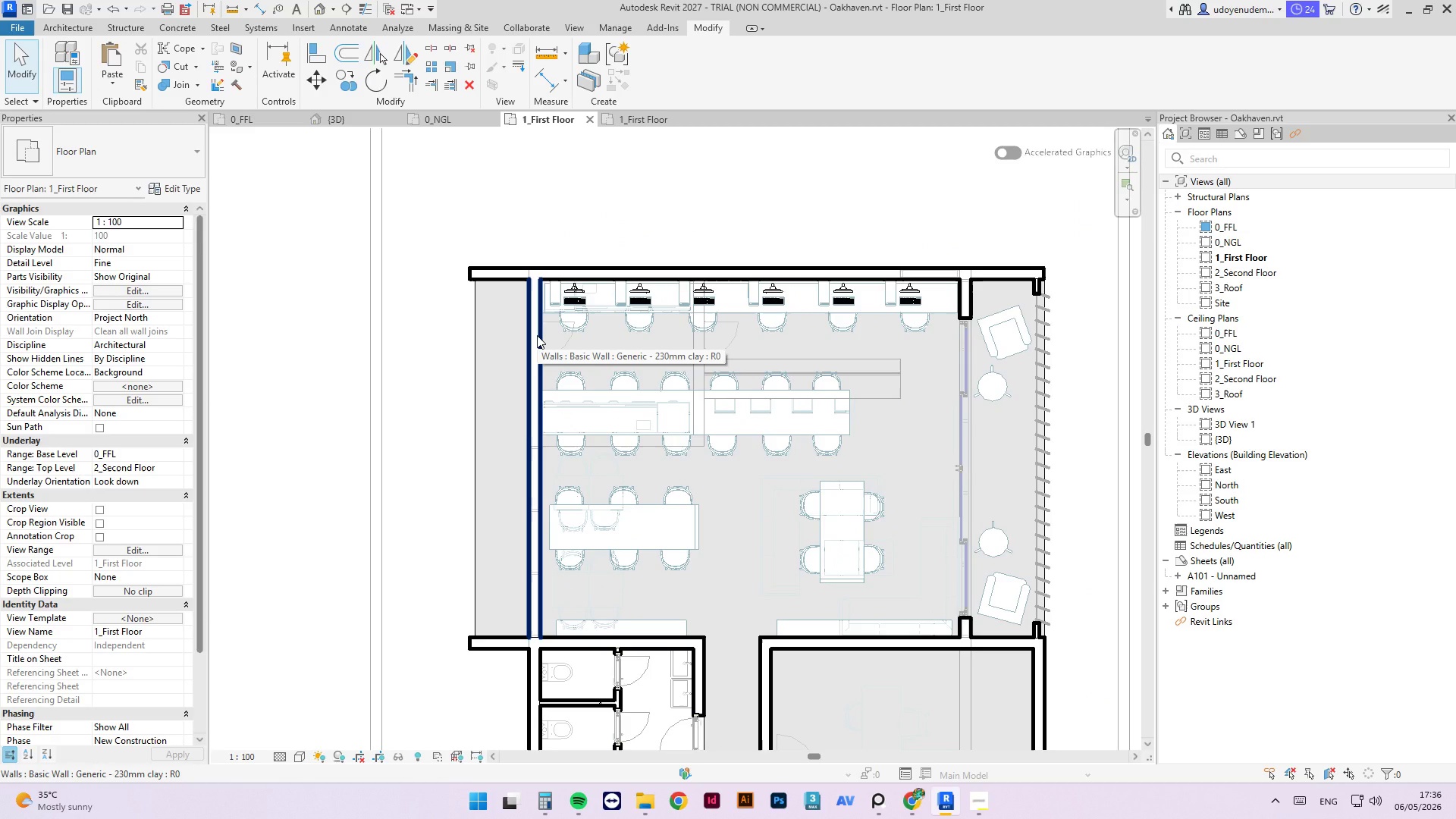 
type(sl)
 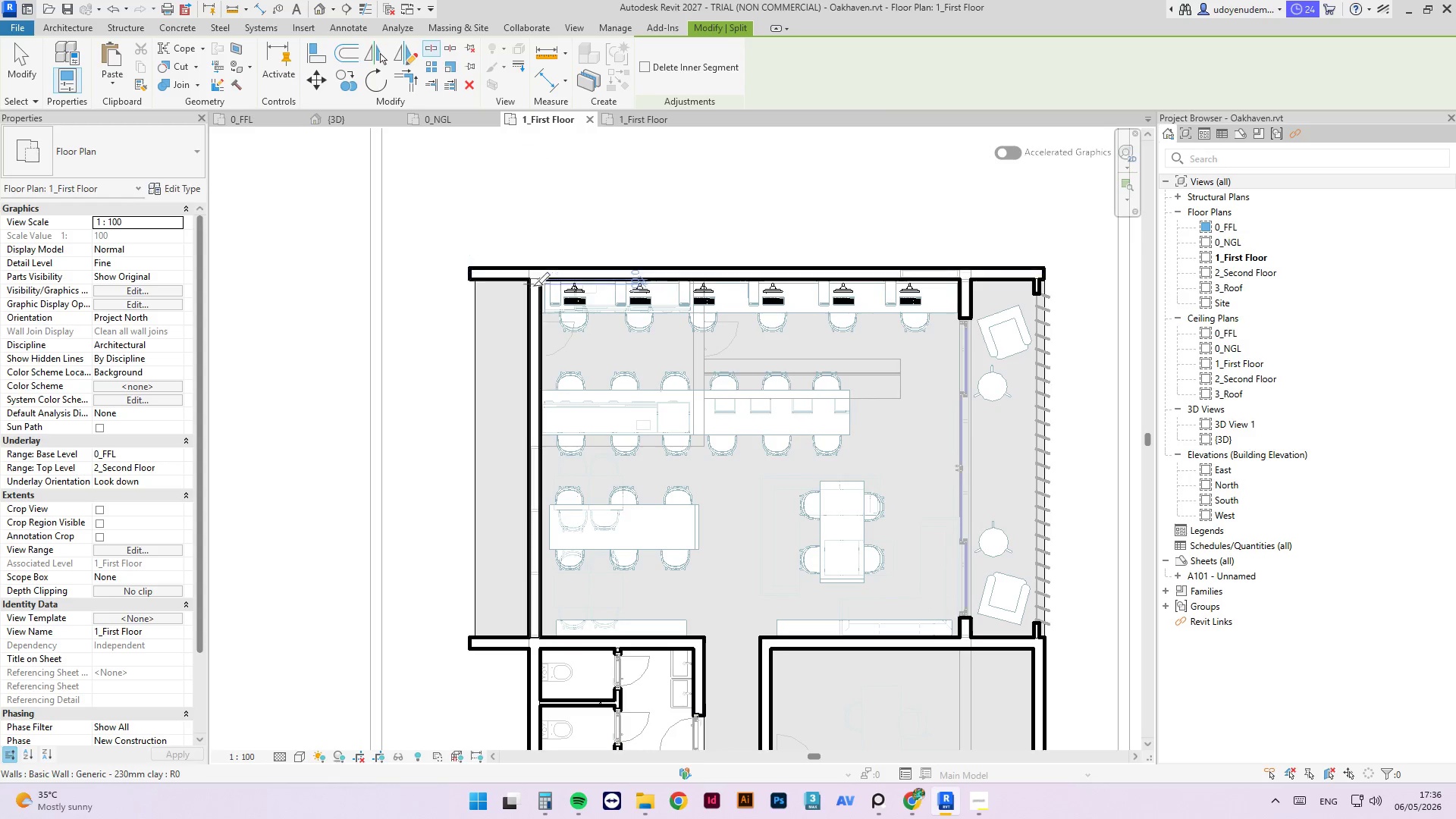 
scroll: coordinate [522, 313], scroll_direction: up, amount: 3.0
 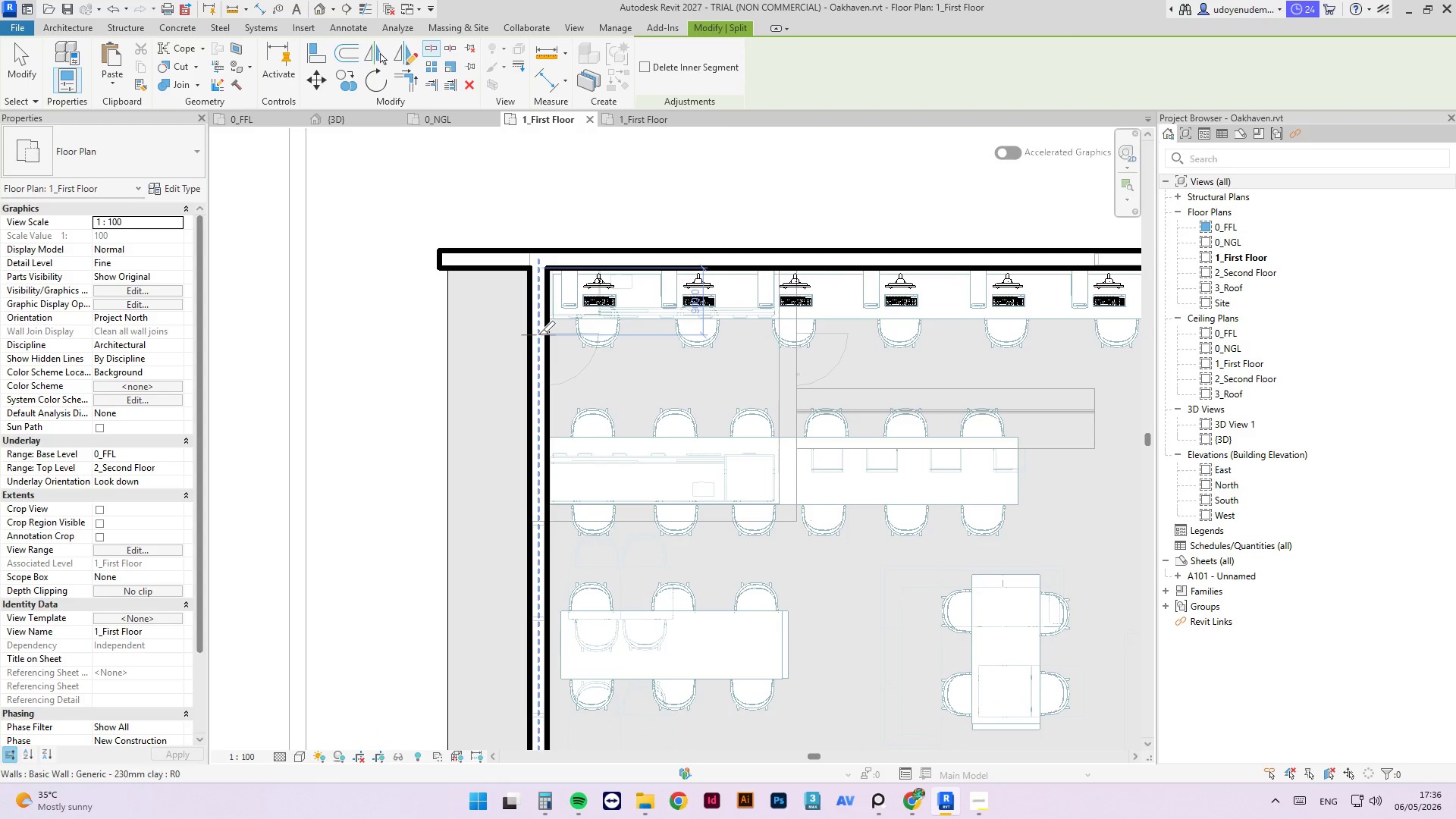 
left_click([538, 334])
 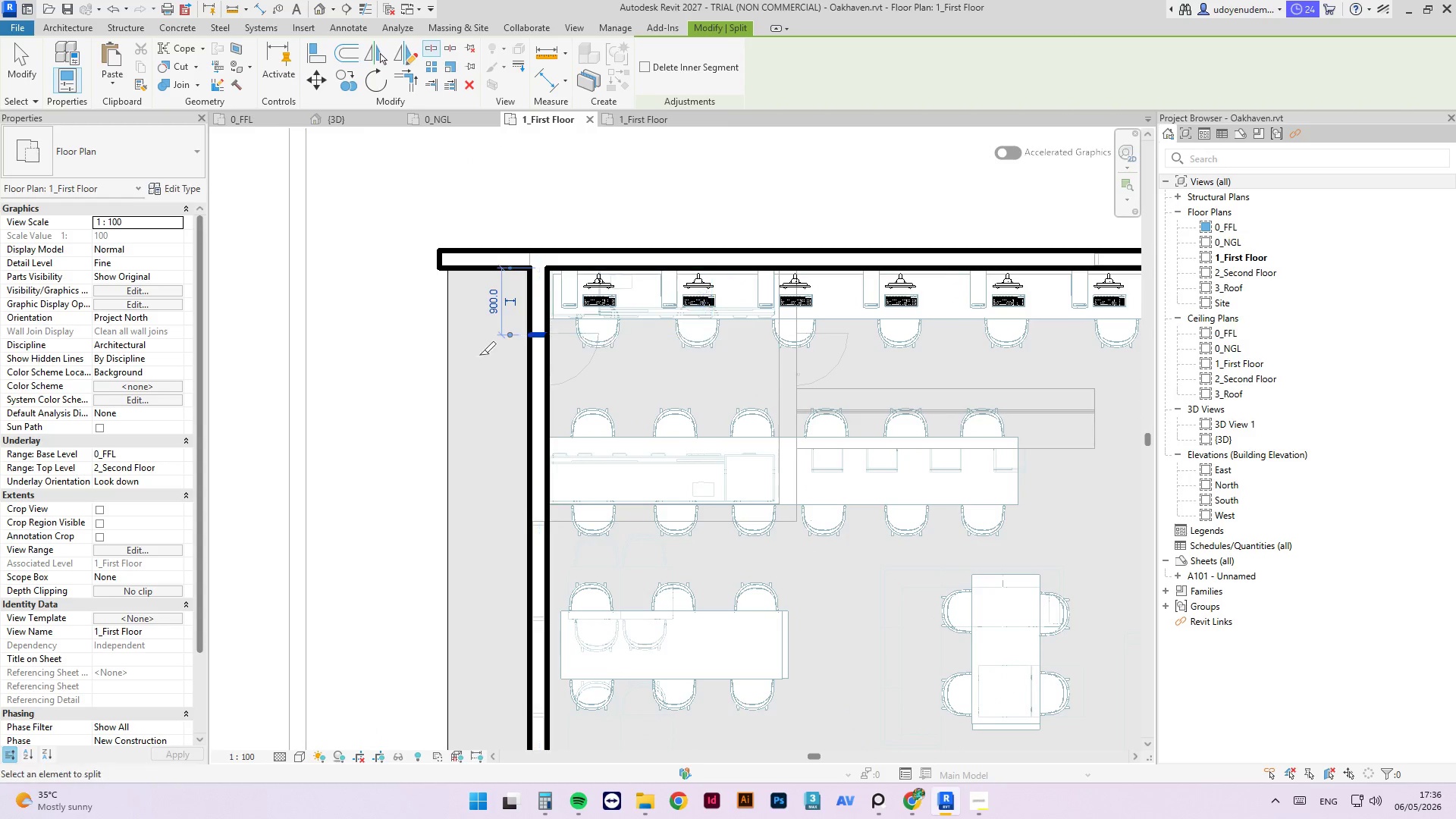 
key(Escape)
 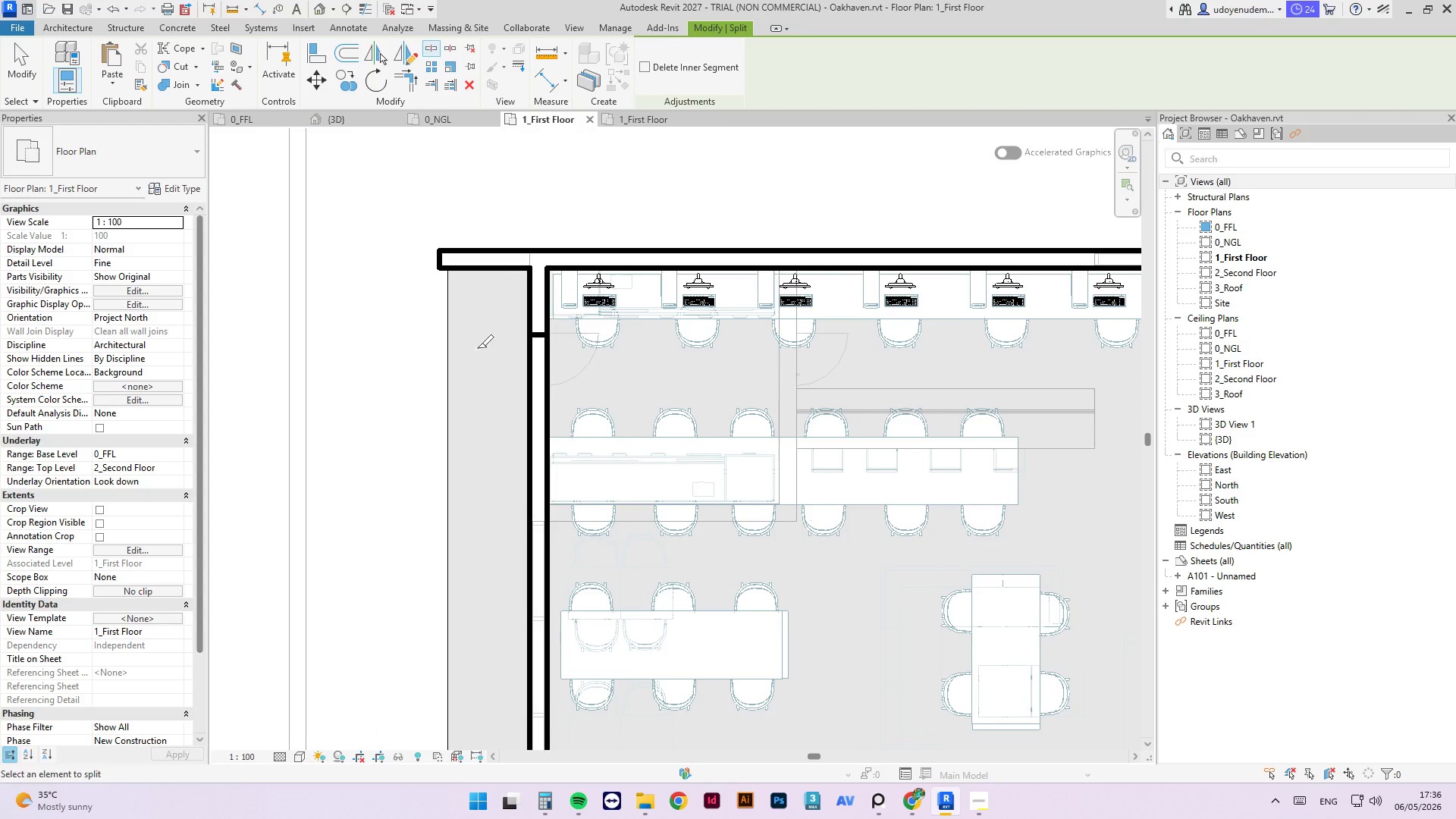 
key(Escape)
 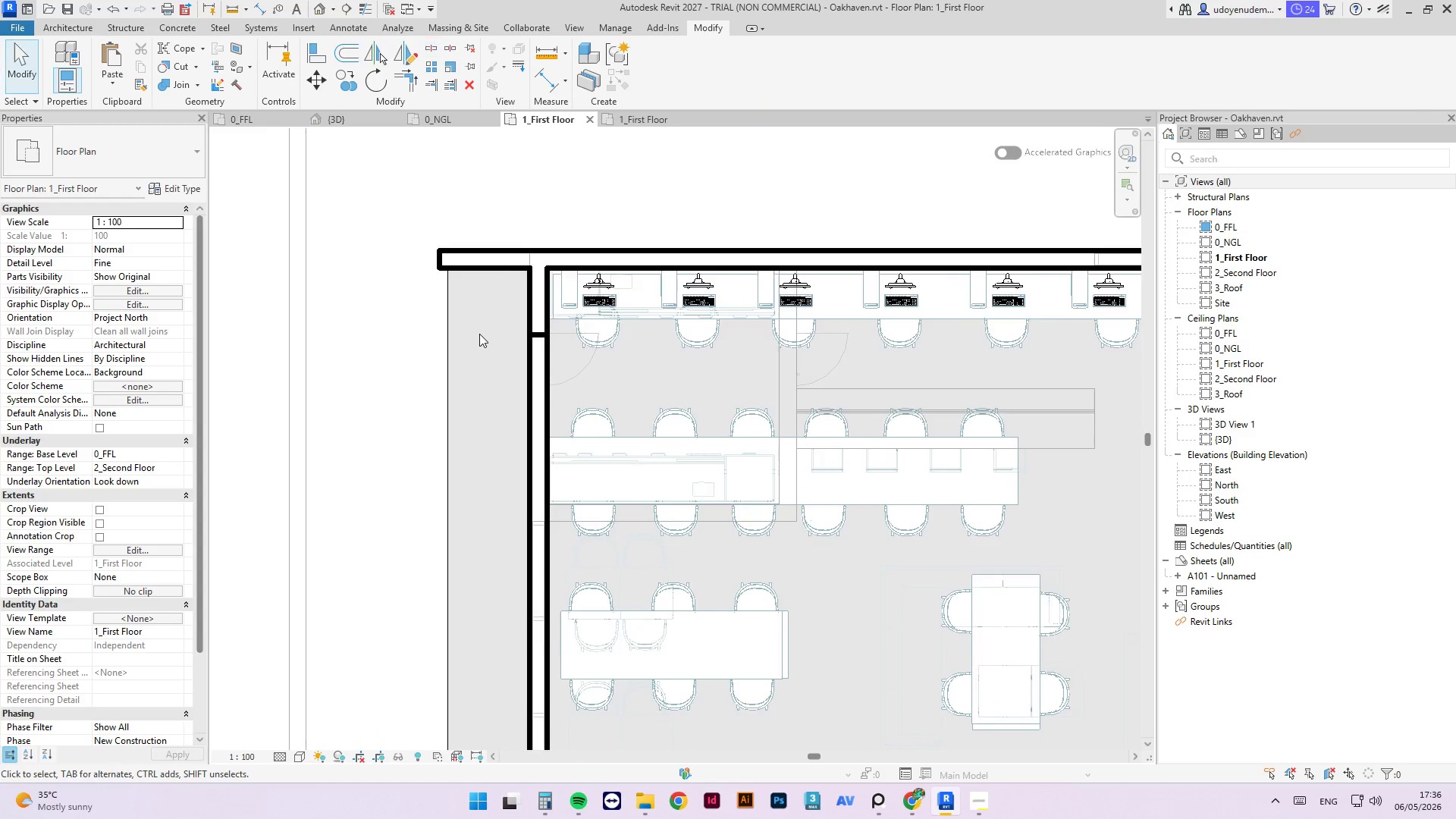 
scroll: coordinate [479, 334], scroll_direction: down, amount: 2.0
 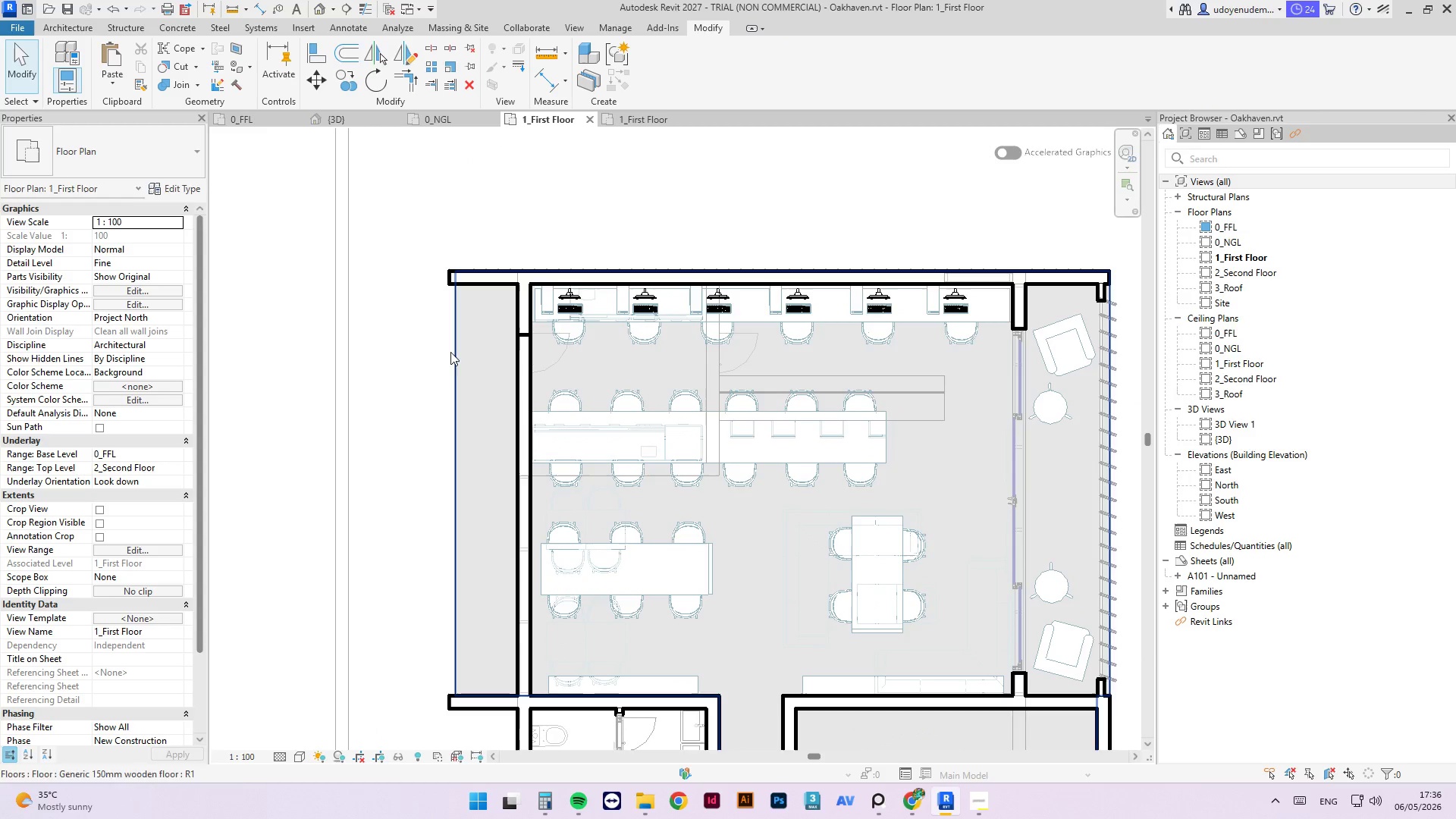 
key(Escape)
 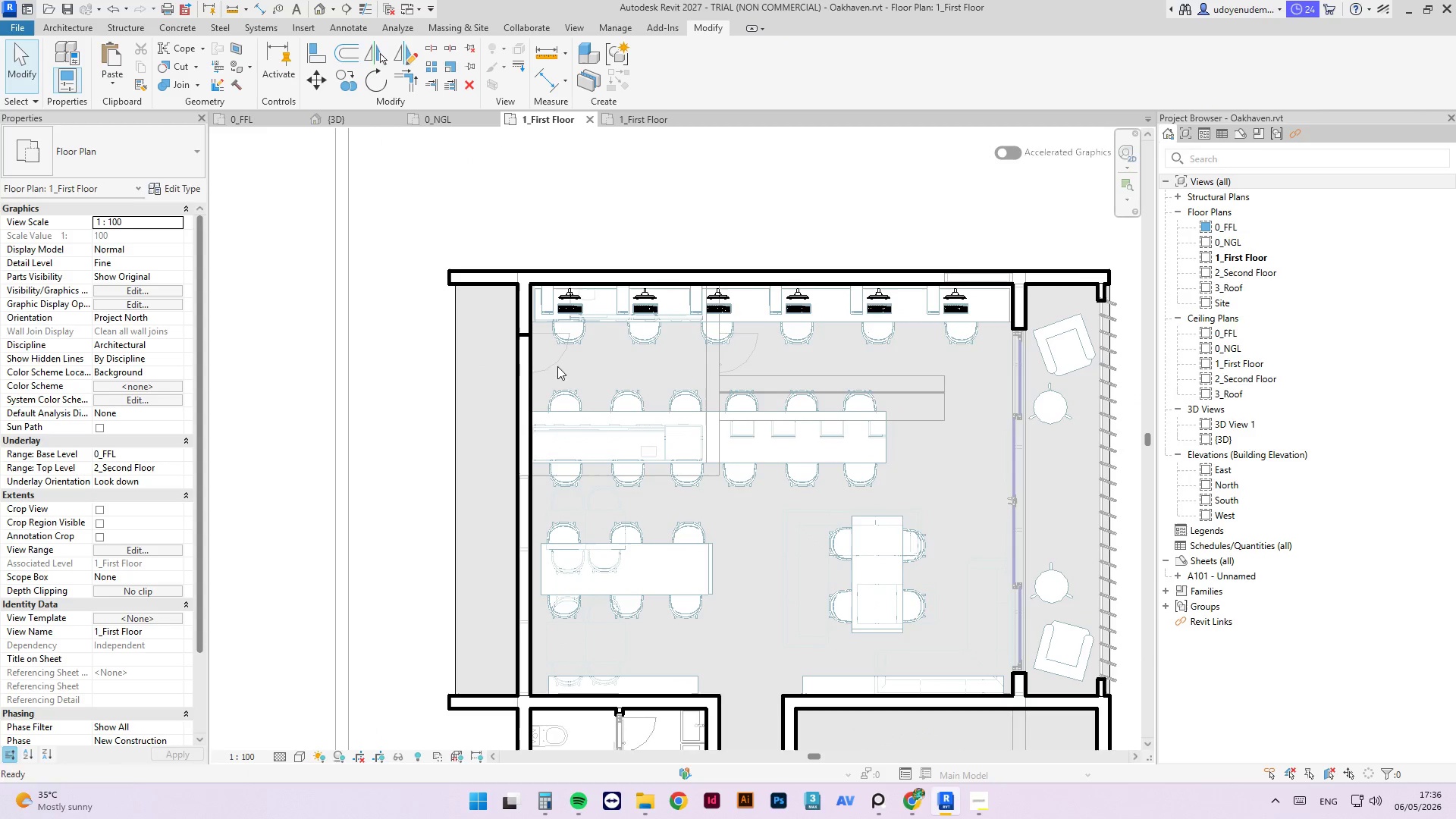 
key(Escape)
 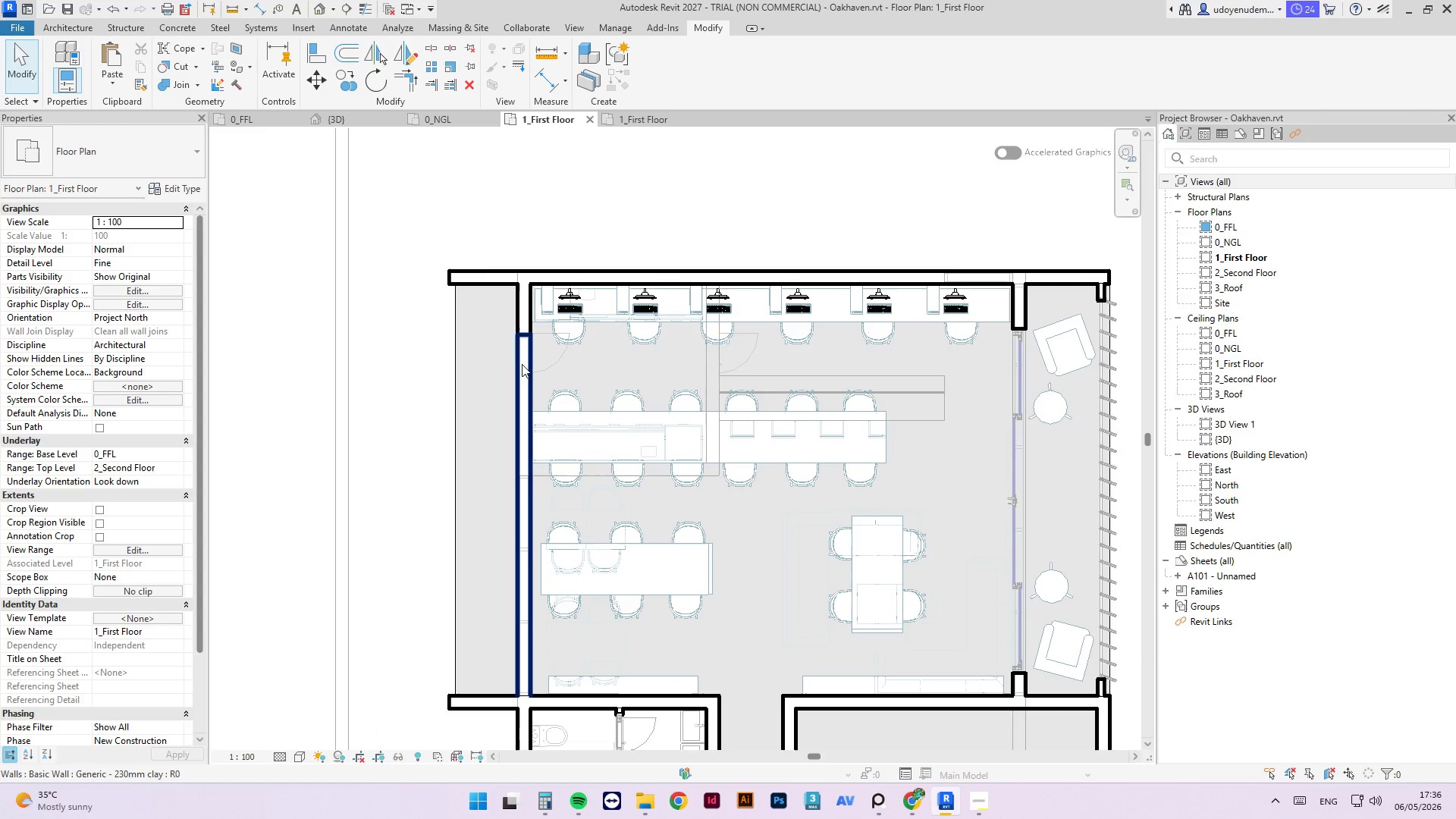 
left_click([522, 364])
 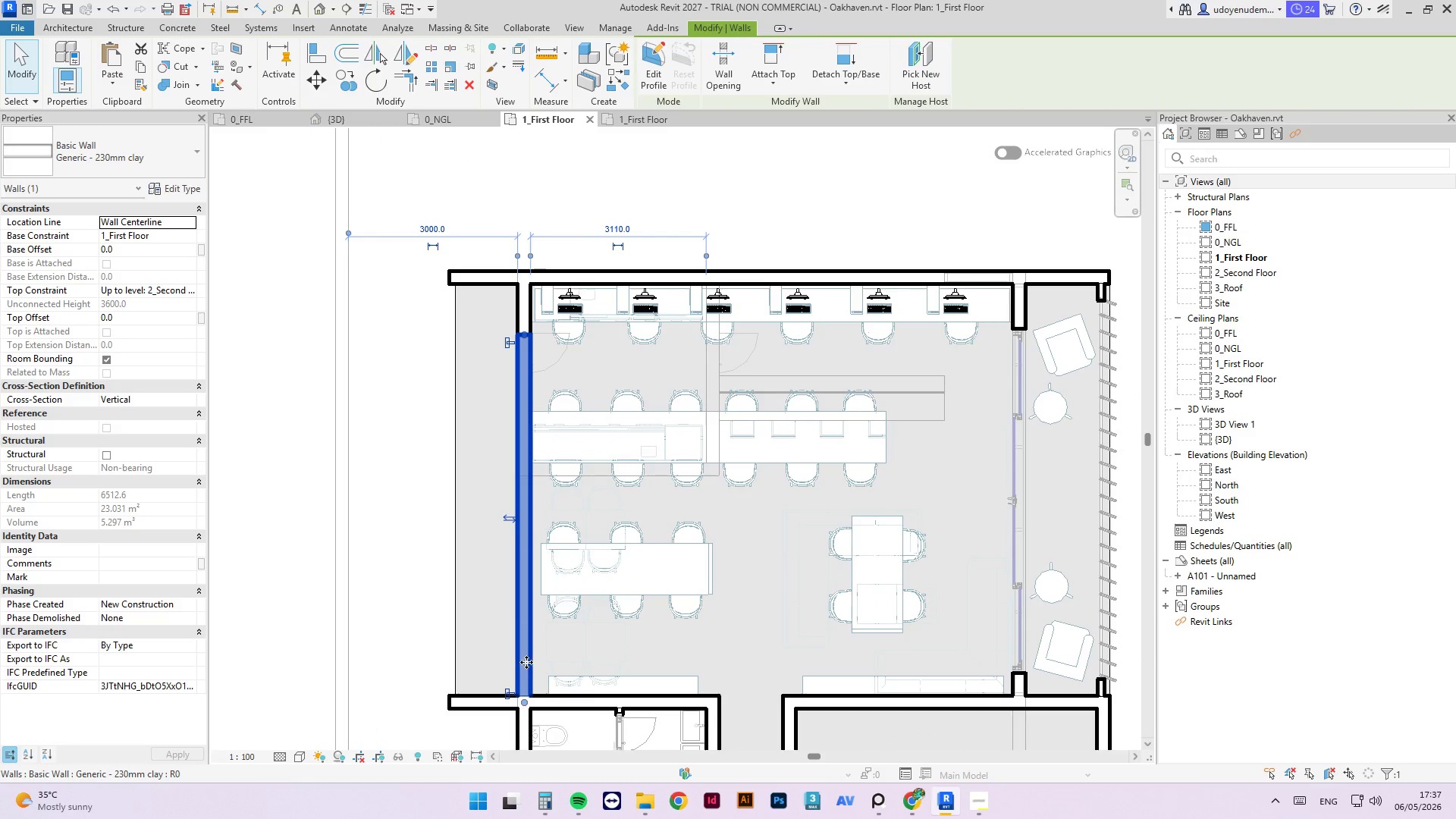 
key(S)
 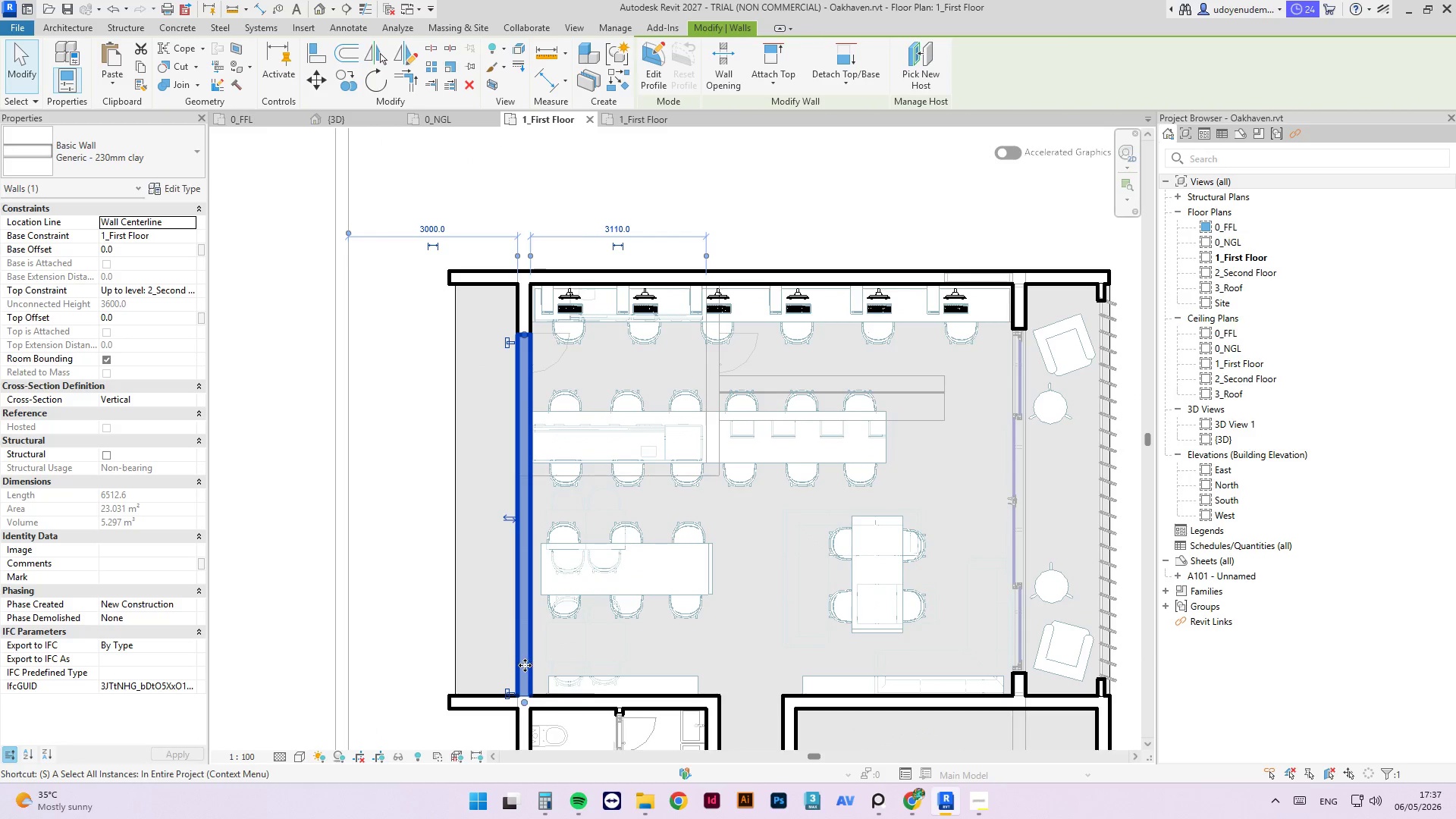 
key(L)
 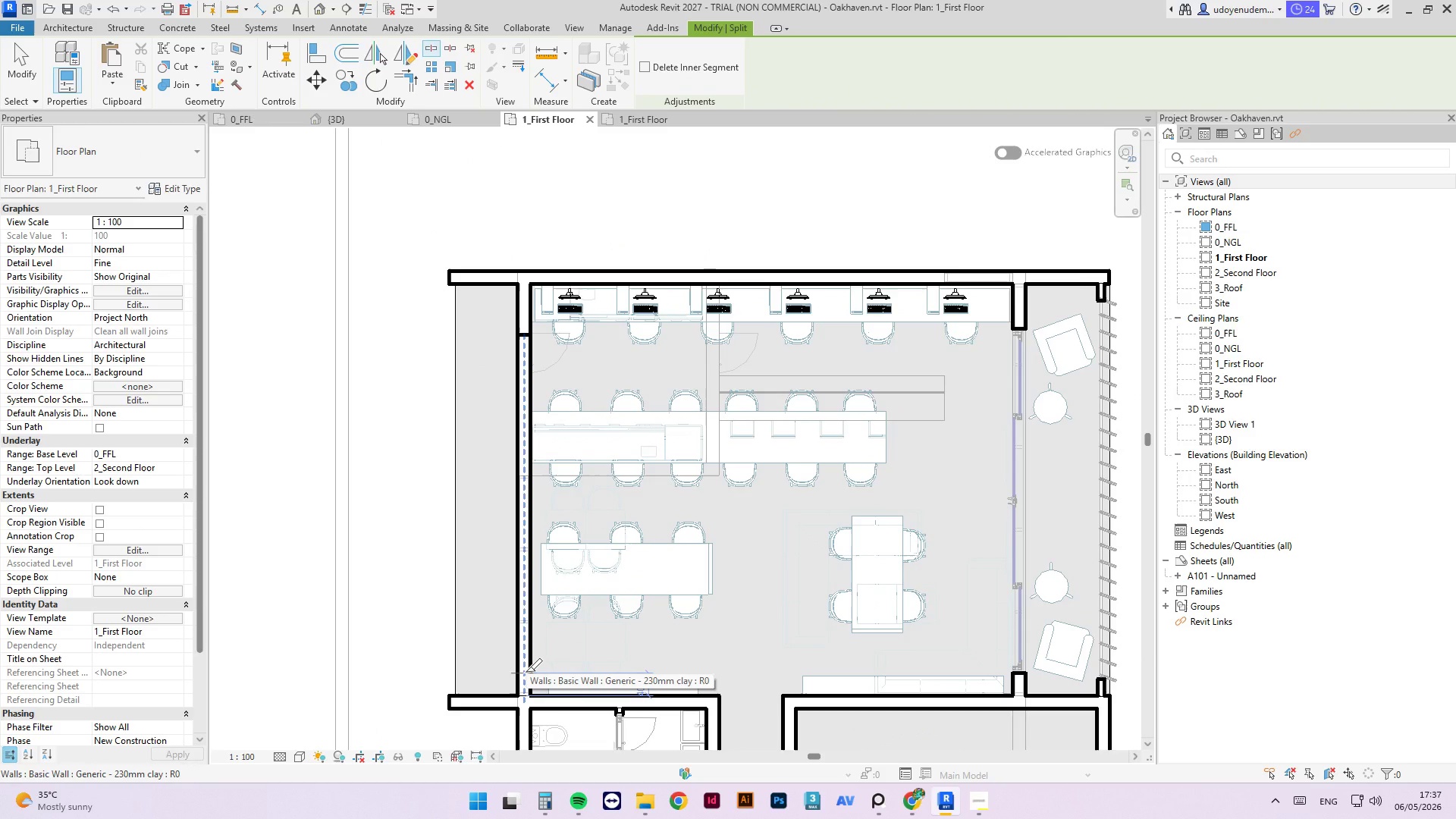 
left_click([526, 672])
 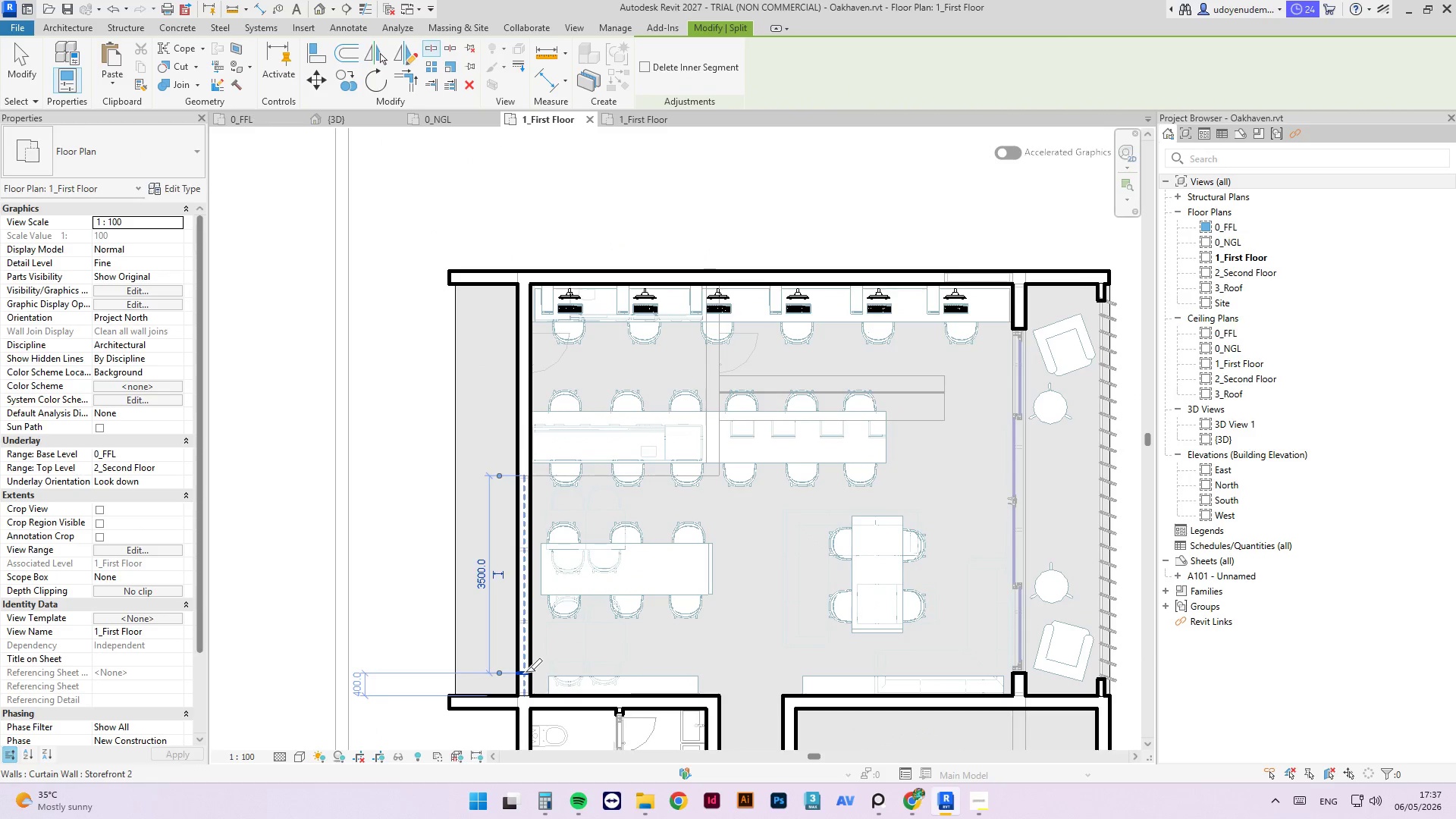 
key(Escape)
 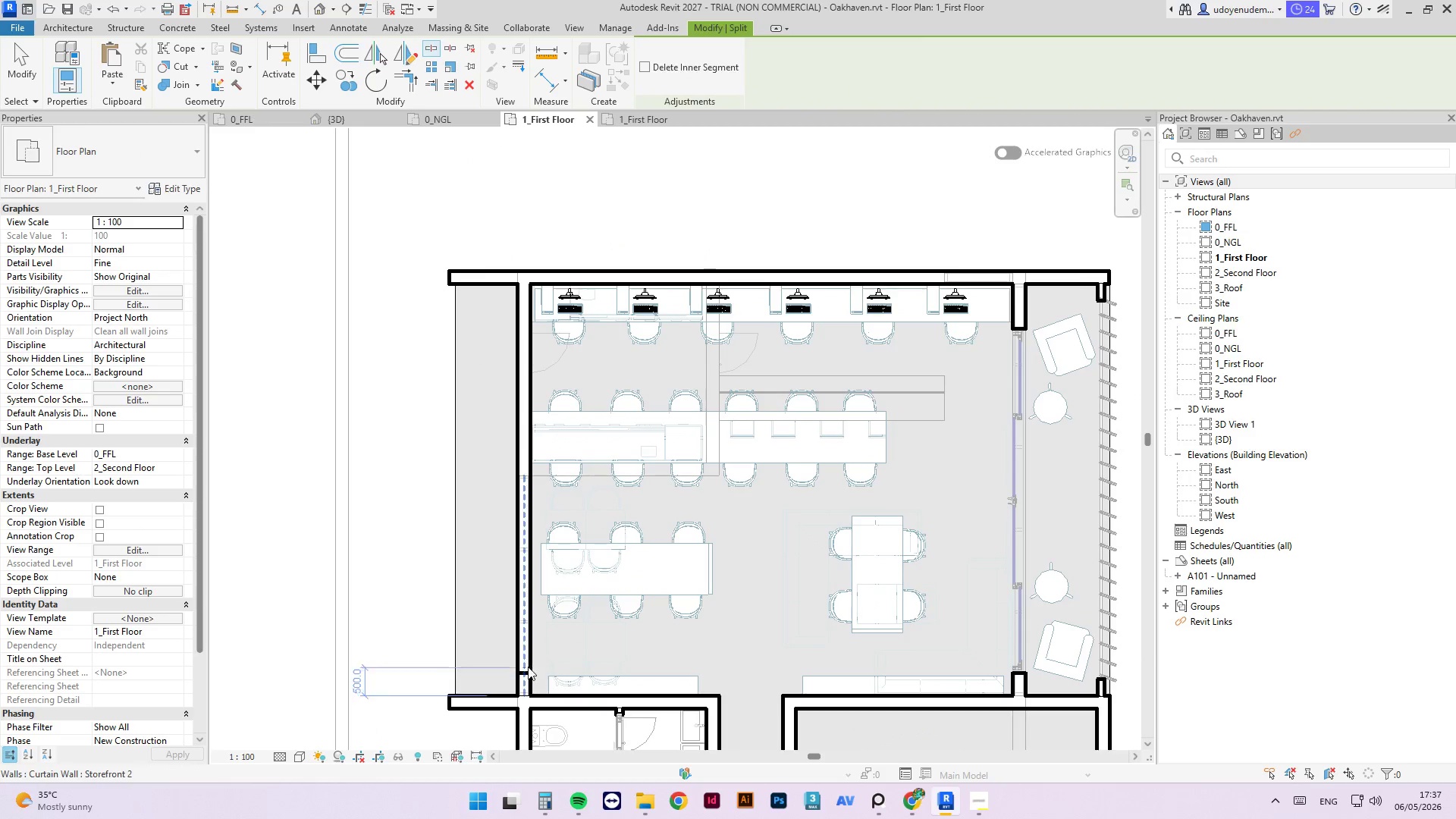 
key(Escape)
 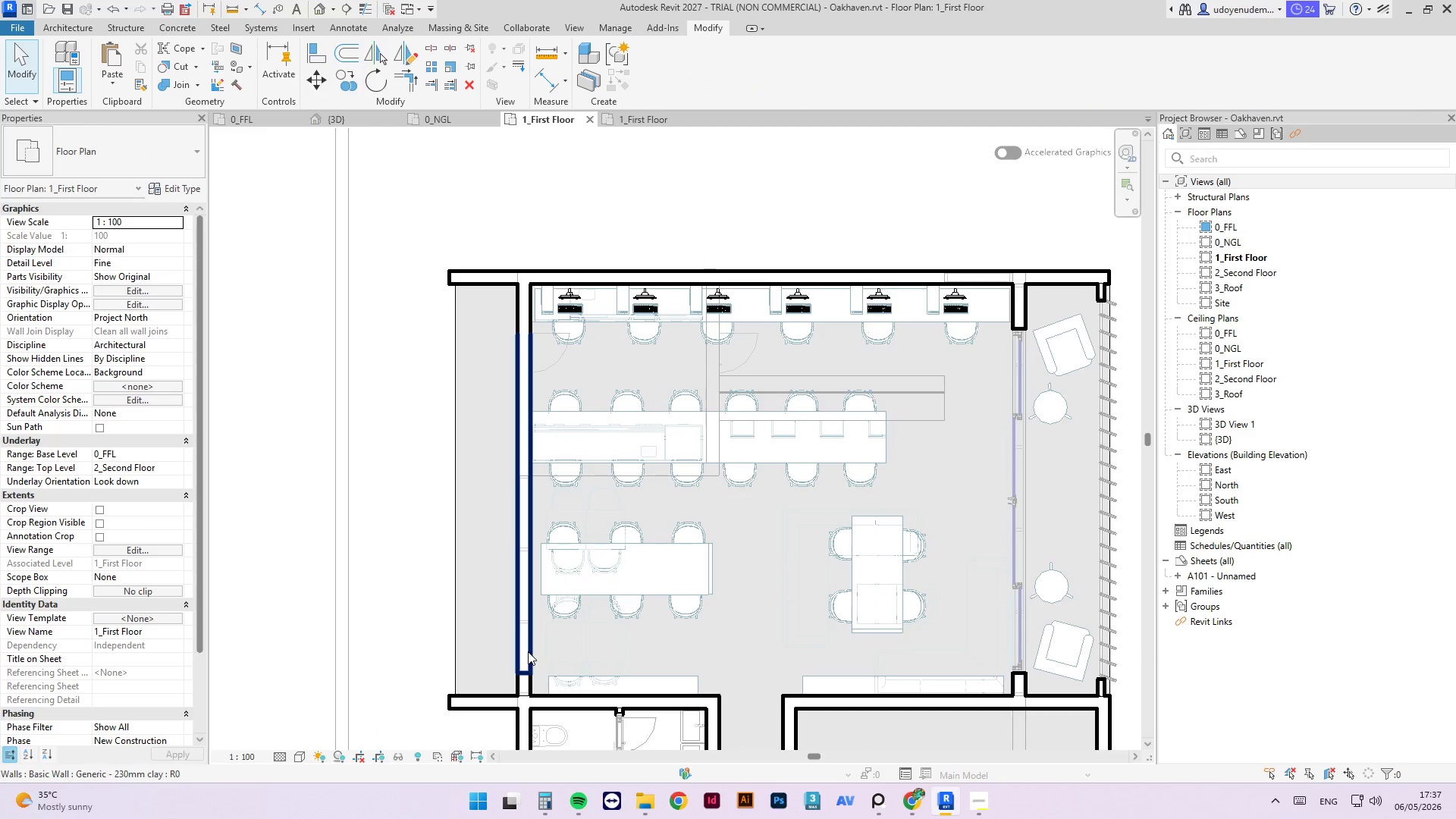 
left_click([528, 651])
 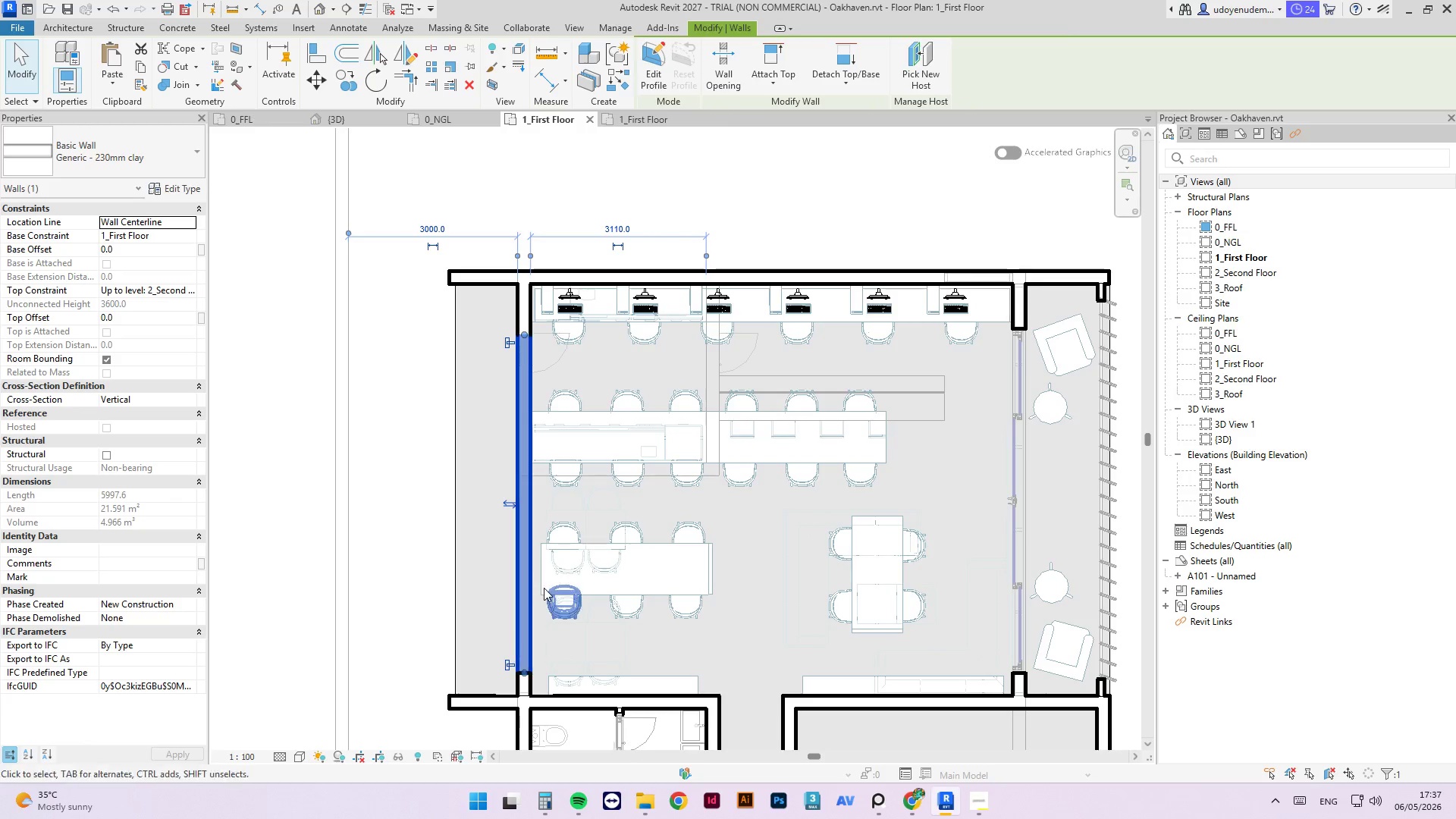 
key(Control+Z)
 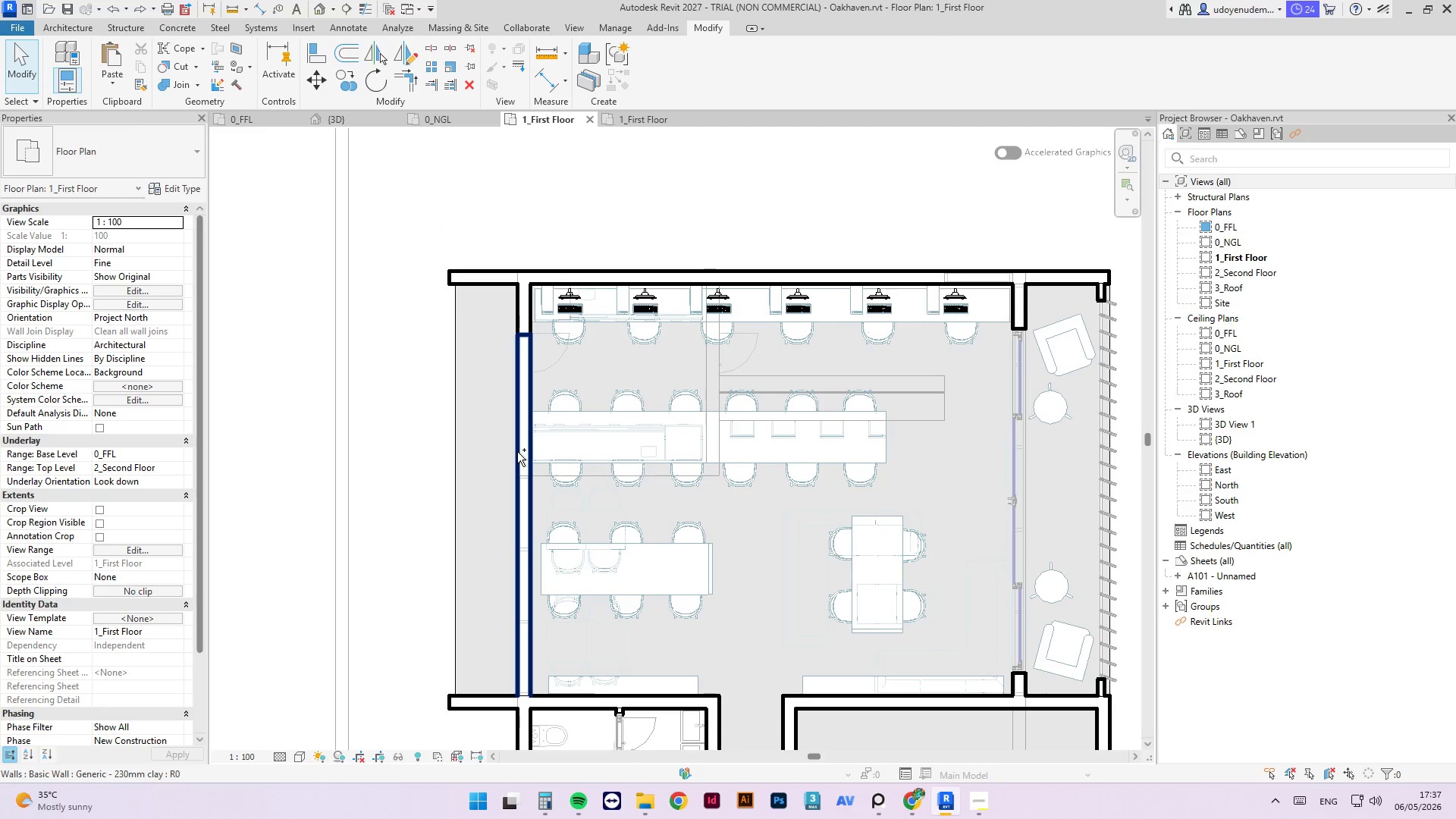 
key(Control+Z)
 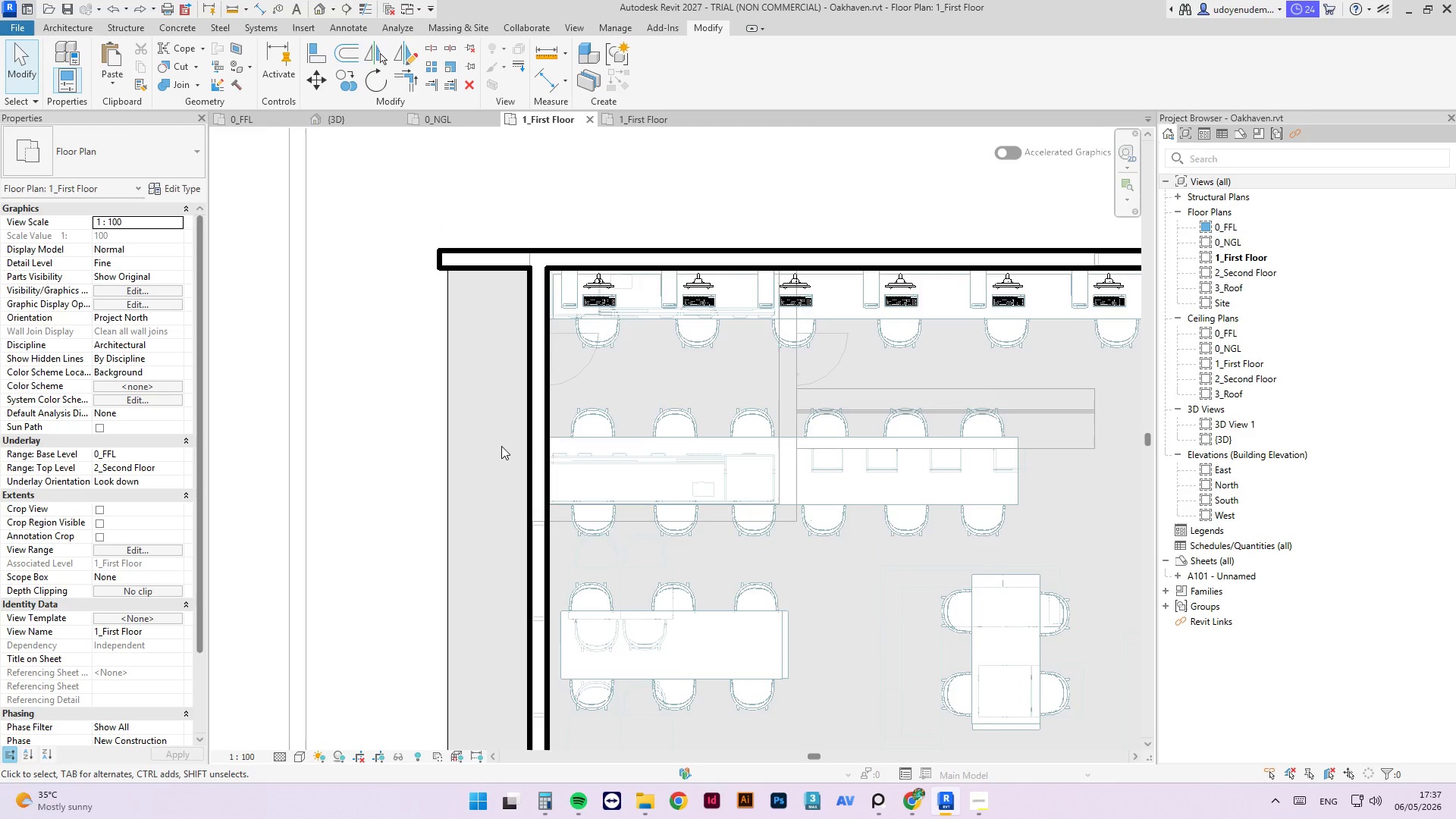 
scroll: coordinate [481, 397], scroll_direction: down, amount: 4.0
 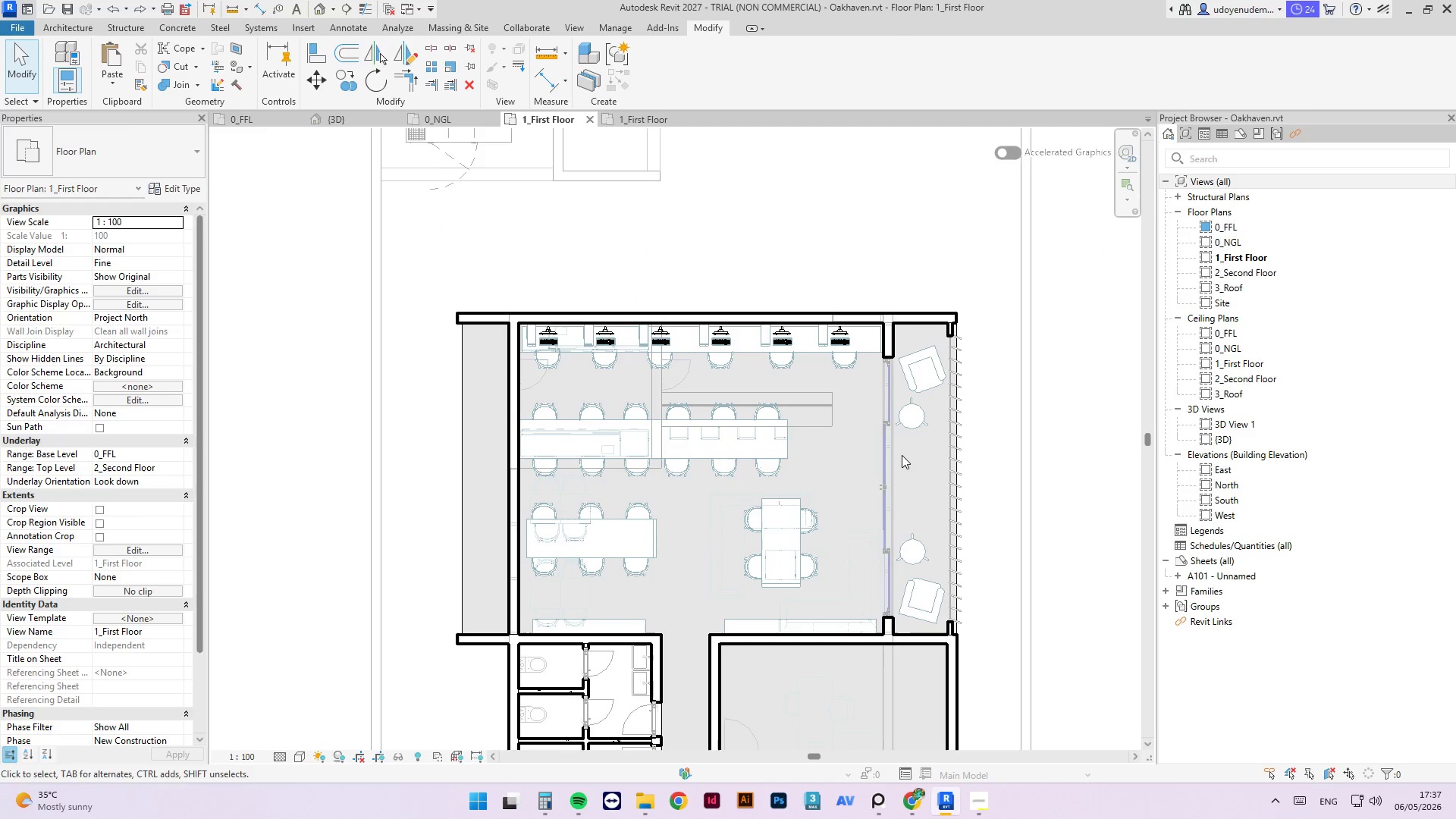 
left_click([894, 453])
 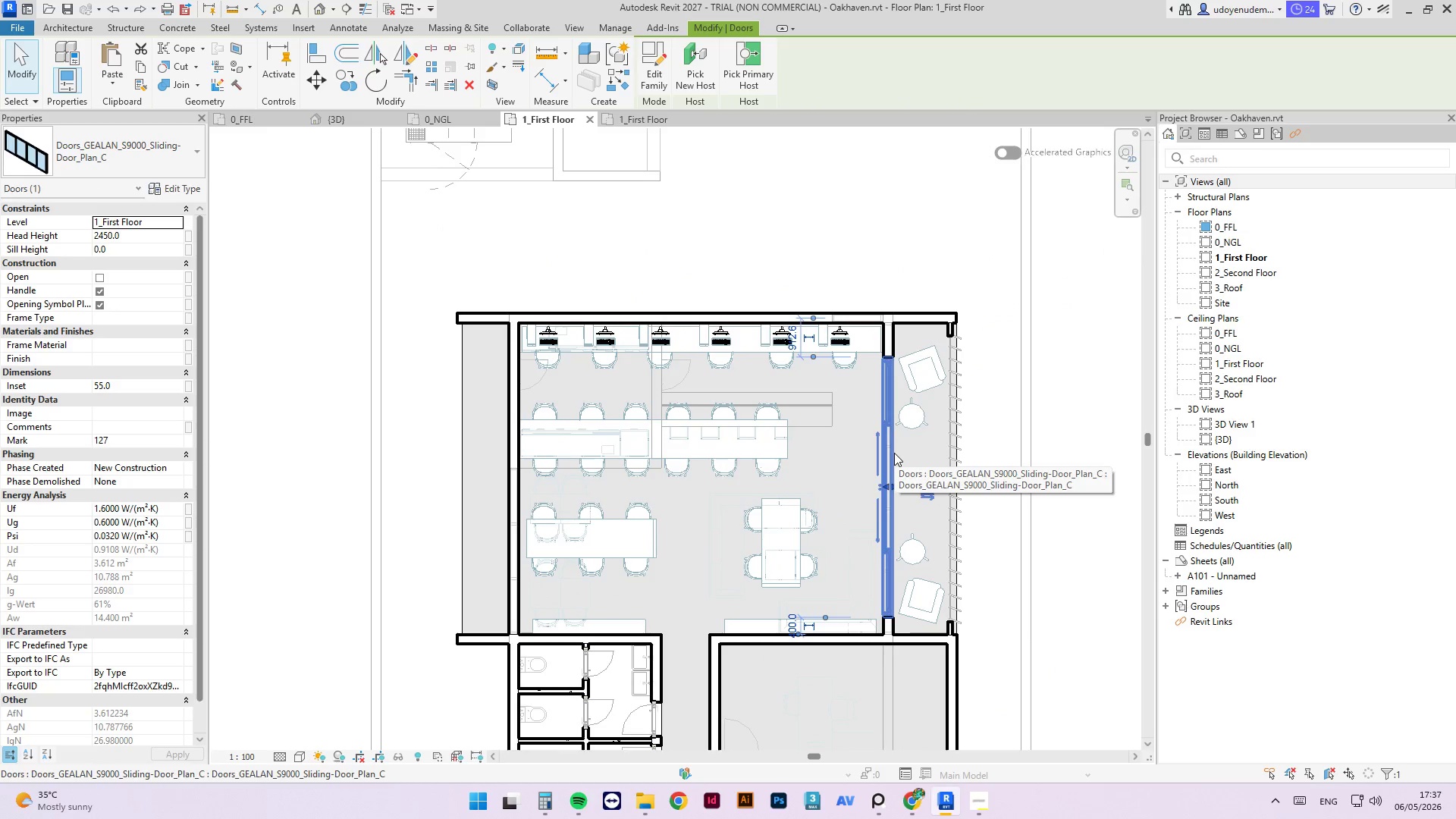 
key(S)
 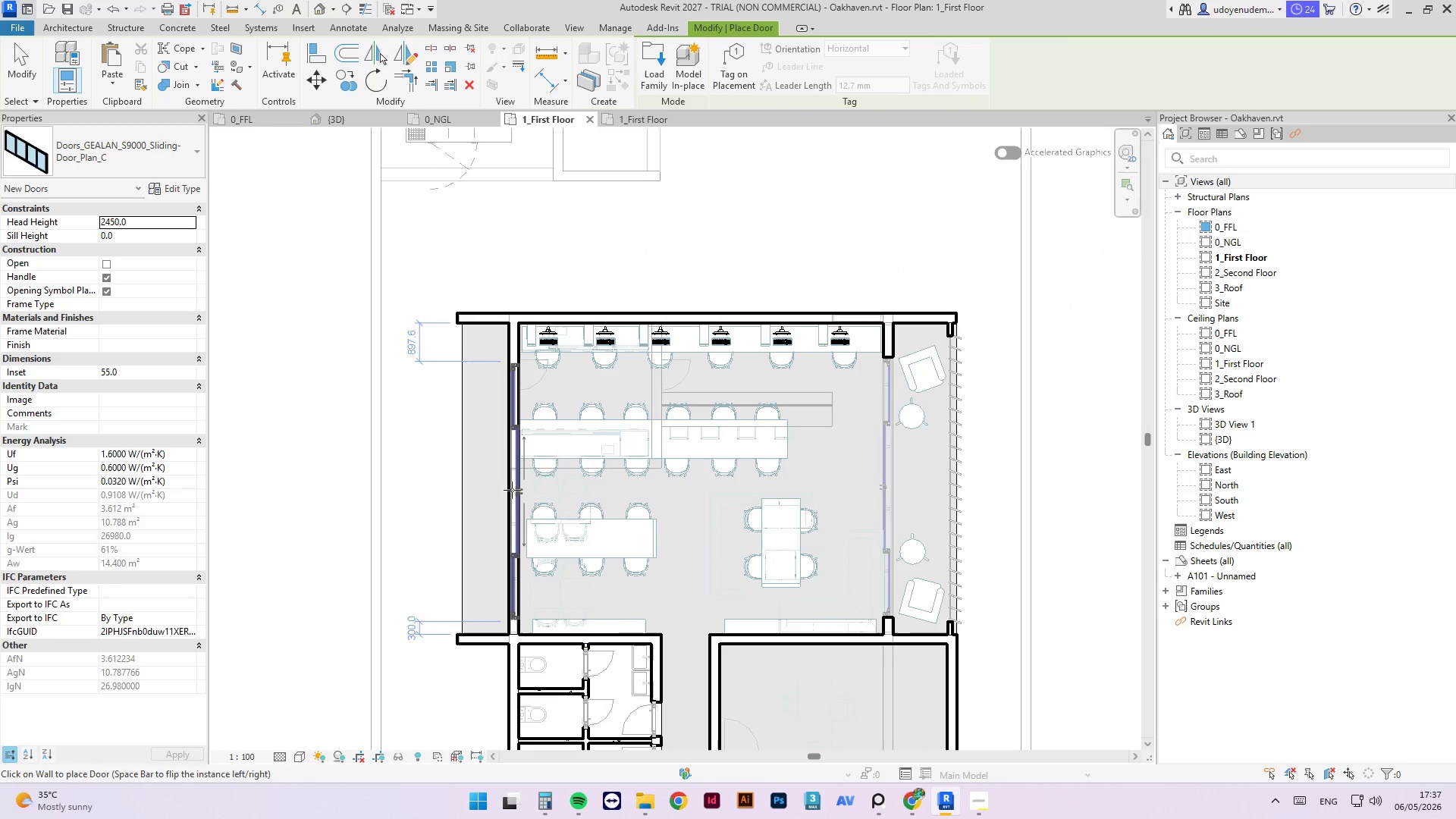 
left_click([512, 485])
 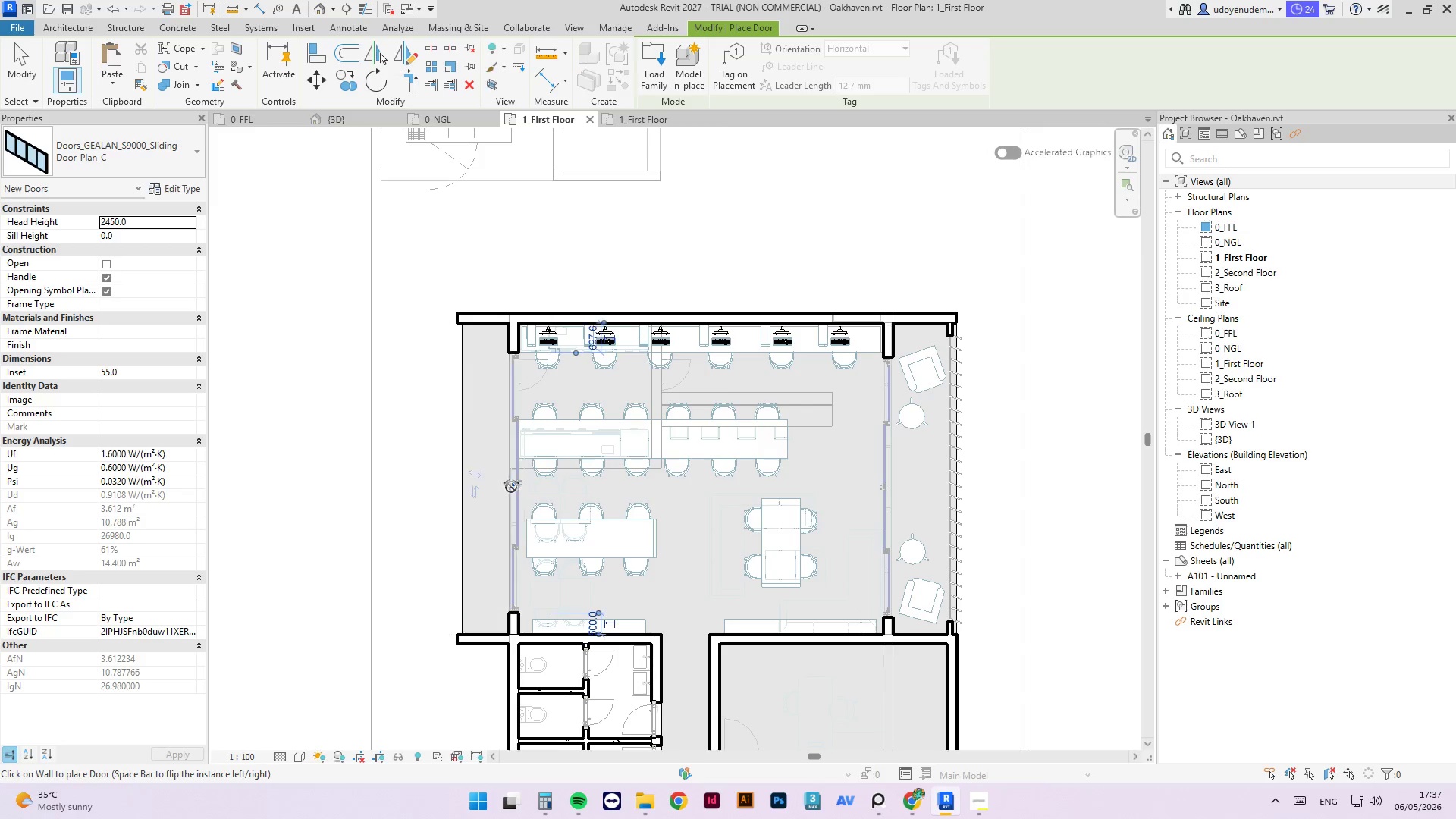 
key(Escape)
 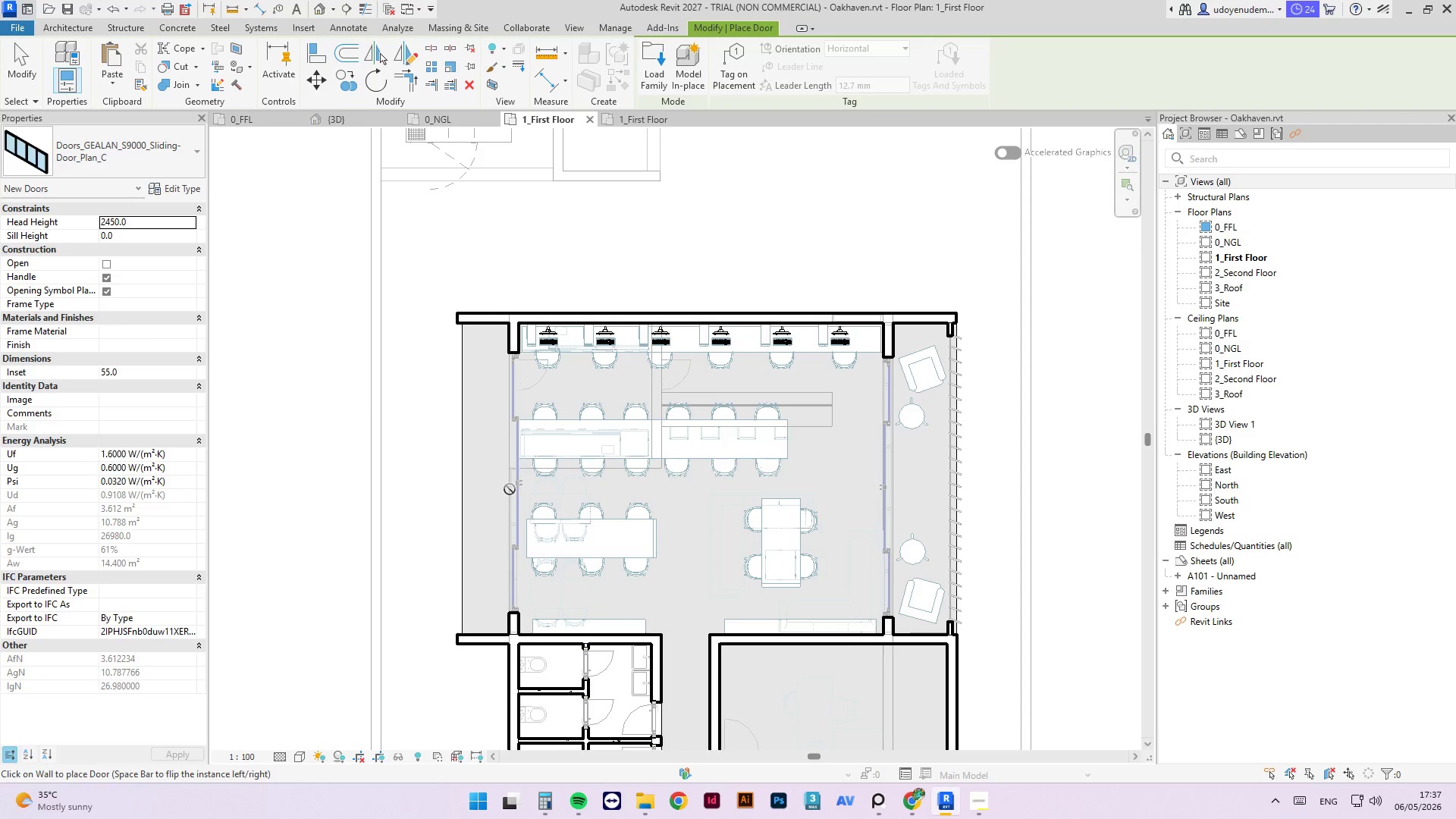 
key(Escape)
 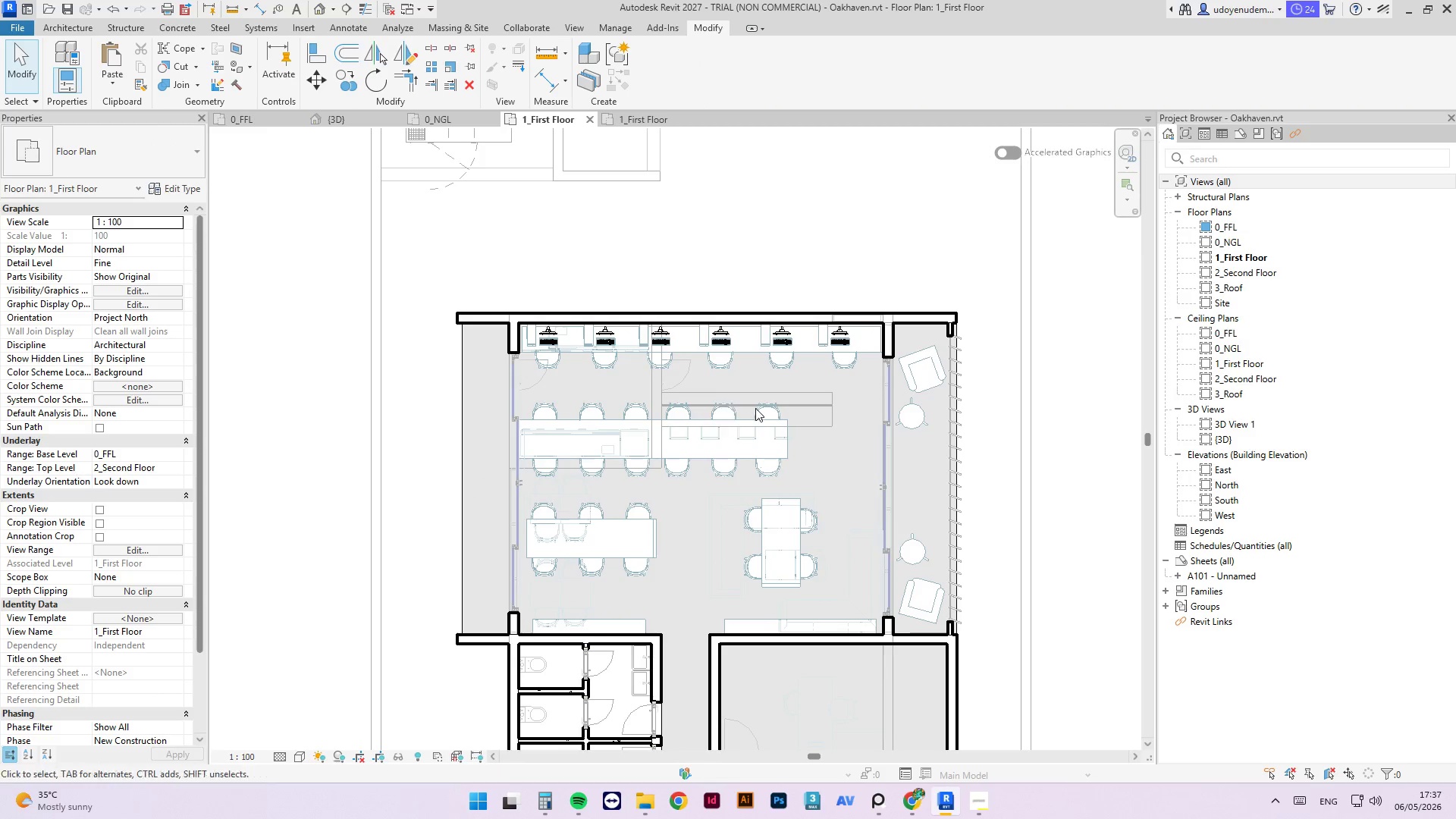 
left_click_drag(start_coordinate=[799, 400], to_coordinate=[542, 471])
 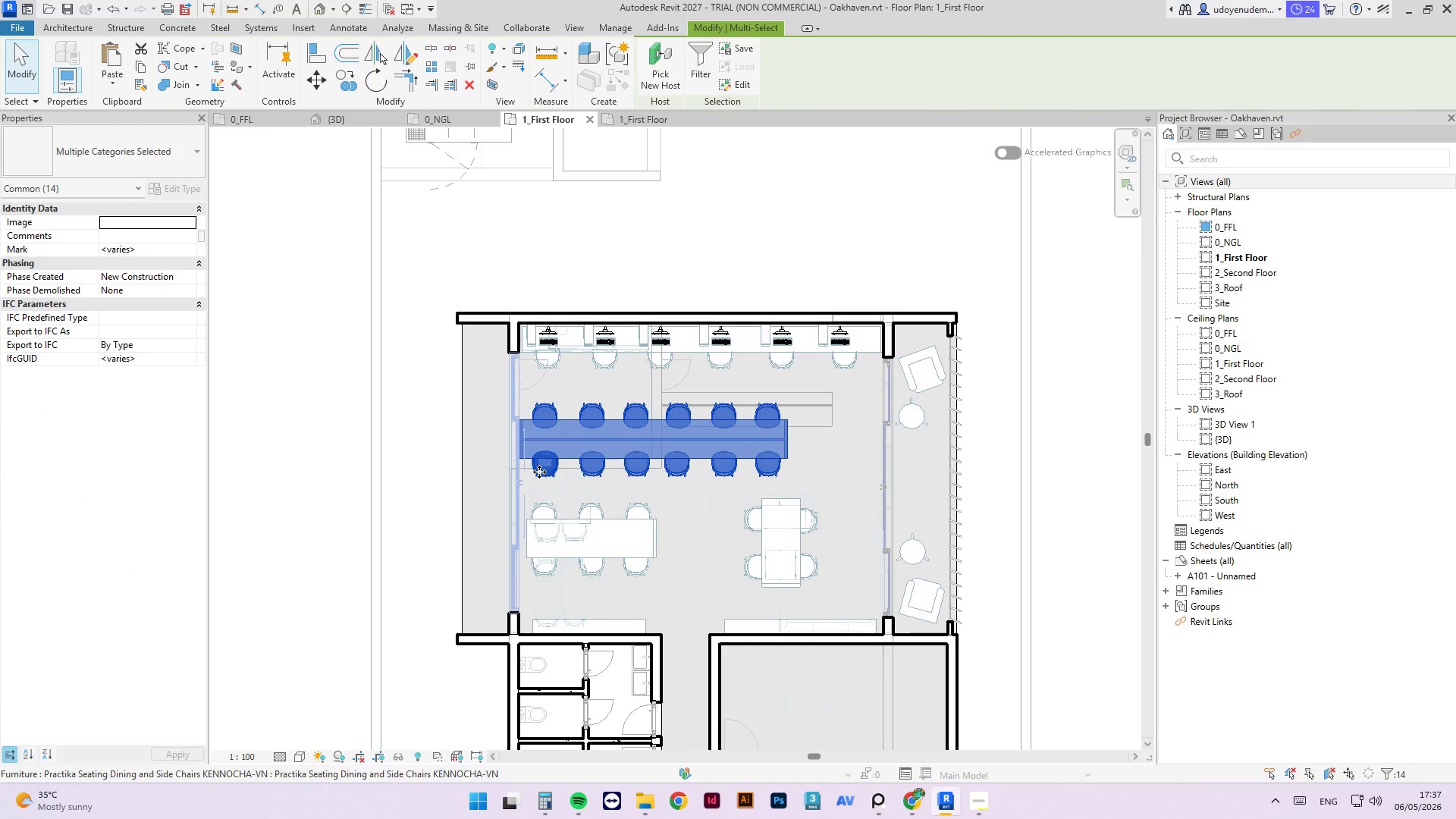 
hold_key(key=ArrowRight, duration=1.22)
 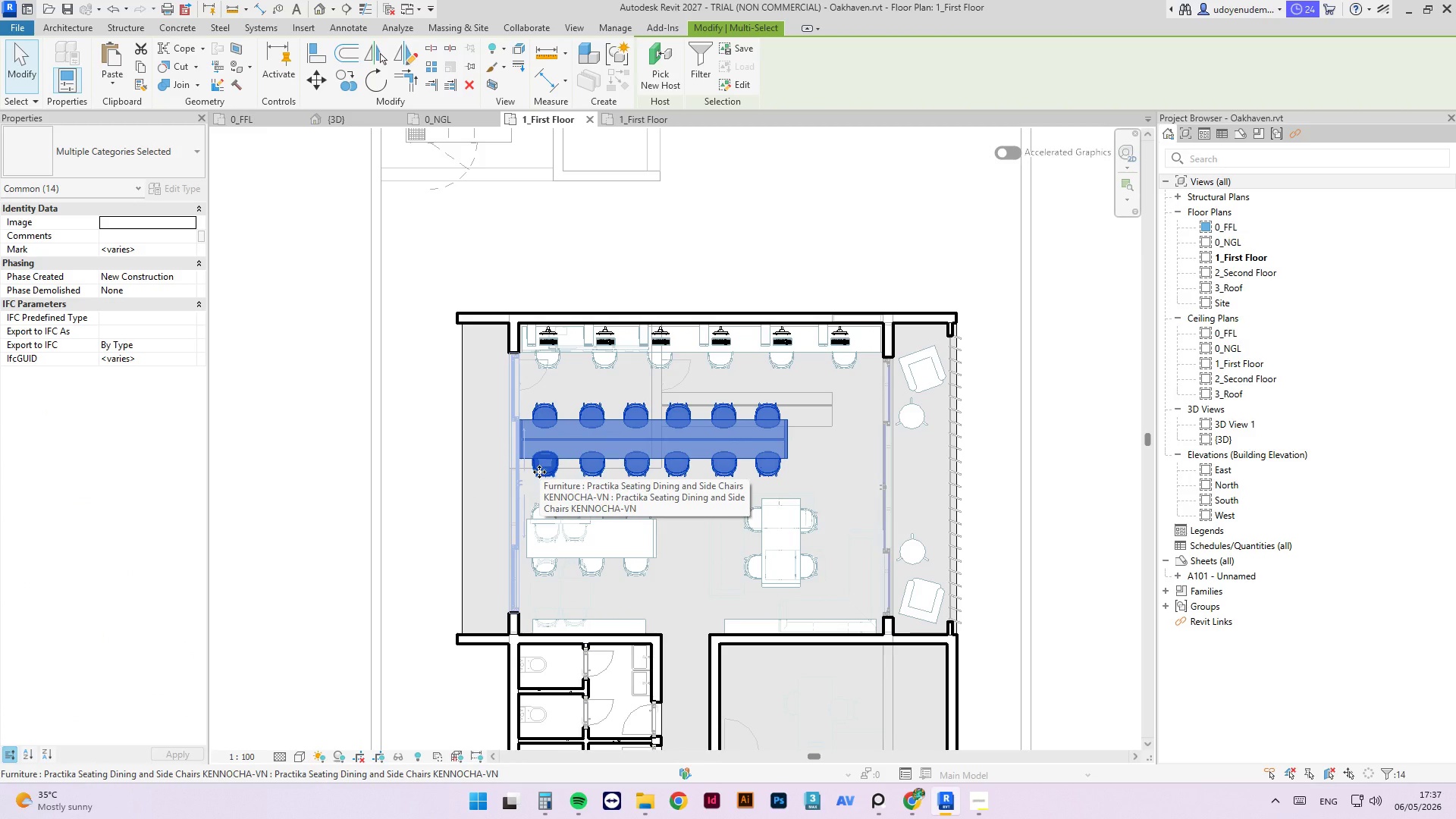 
key(ArrowRight)
 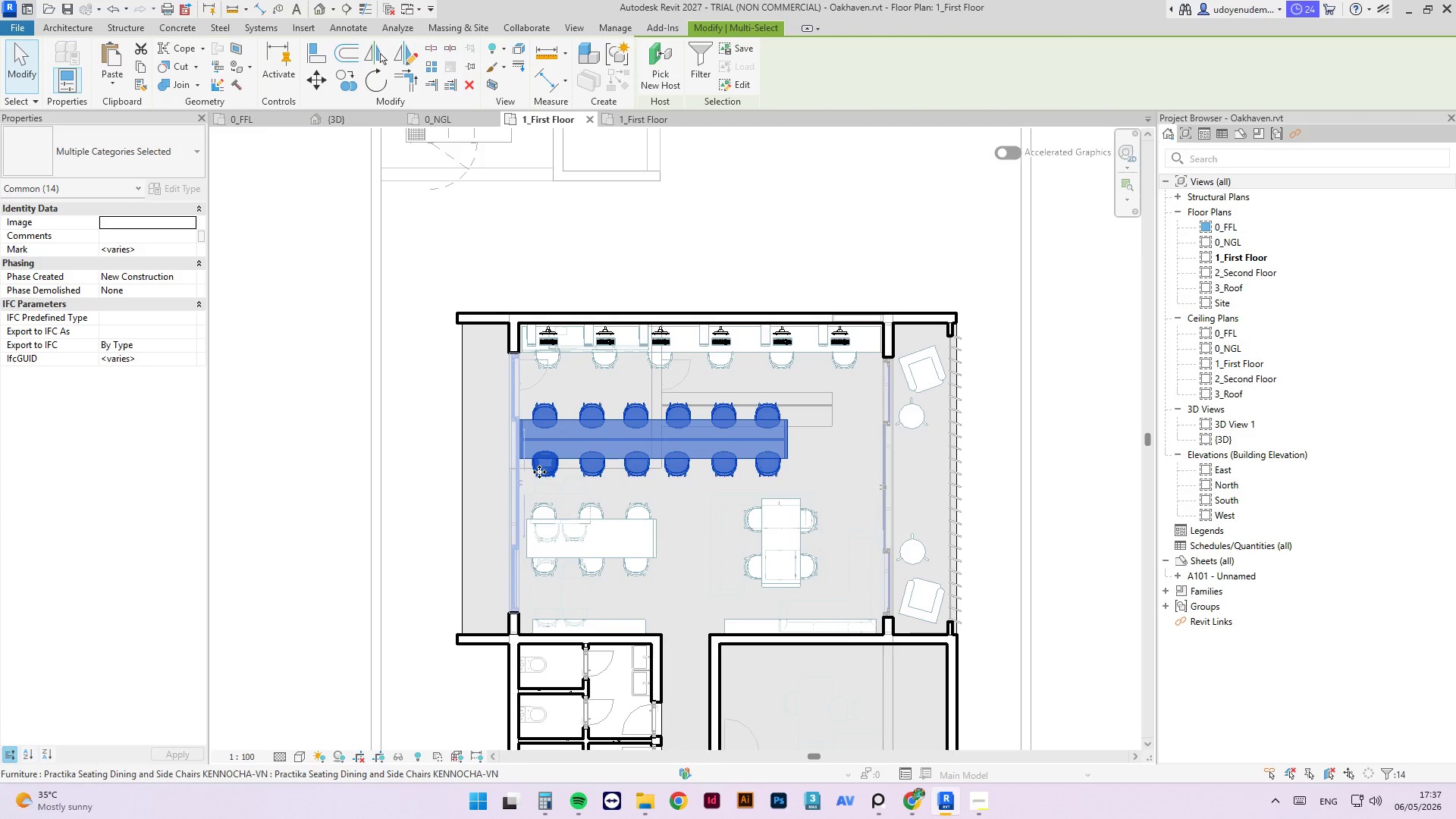 
key(ArrowRight)
 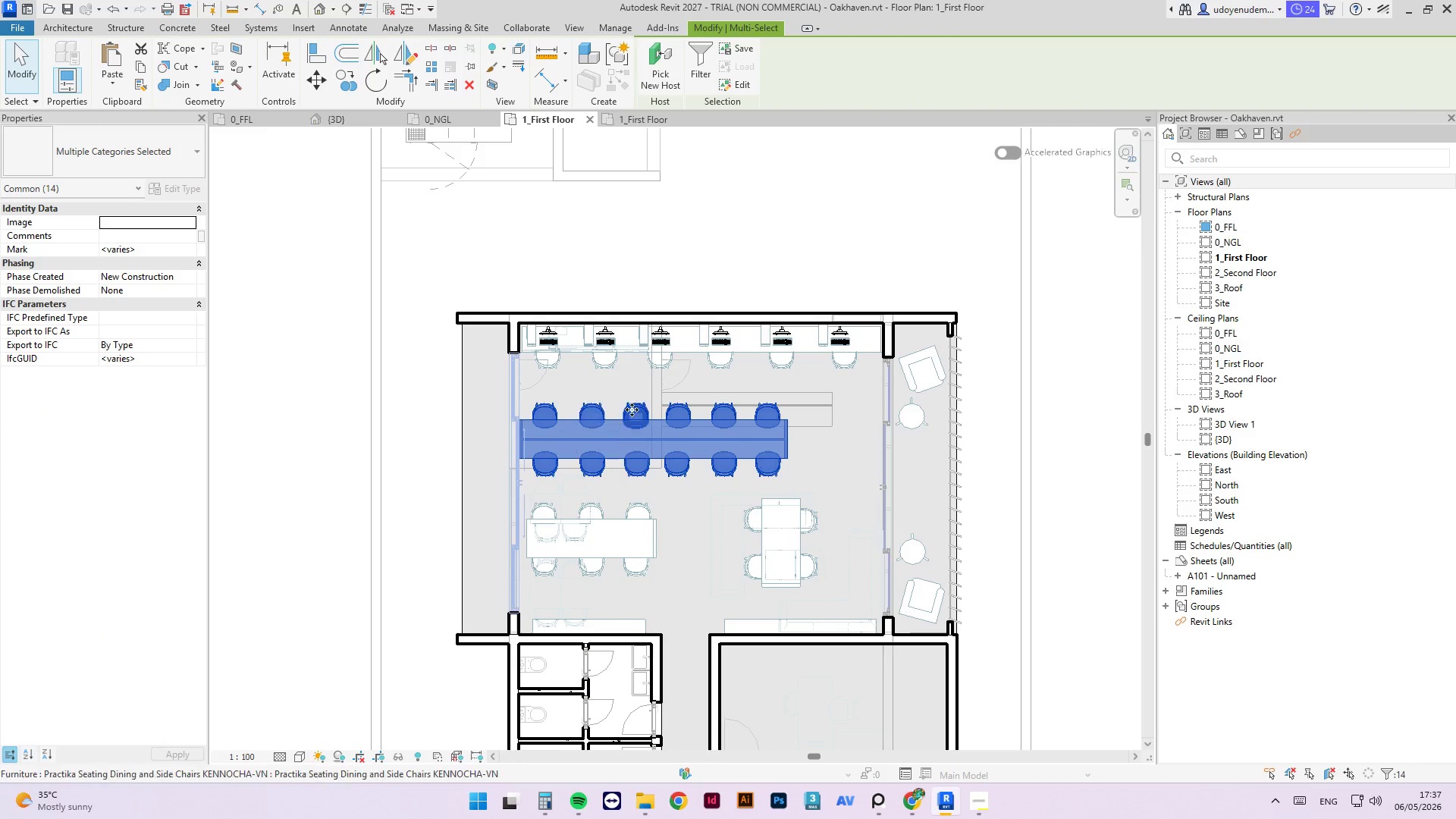 
scroll: coordinate [645, 415], scroll_direction: up, amount: 2.0
 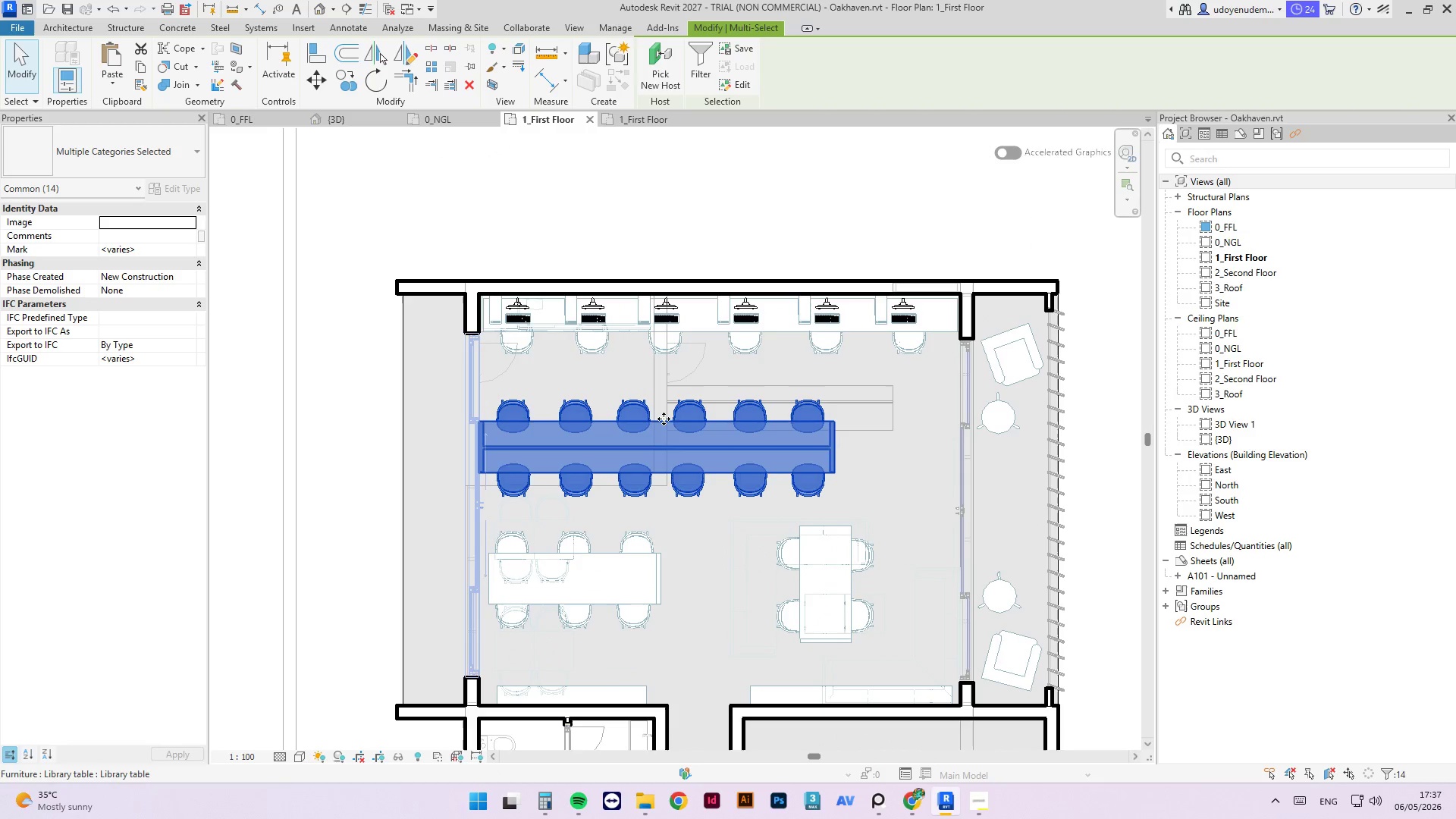 
left_click_drag(start_coordinate=[662, 419], to_coordinate=[692, 419])
 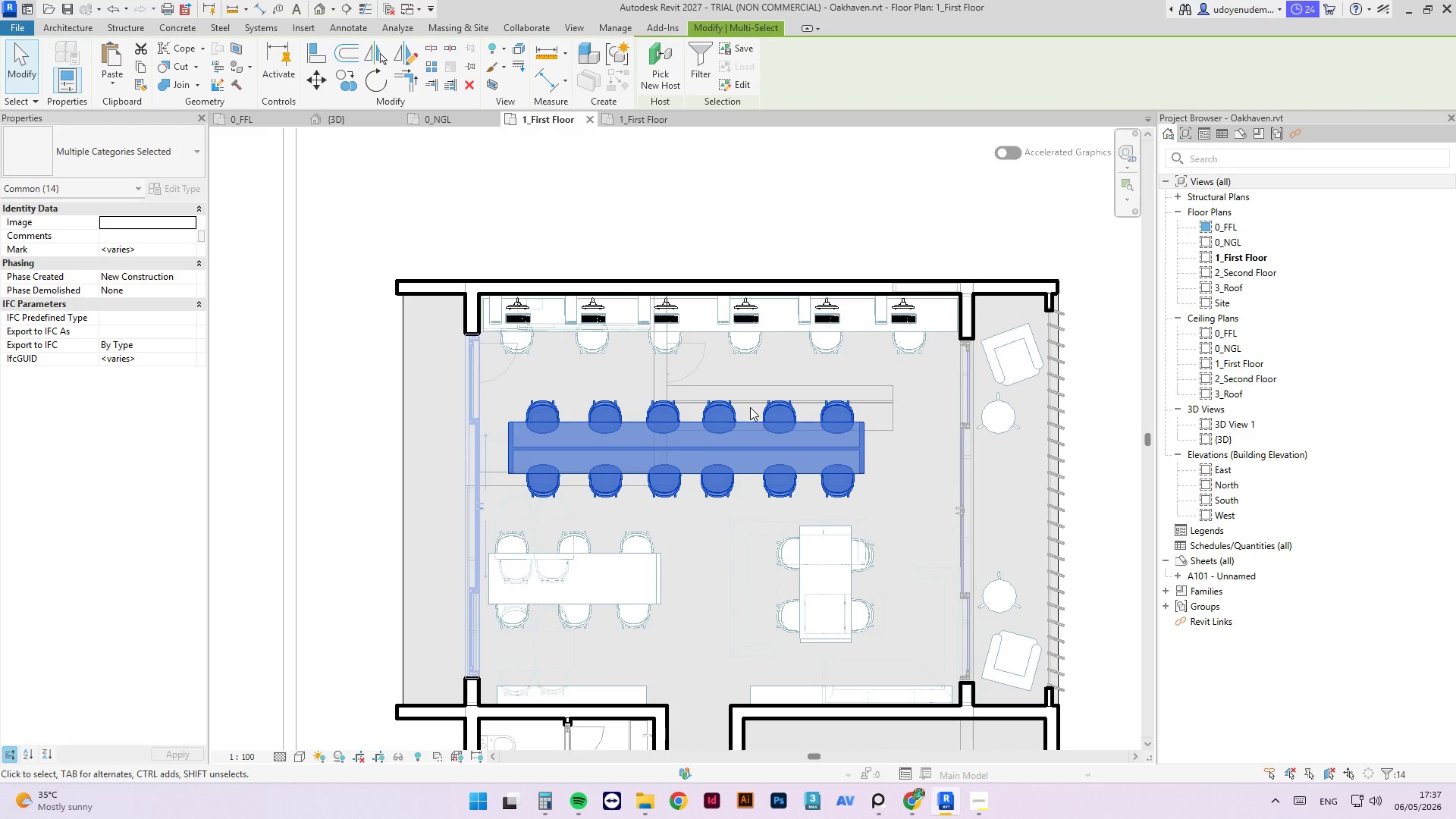 
key(Control+Z)
 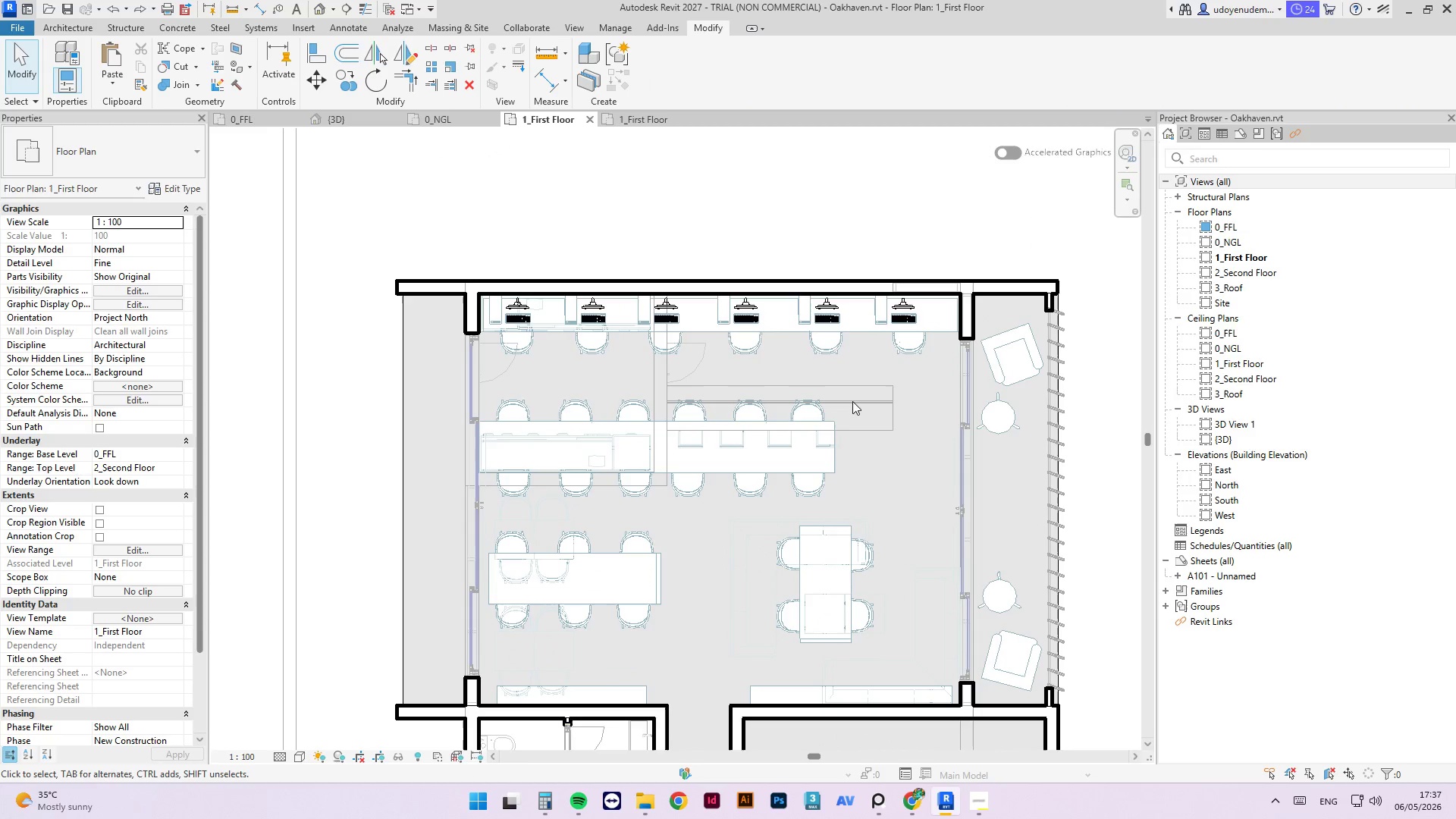 
left_click_drag(start_coordinate=[875, 384], to_coordinate=[519, 509])
 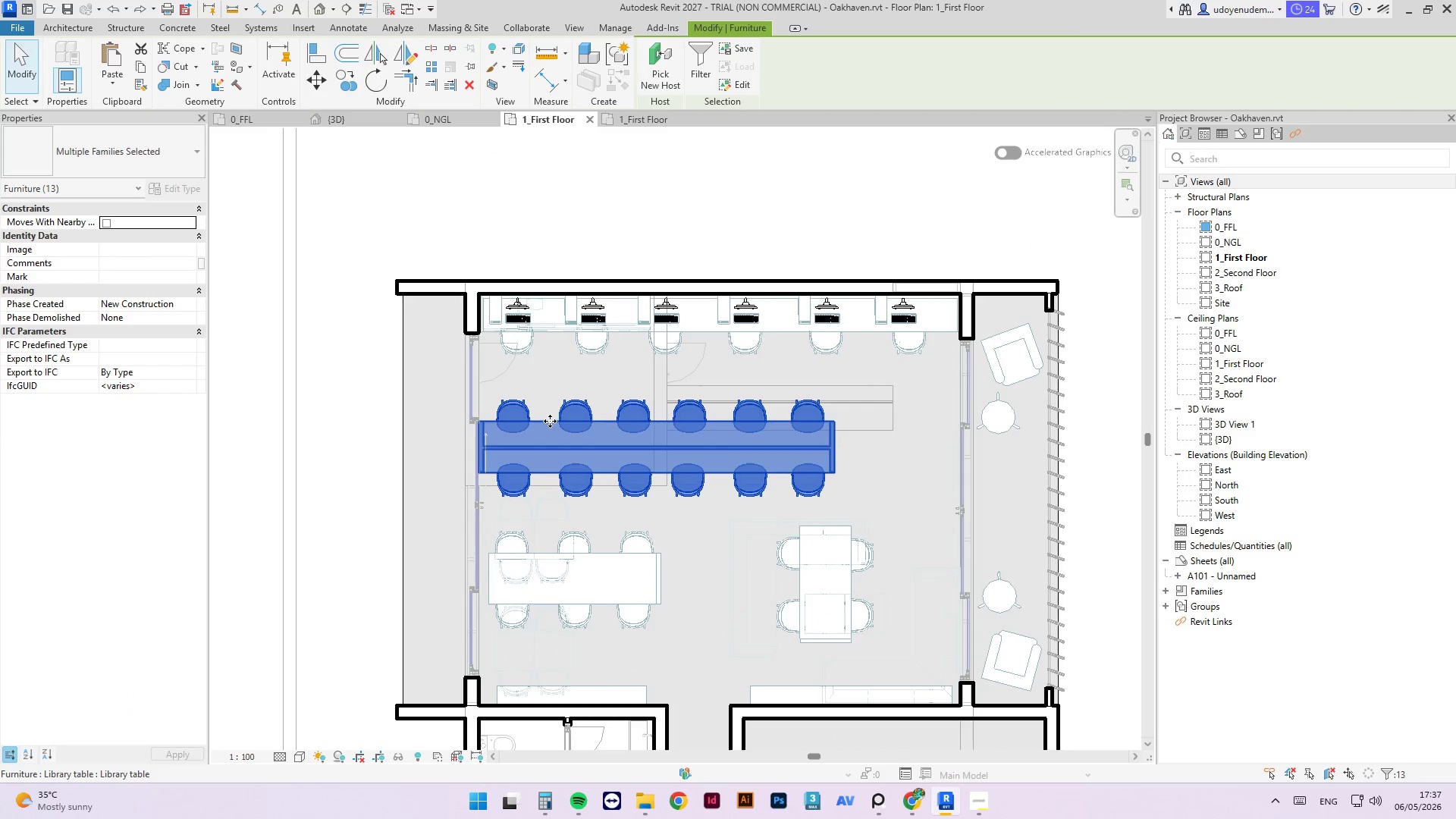 
left_click_drag(start_coordinate=[550, 421], to_coordinate=[608, 421])
 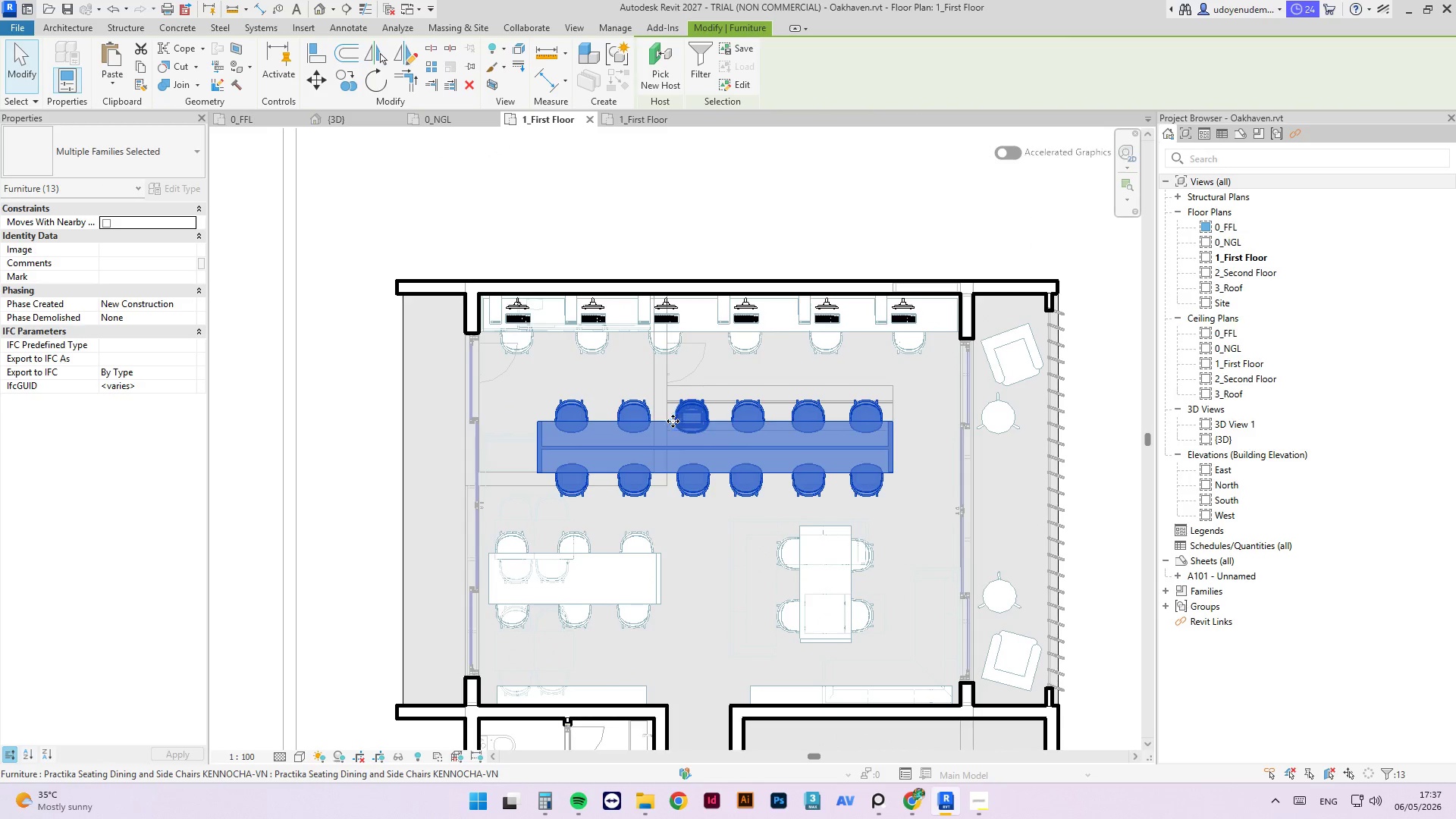 
left_click_drag(start_coordinate=[657, 422], to_coordinate=[657, 426])
 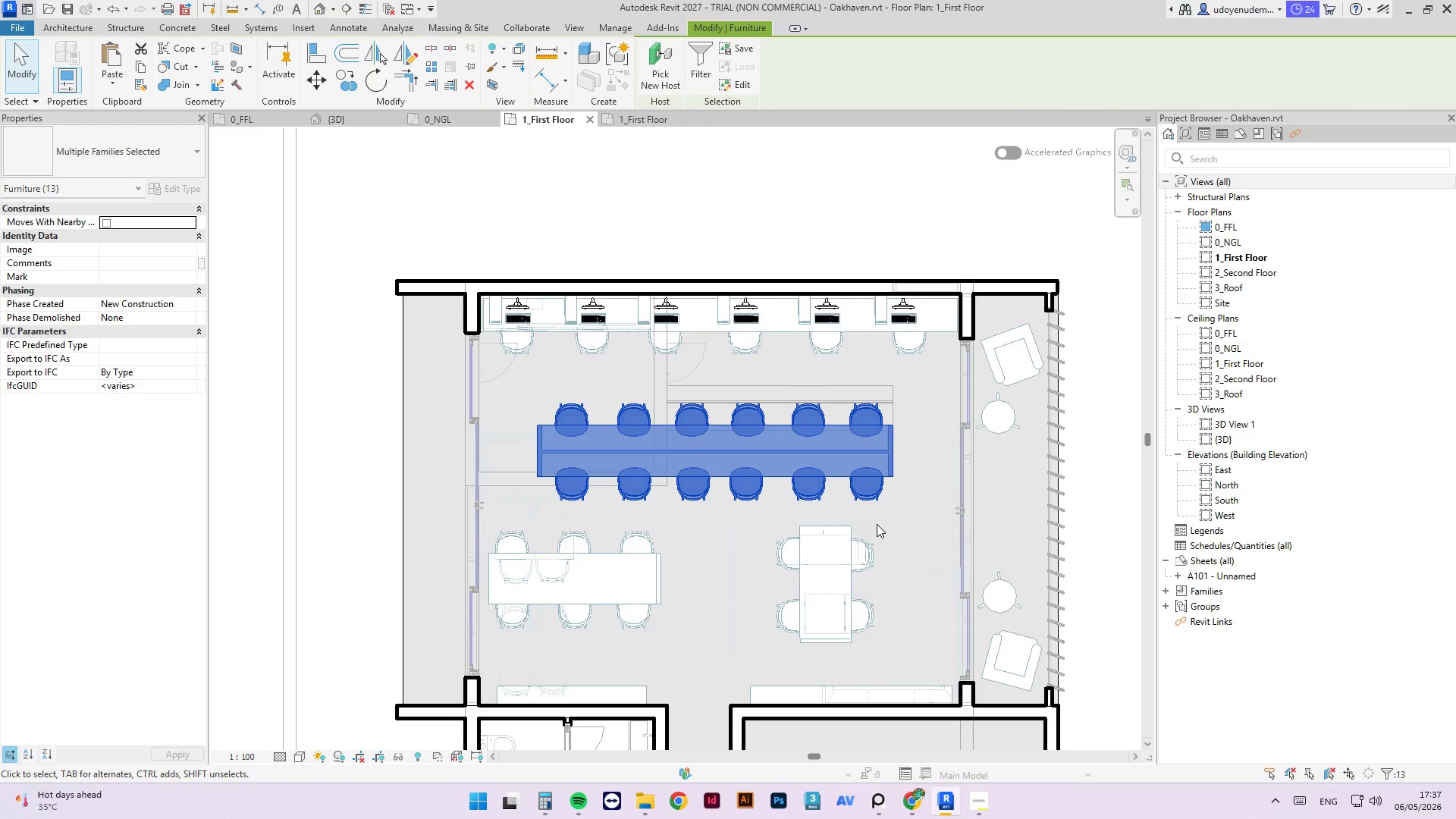 
key(Control+S)
 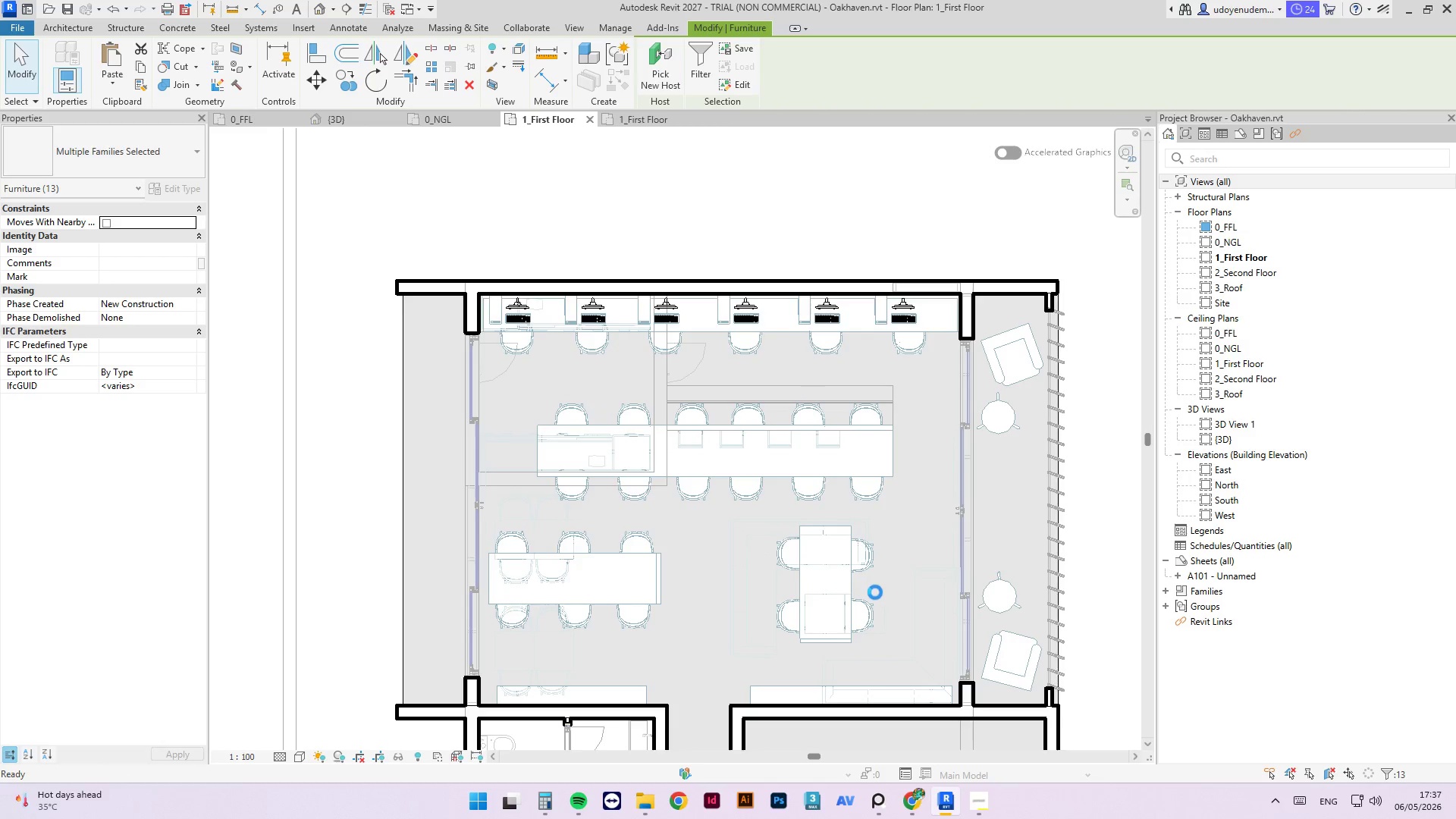 
left_click([866, 605])
 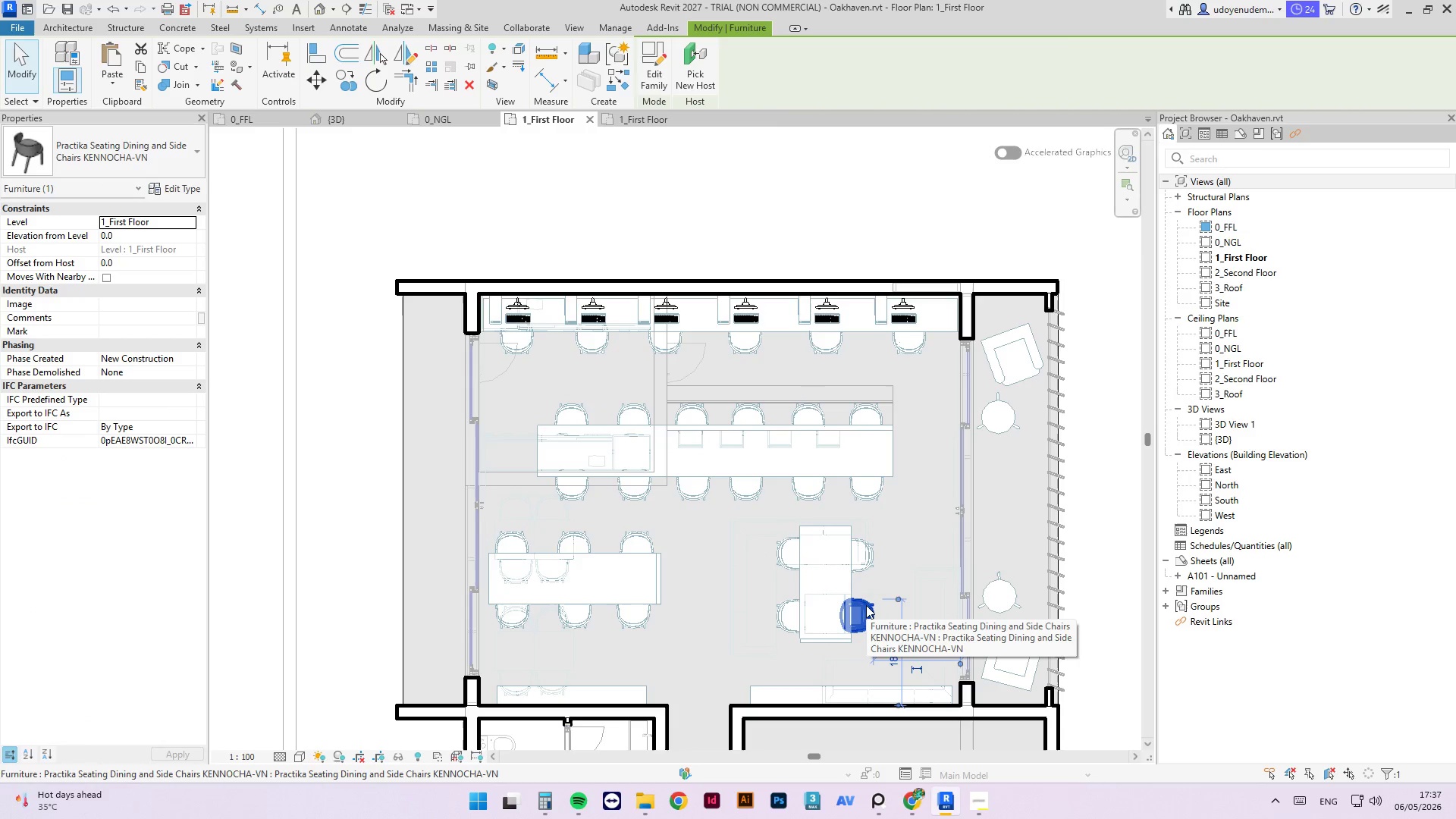 
key(ArrowUp)
 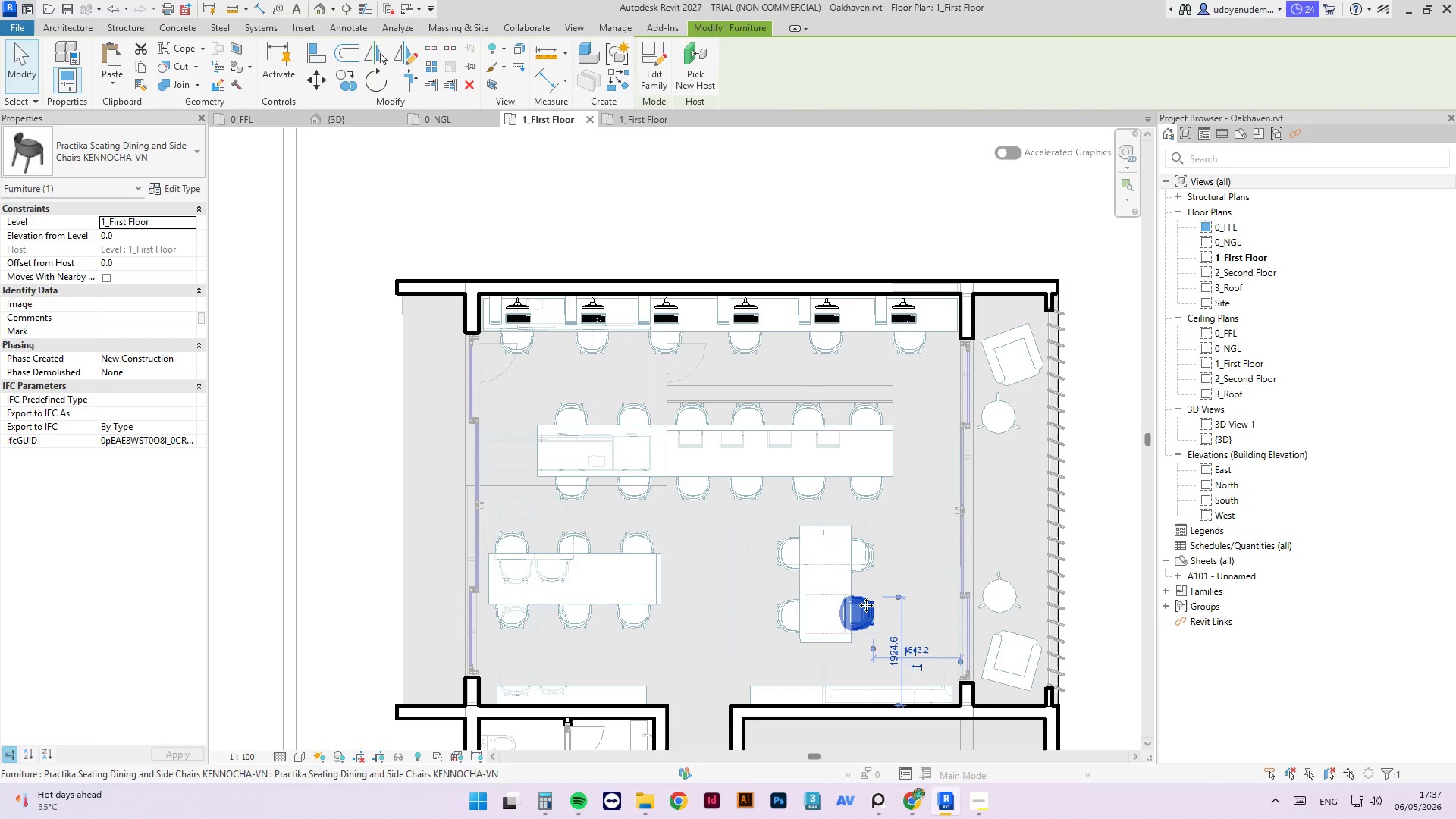 
key(ArrowUp)
 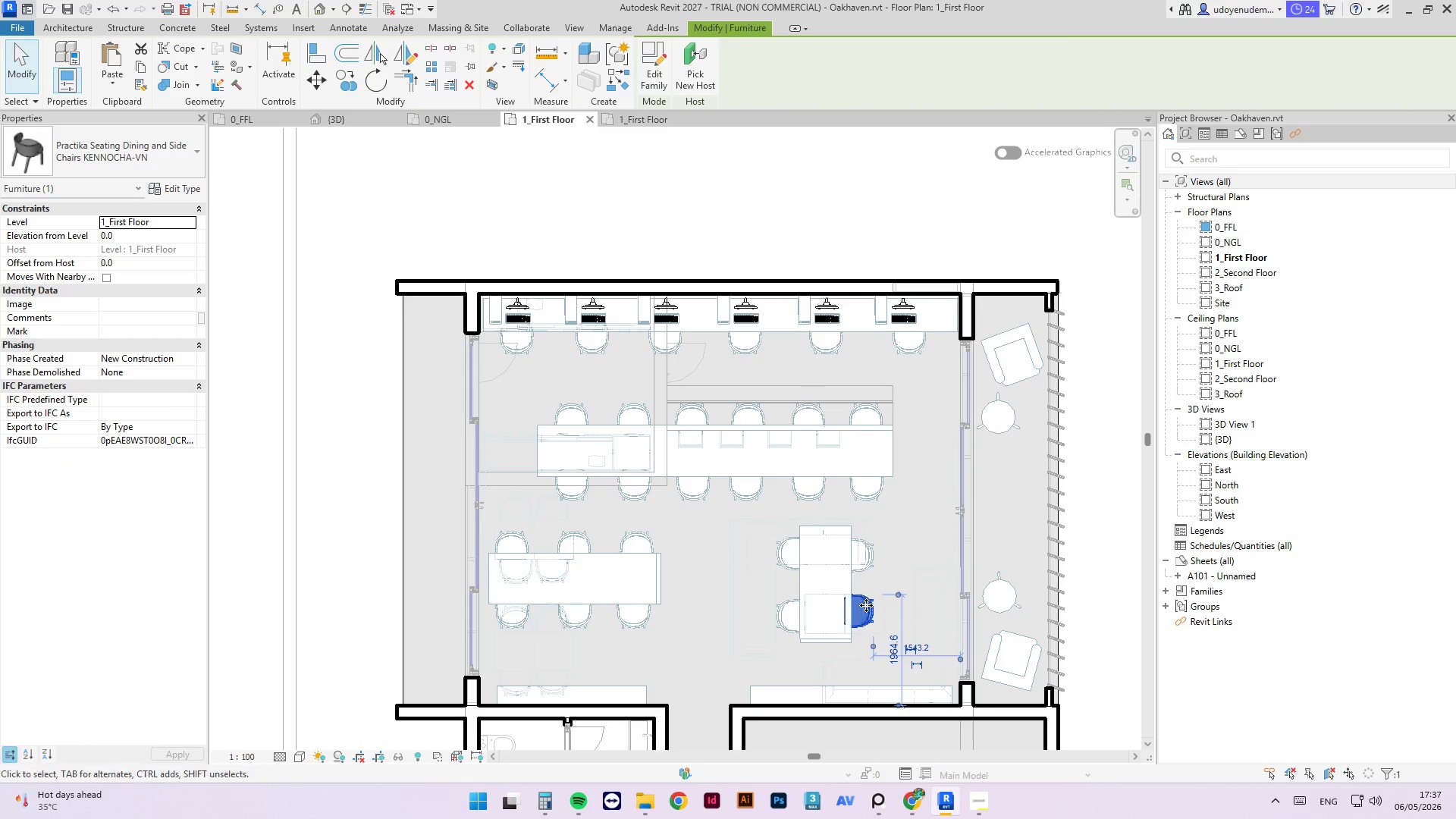 
key(ArrowUp)
 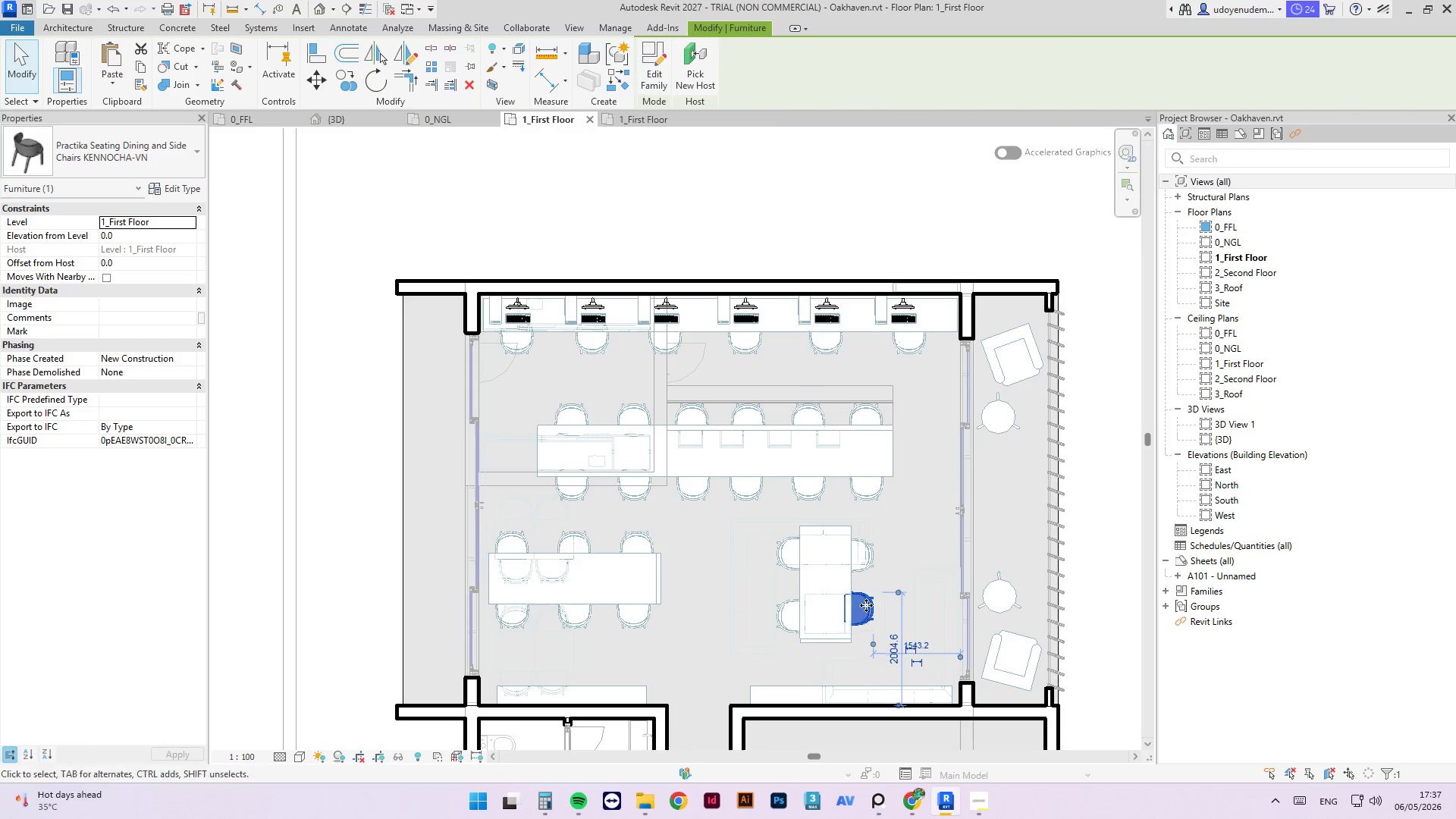 
key(ArrowUp)
 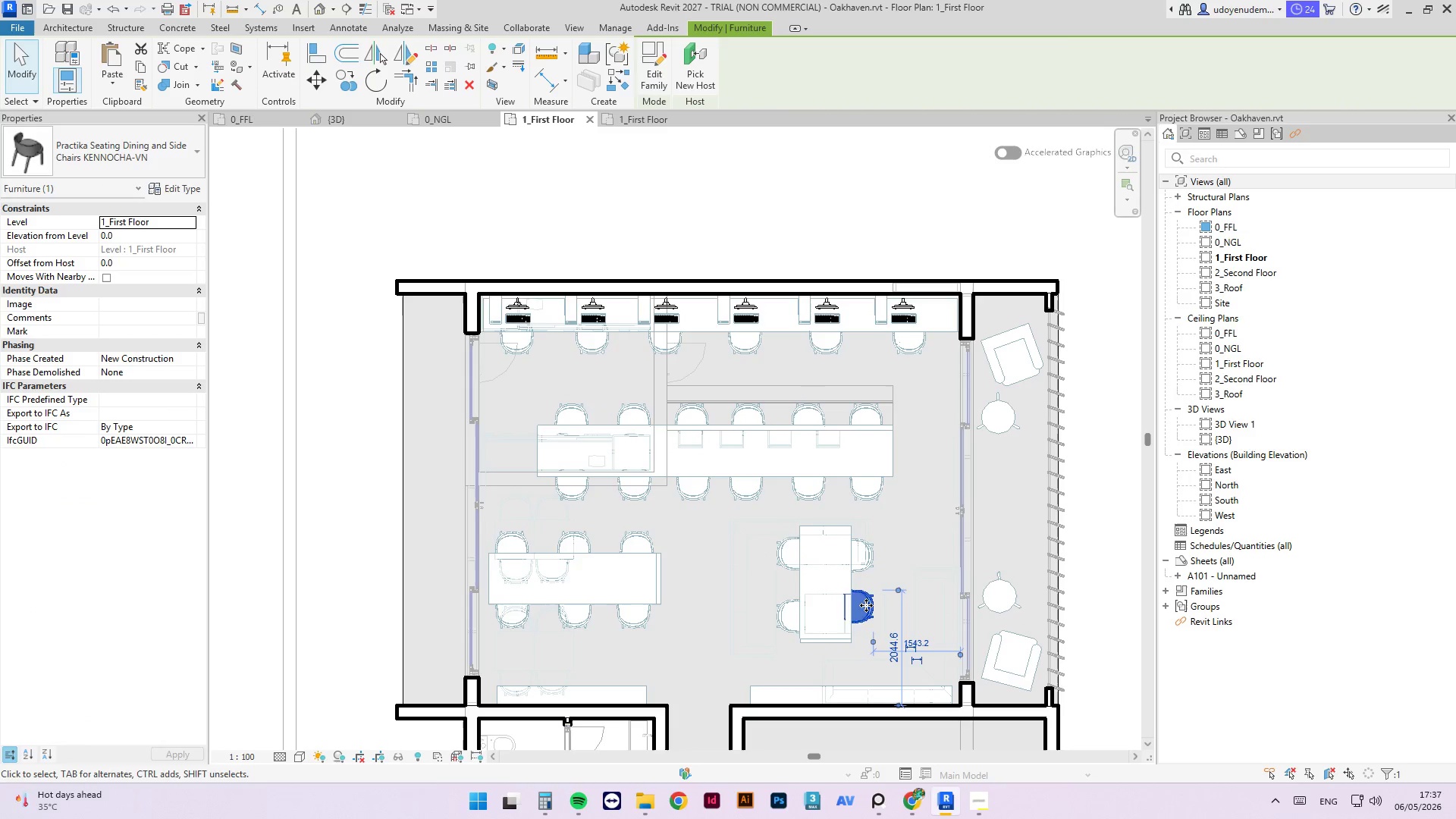 
key(ArrowUp)
 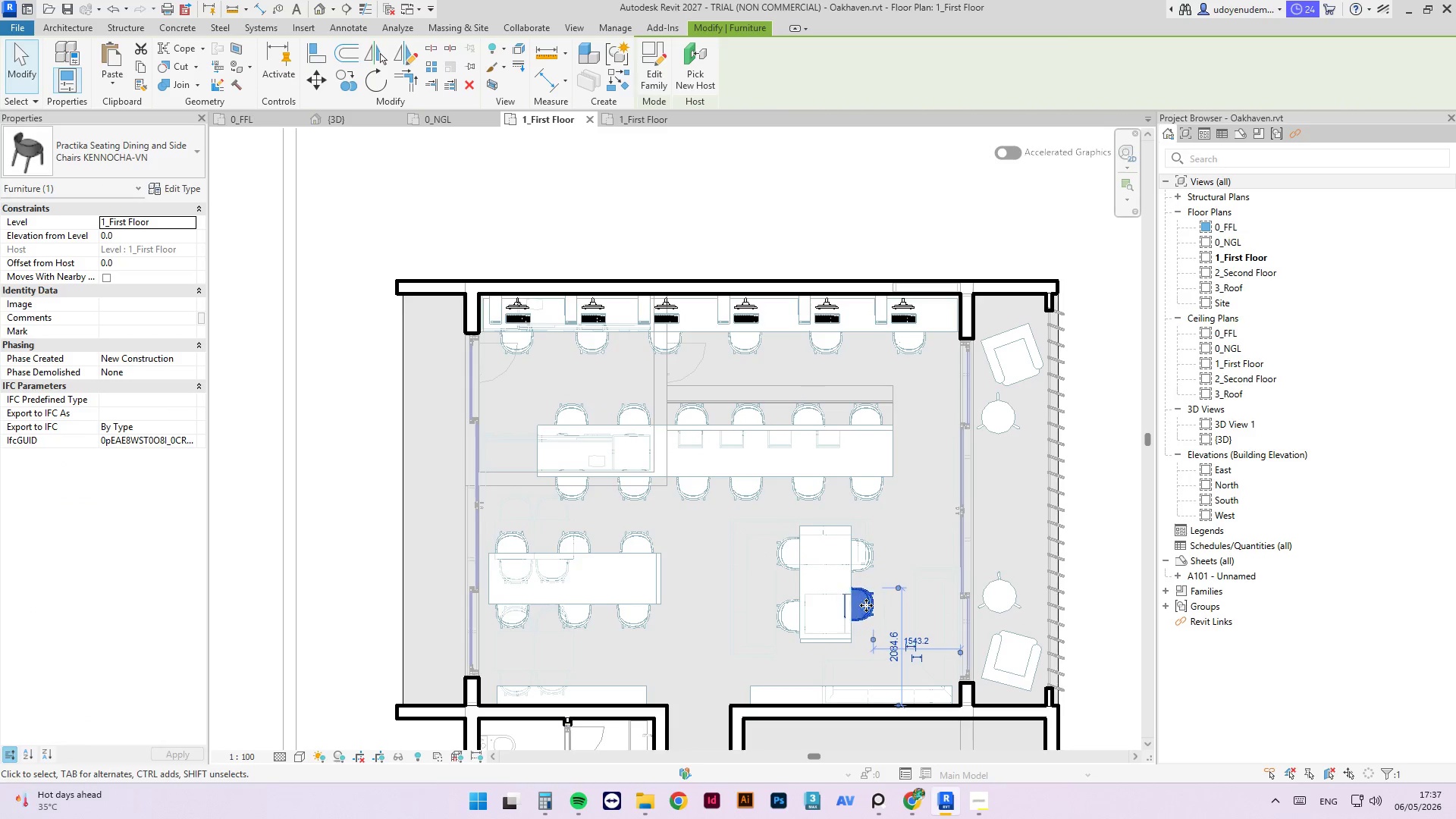 
key(ArrowUp)
 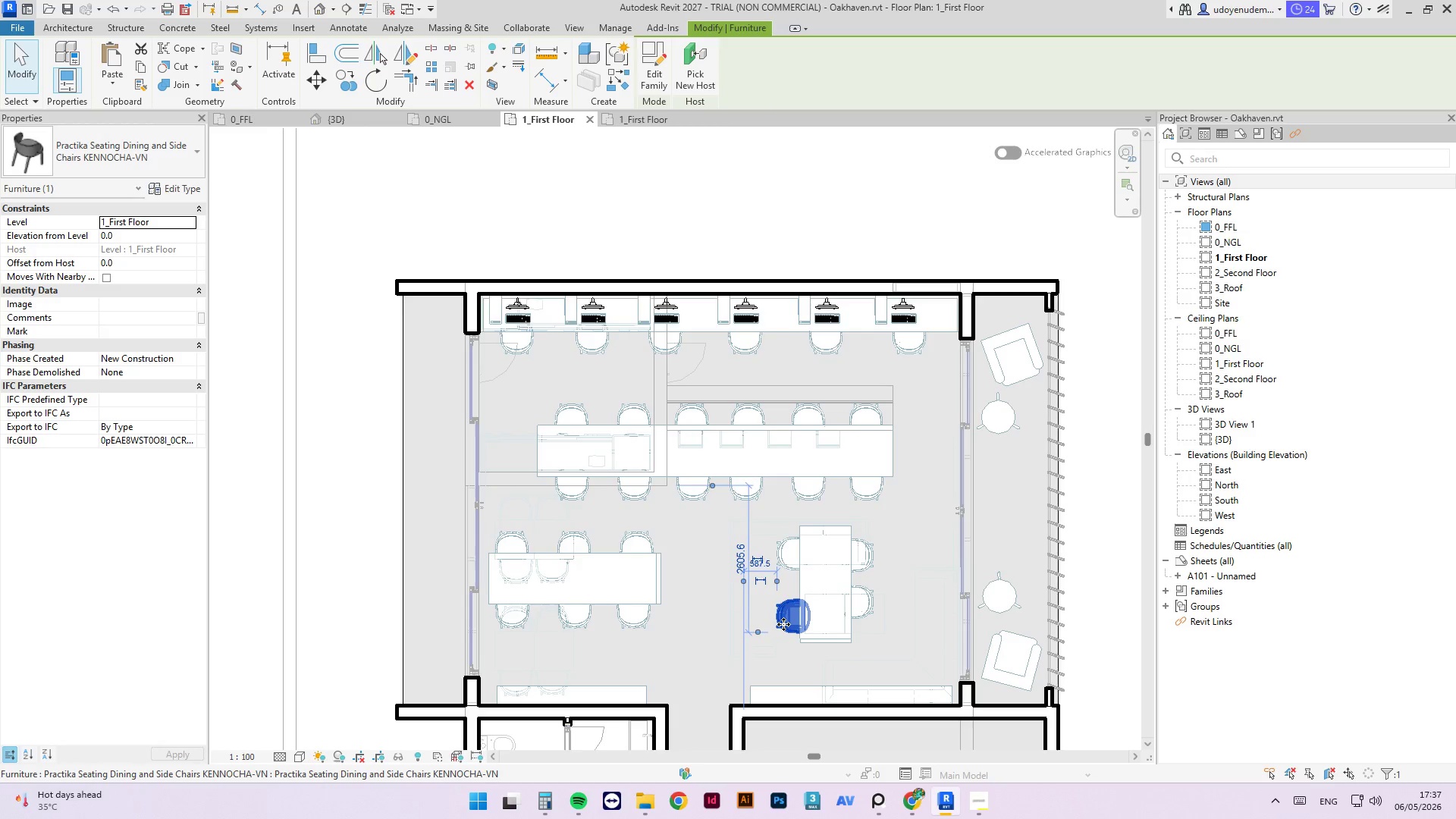 
key(ArrowUp)
 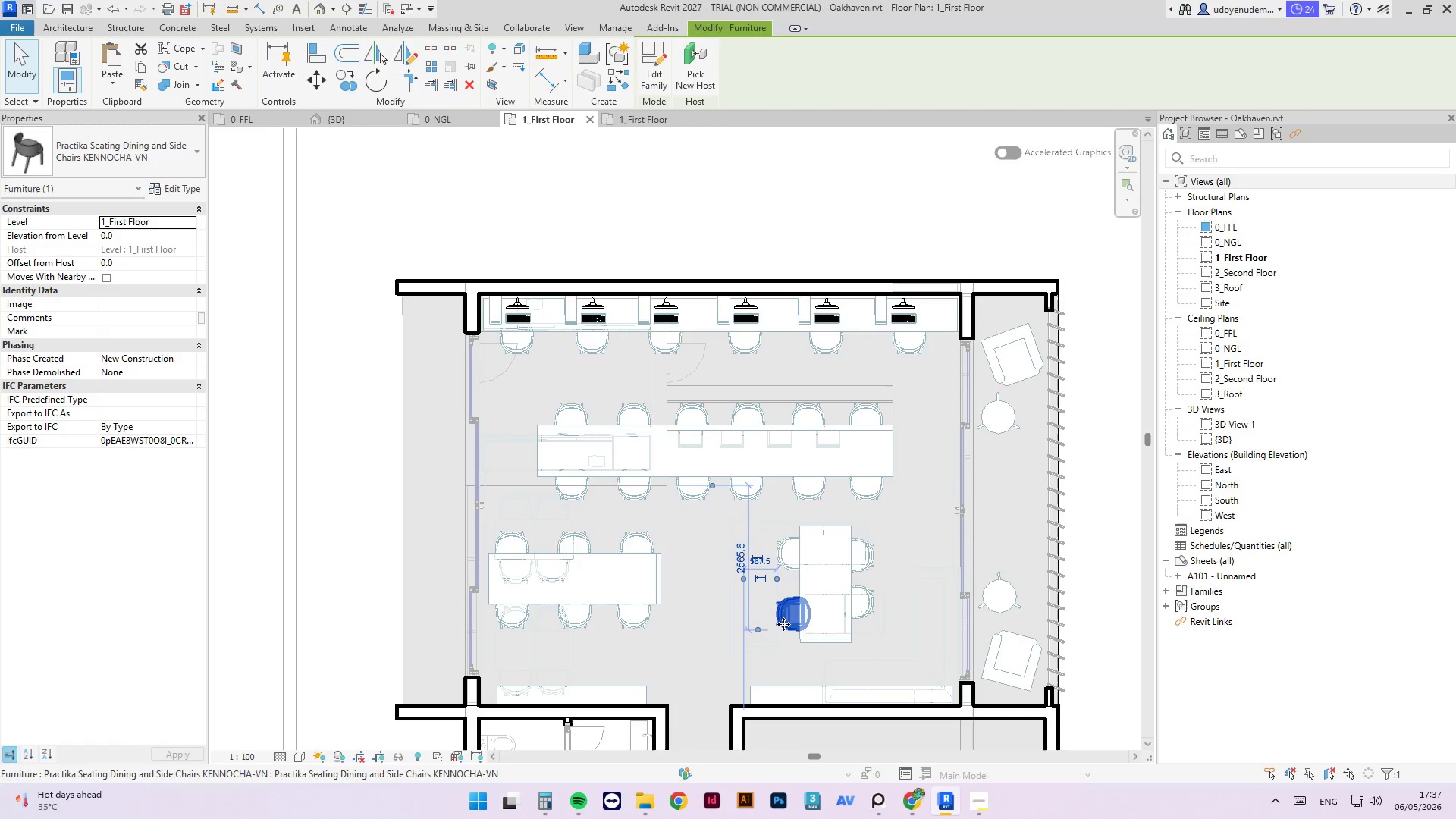 
key(ArrowUp)
 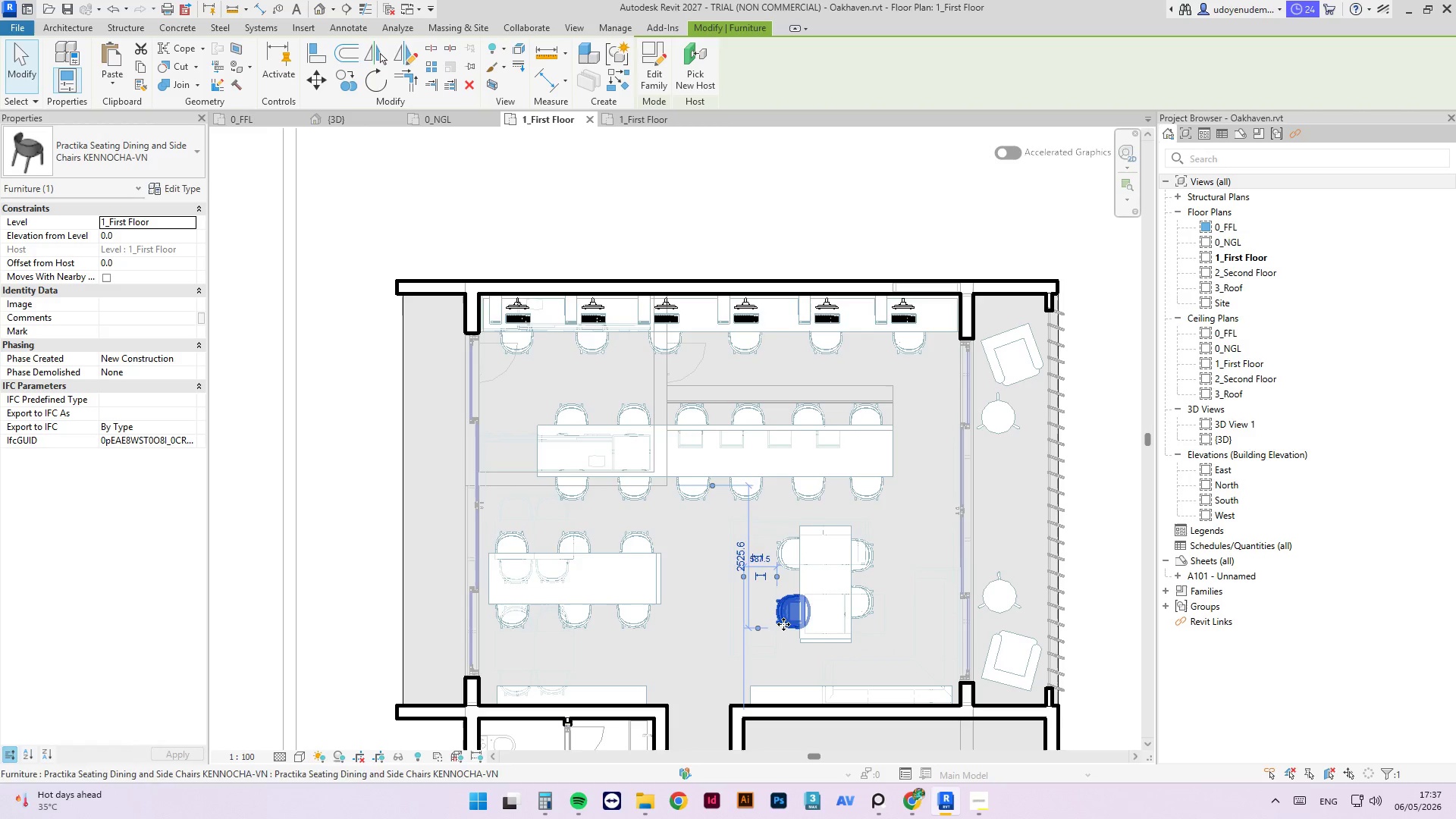 
key(ArrowUp)
 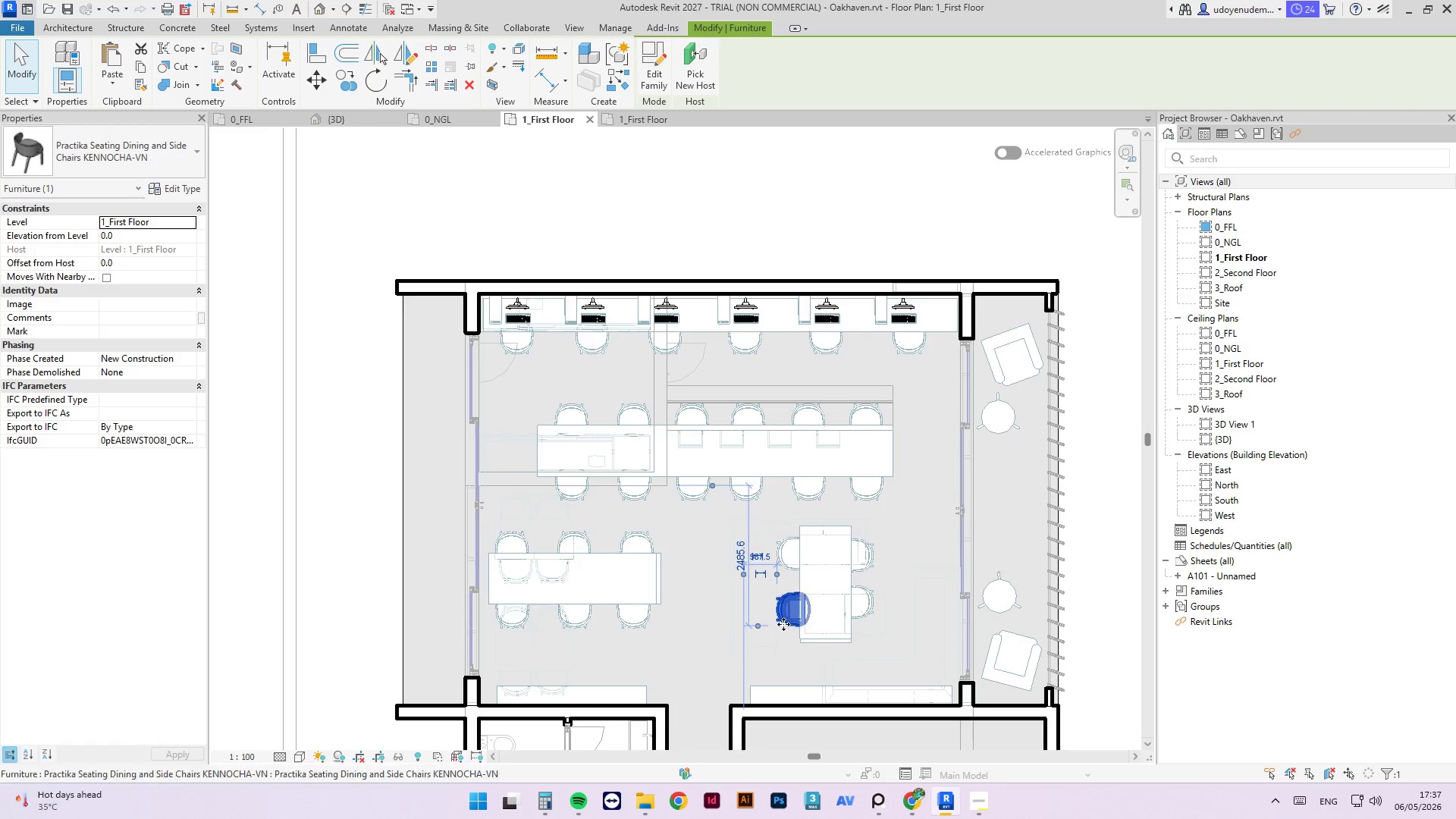 
key(ArrowUp)
 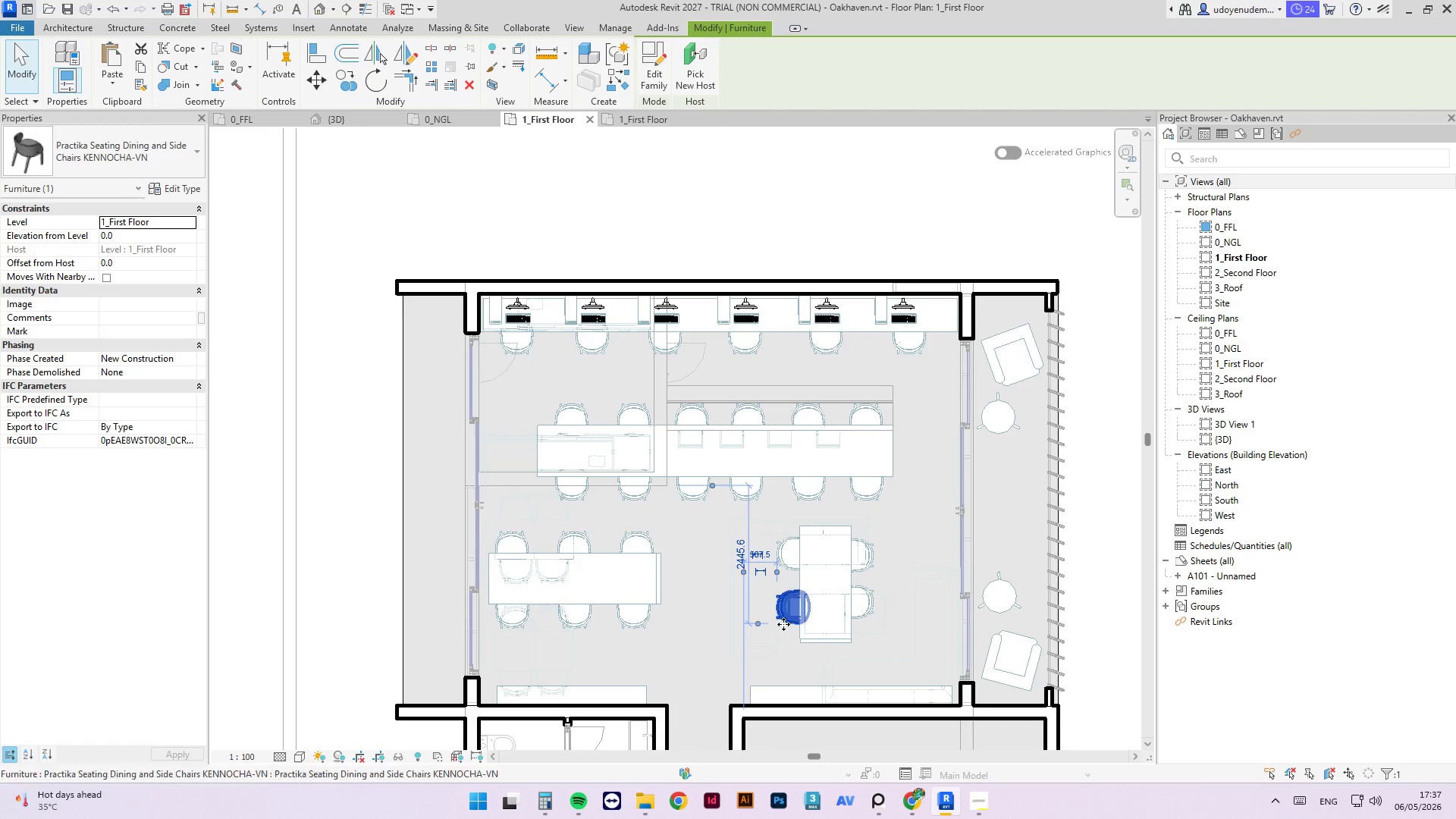 
key(ArrowUp)
 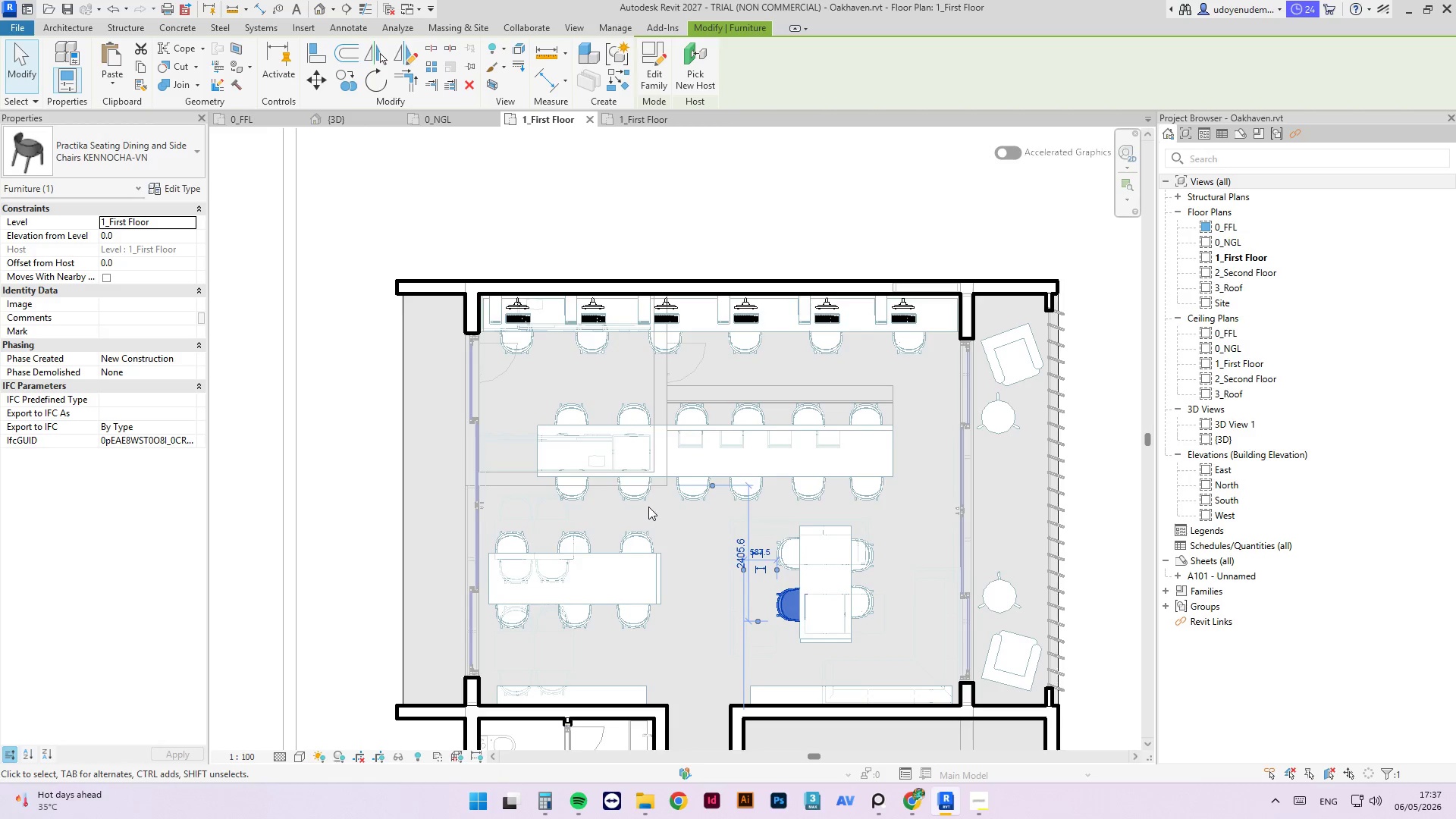 
wait(11.62)
 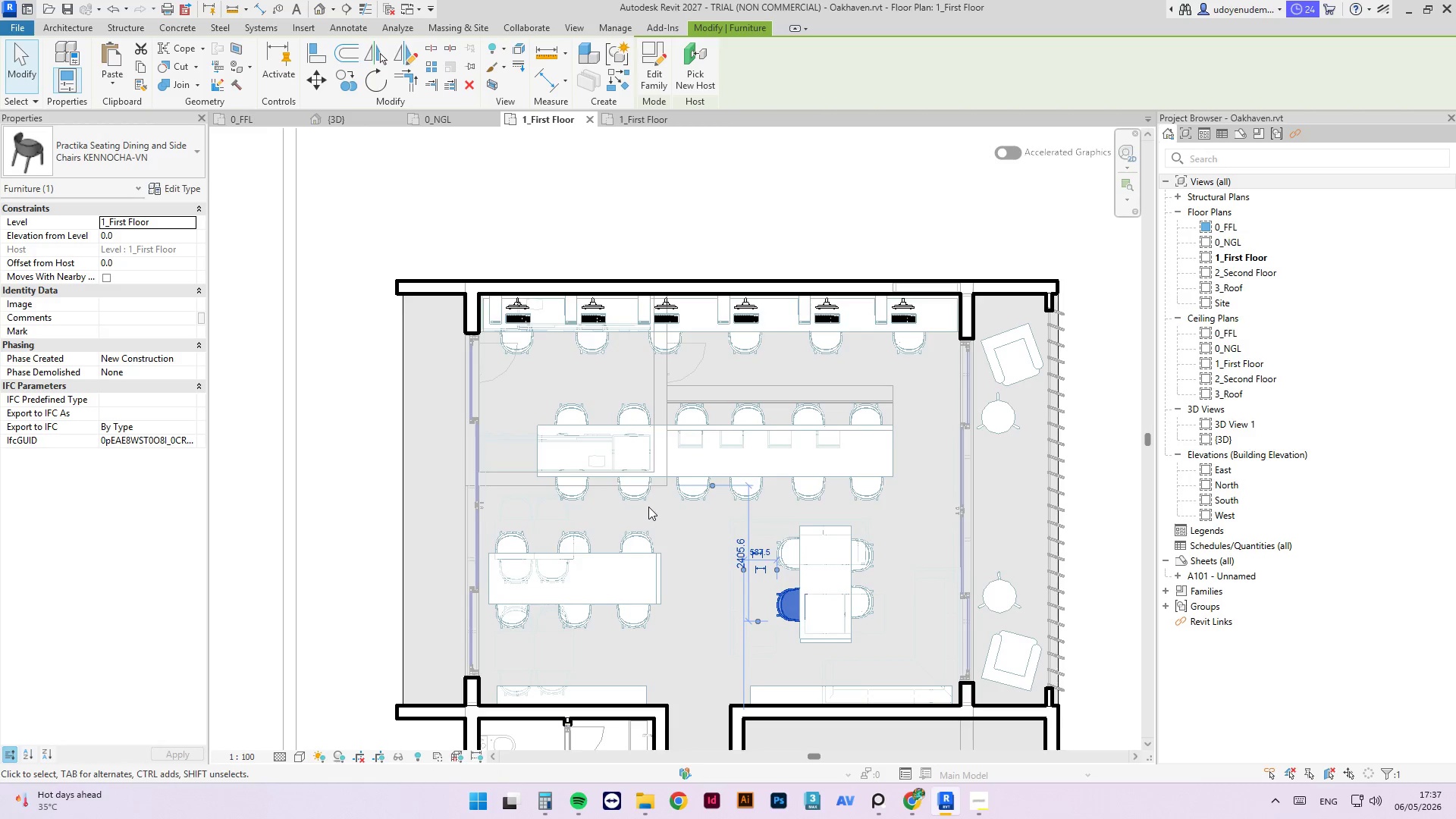 
left_click([790, 550])
 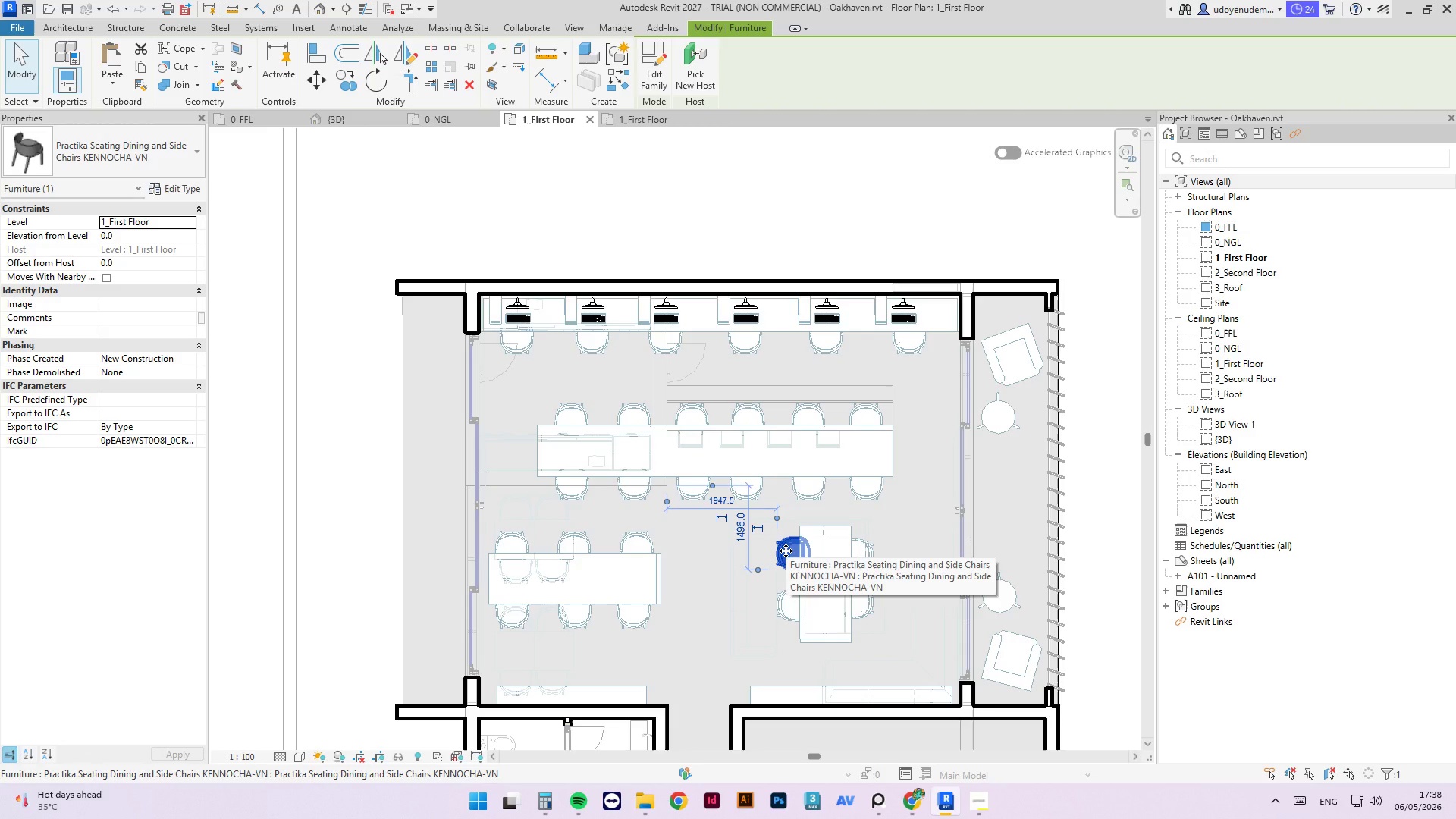 
wait(13.22)
 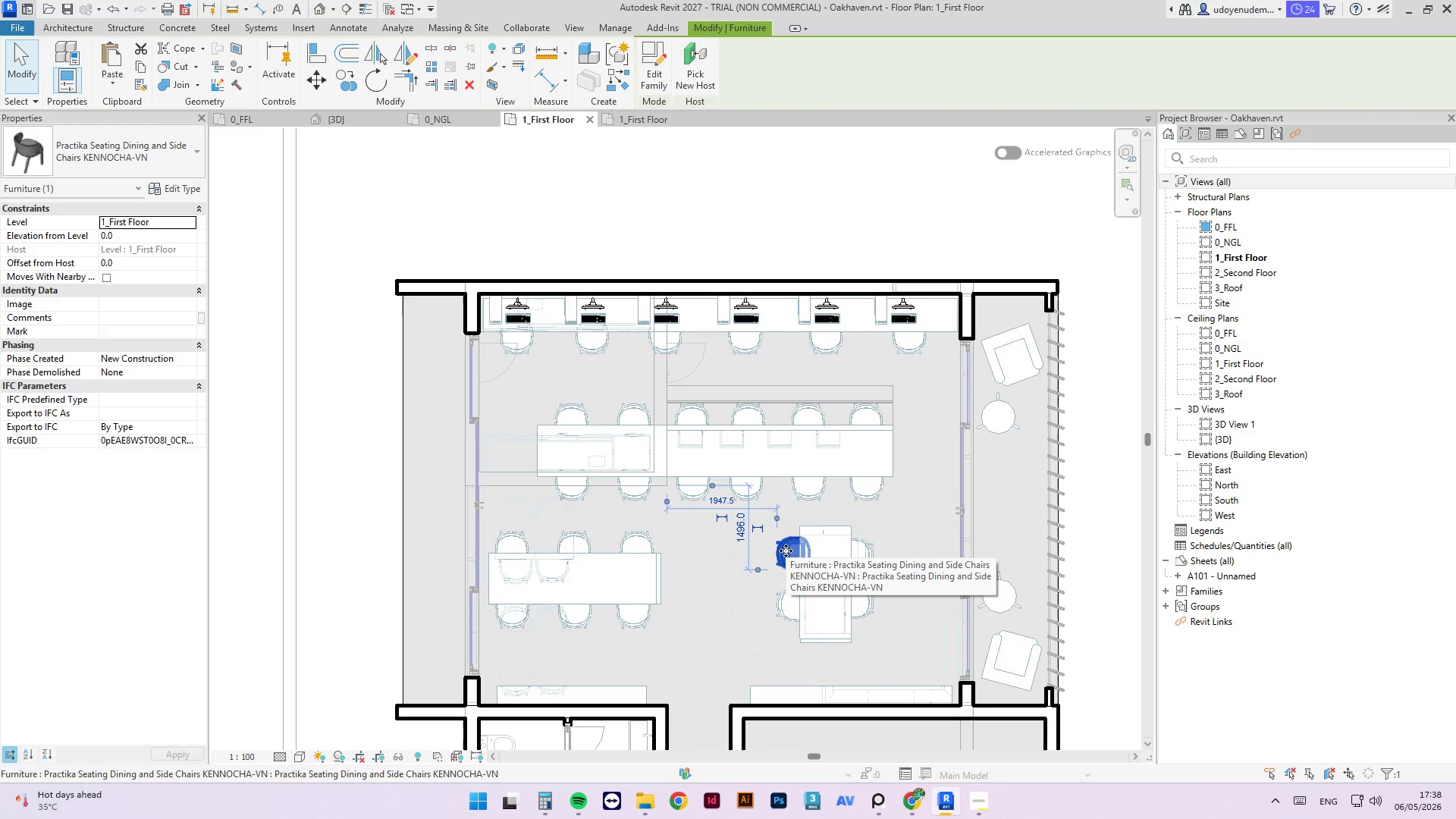 
left_click_drag(start_coordinate=[890, 513], to_coordinate=[792, 636])
 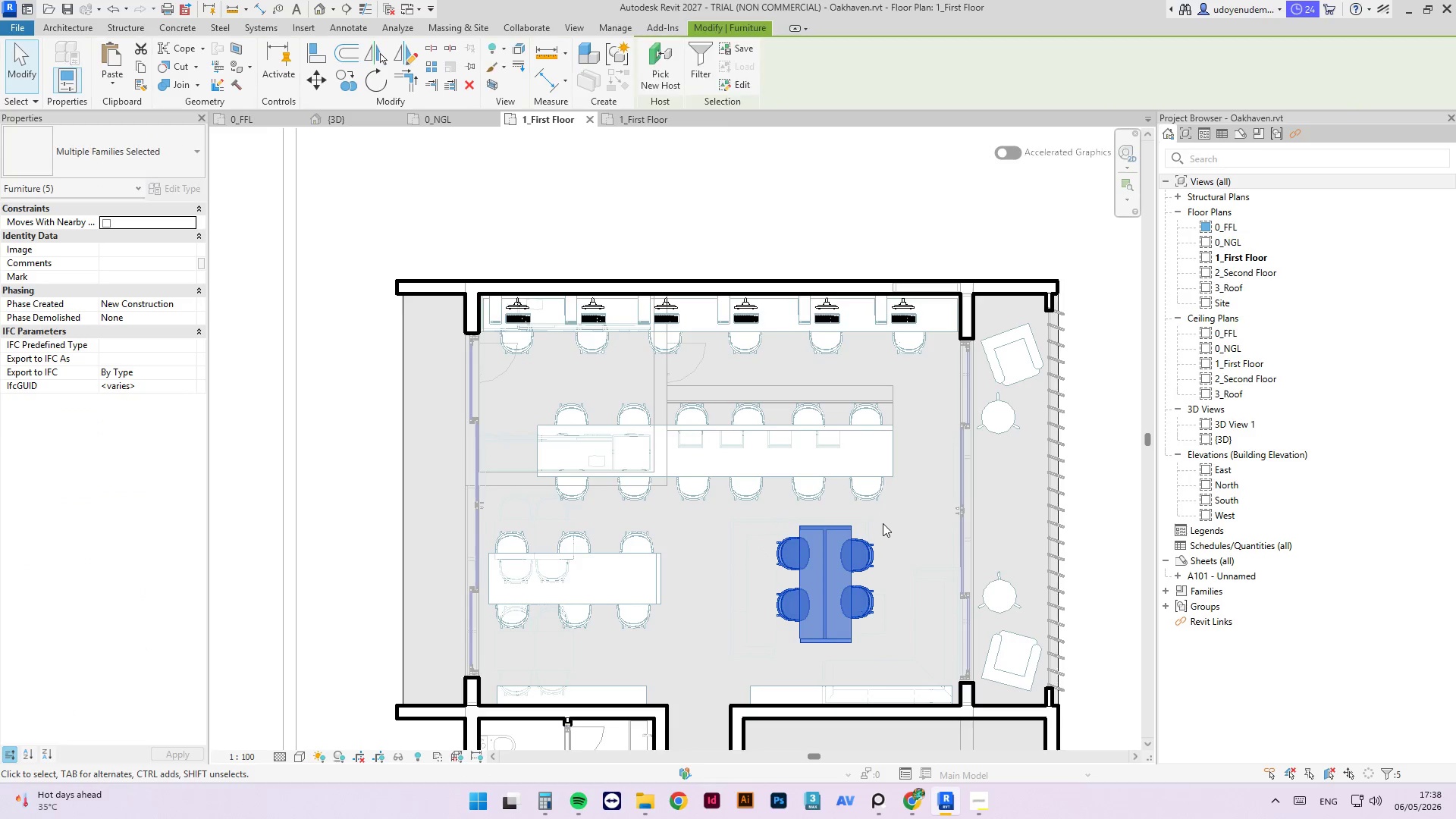 
left_click_drag(start_coordinate=[848, 578], to_coordinate=[865, 589])
 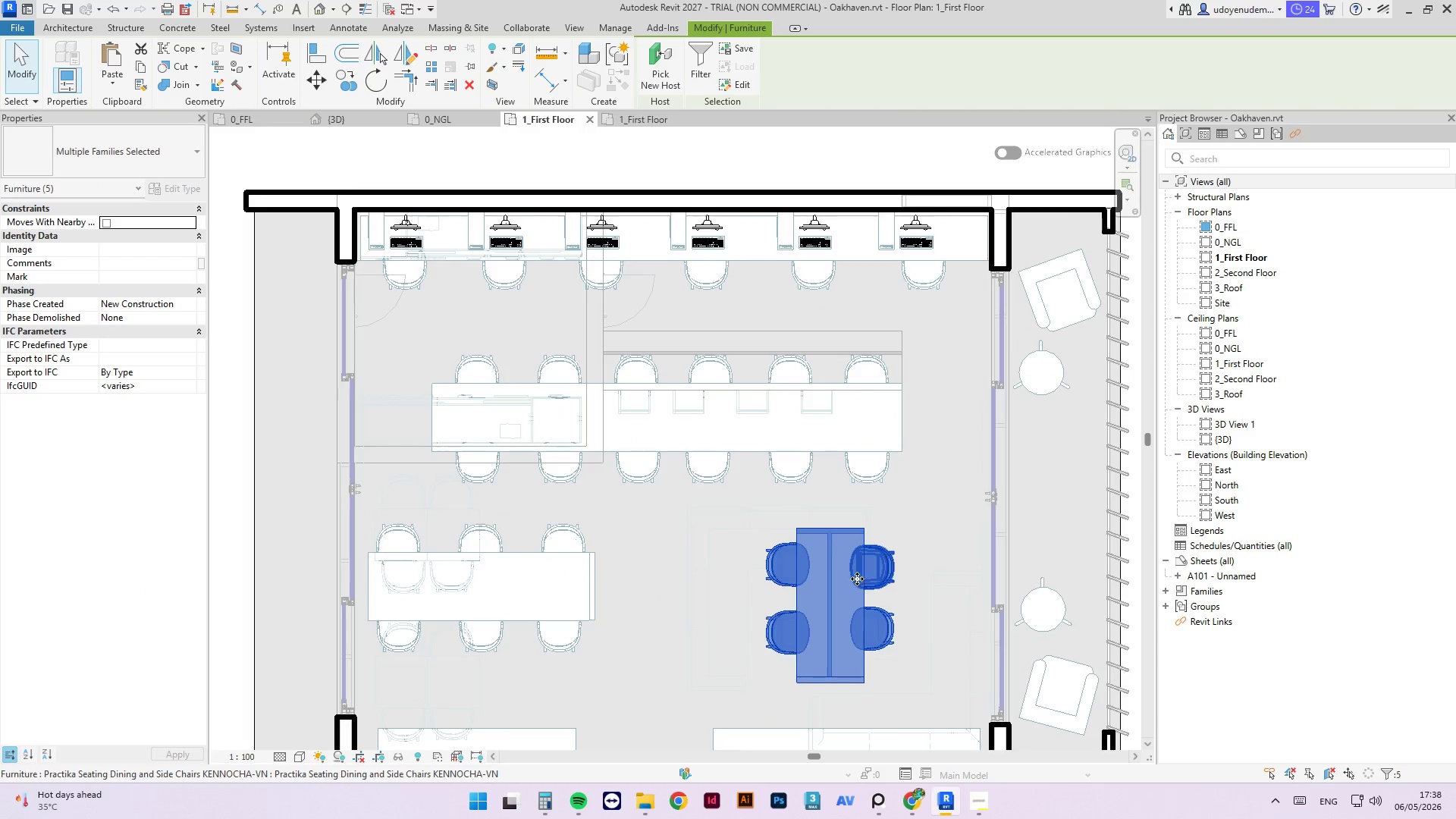 
scroll: coordinate [860, 560], scroll_direction: up, amount: 2.0
 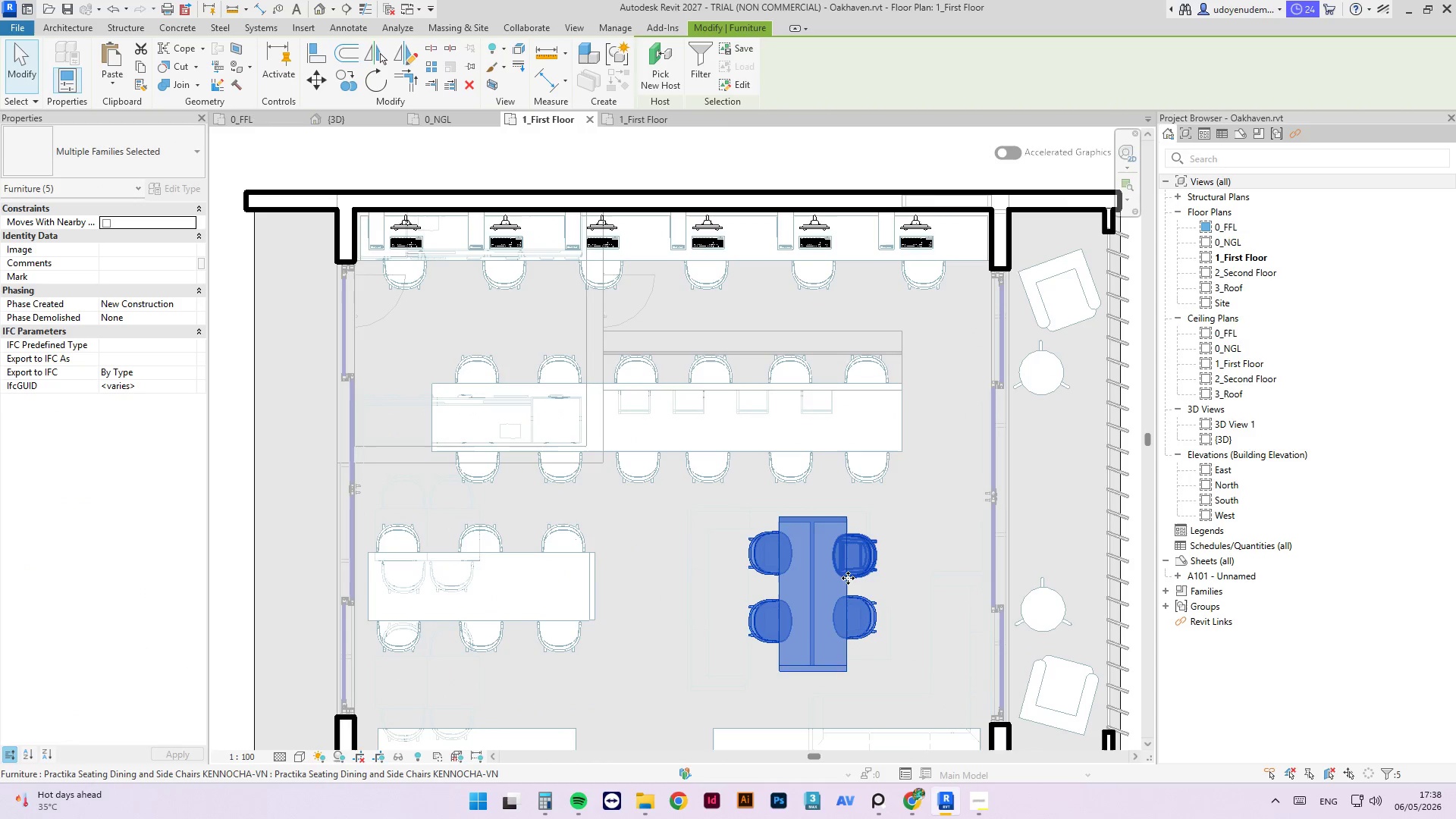 
scroll: coordinate [849, 584], scroll_direction: down, amount: 3.0
 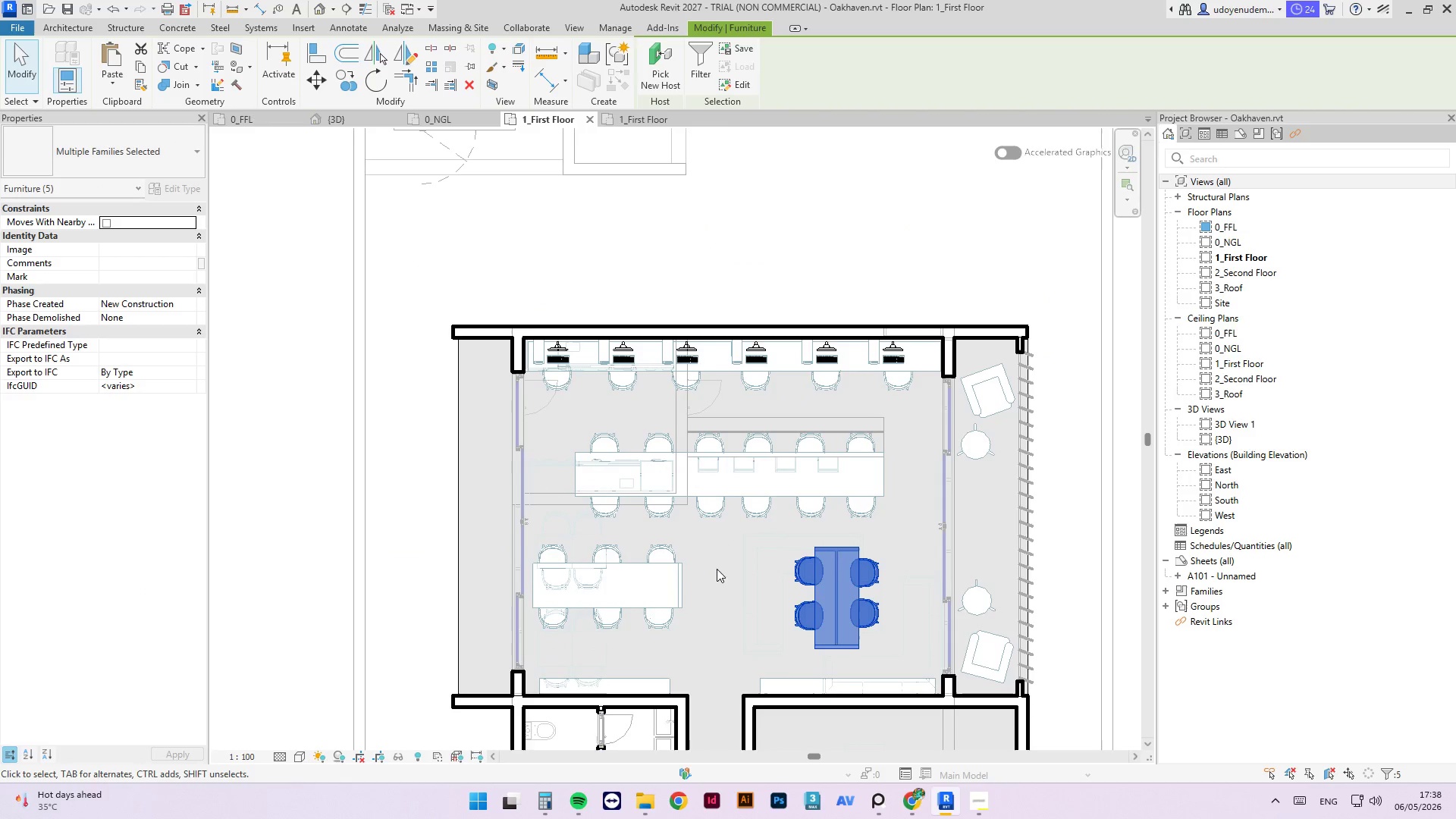 
left_click_drag(start_coordinate=[699, 537], to_coordinate=[534, 630])
 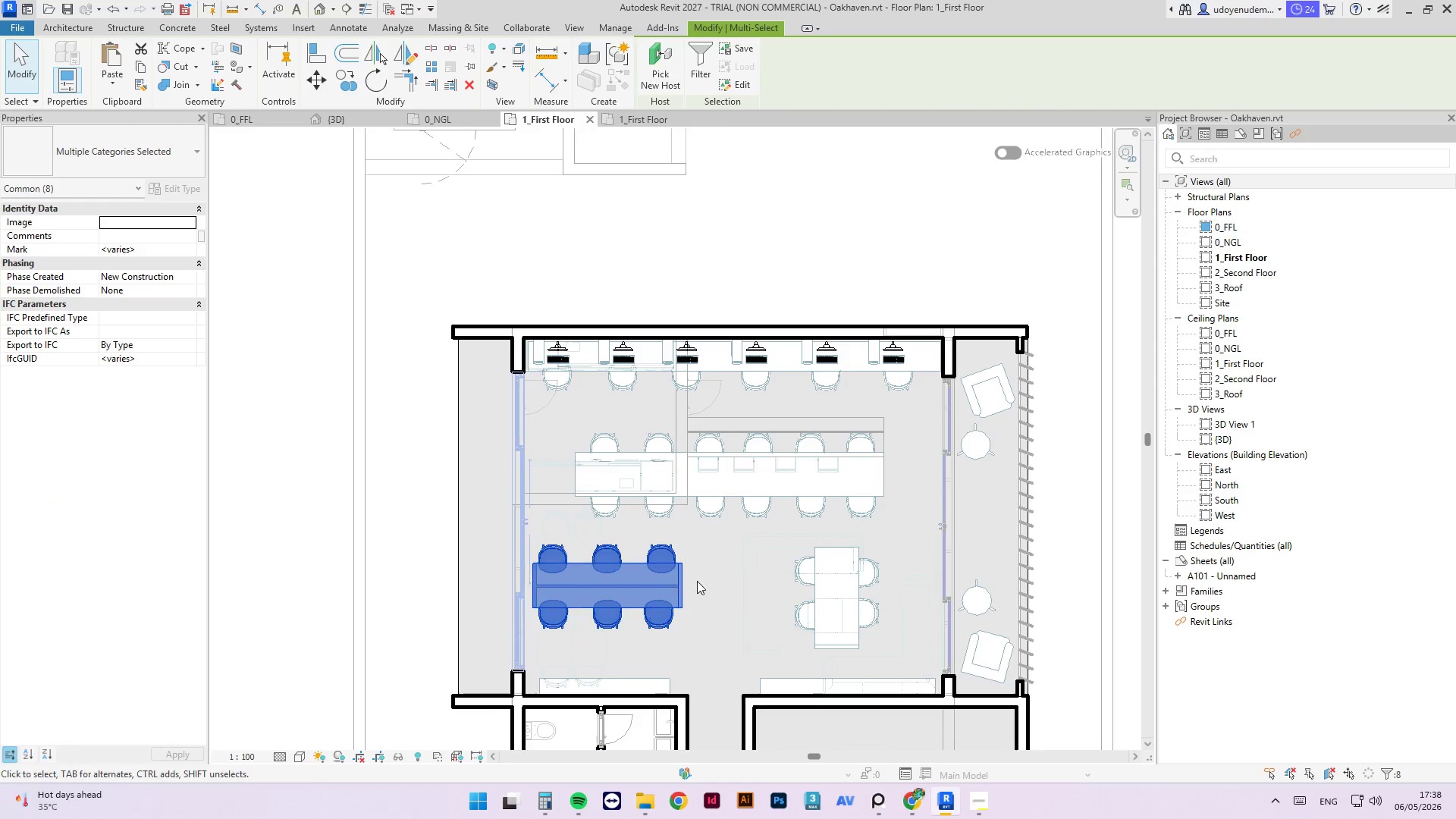 
left_click([733, 569])
 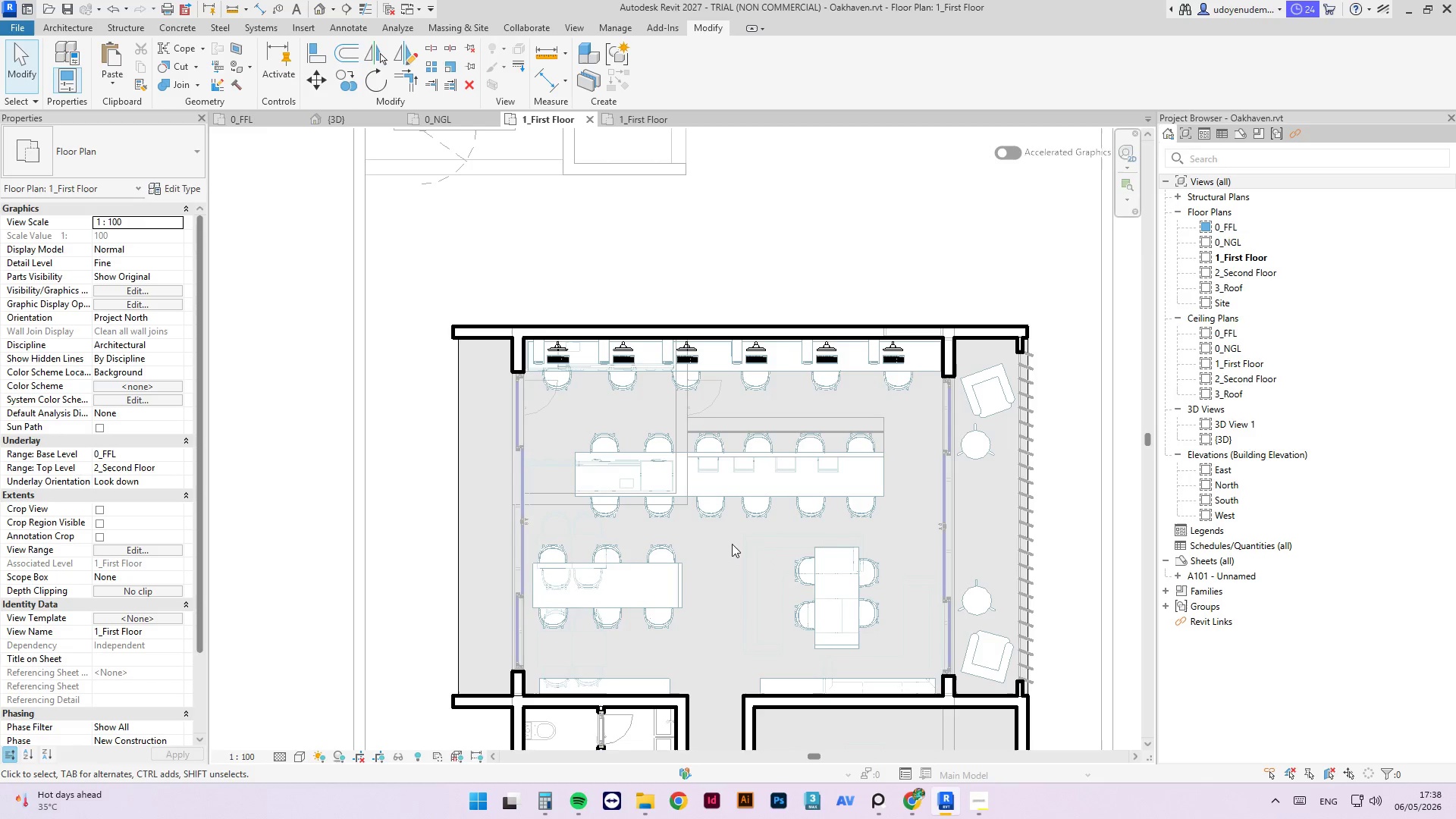 
left_click_drag(start_coordinate=[717, 543], to_coordinate=[541, 627])
 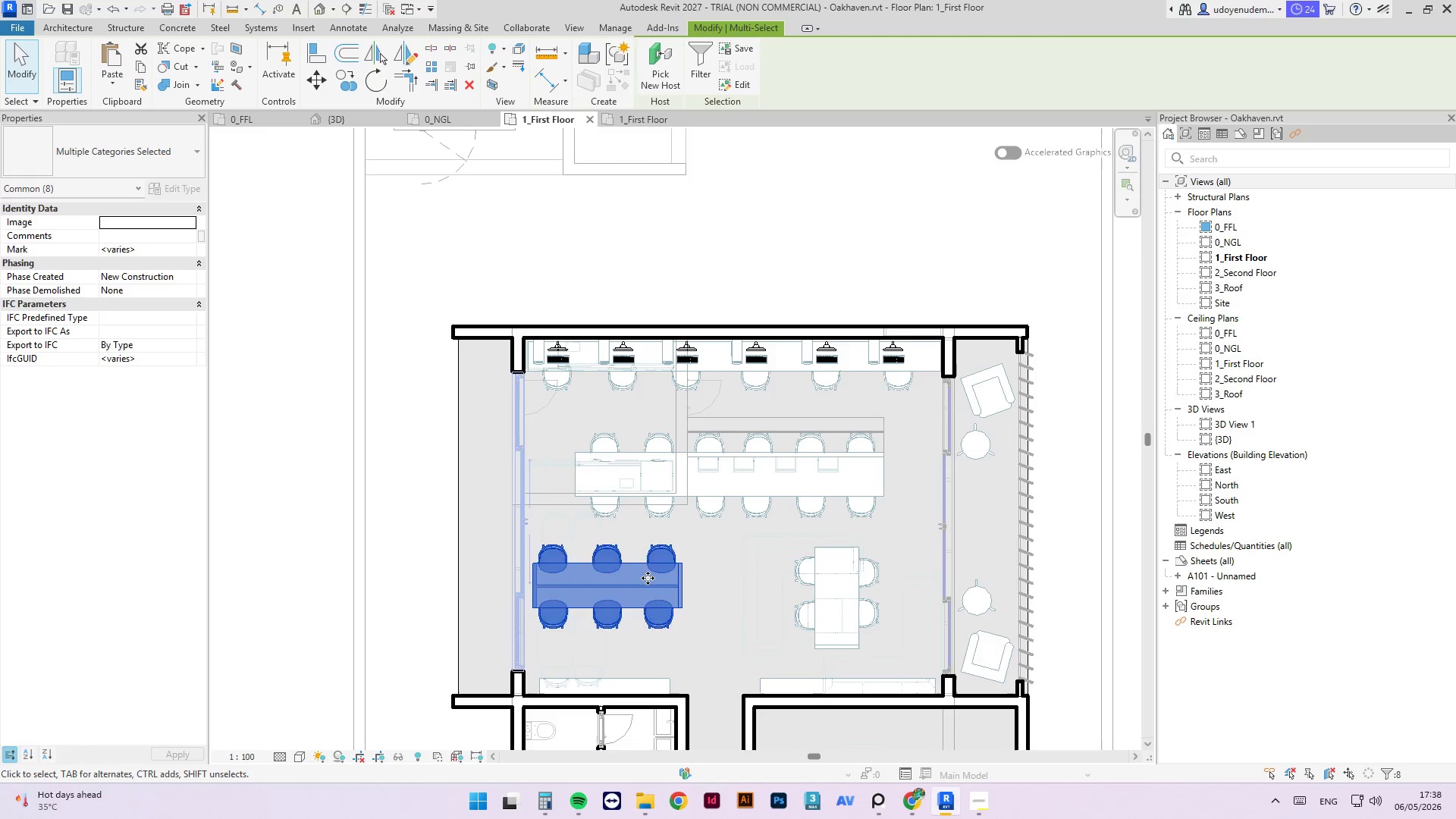 
left_click([731, 558])
 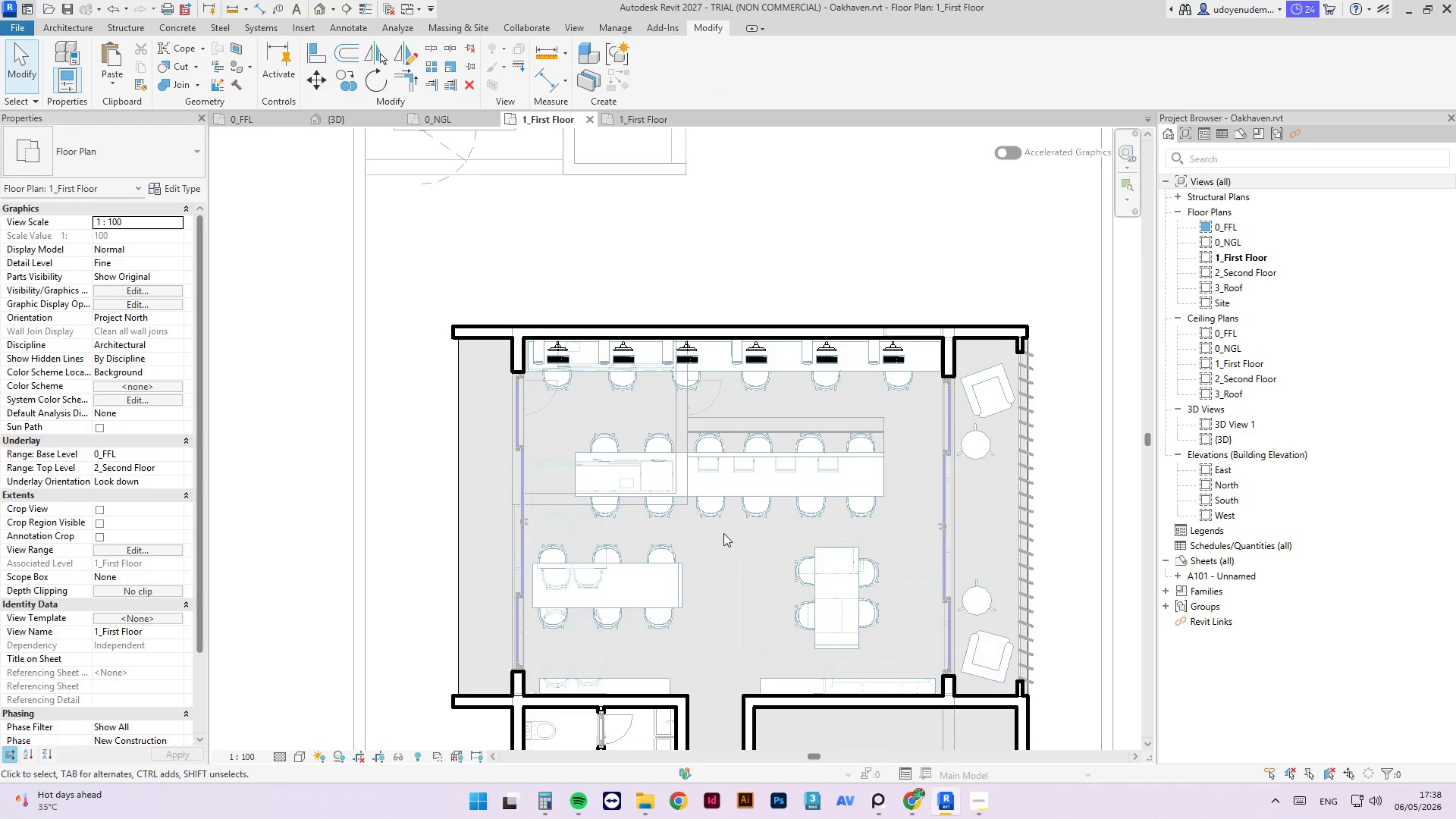 
left_click_drag(start_coordinate=[723, 533], to_coordinate=[557, 632])
 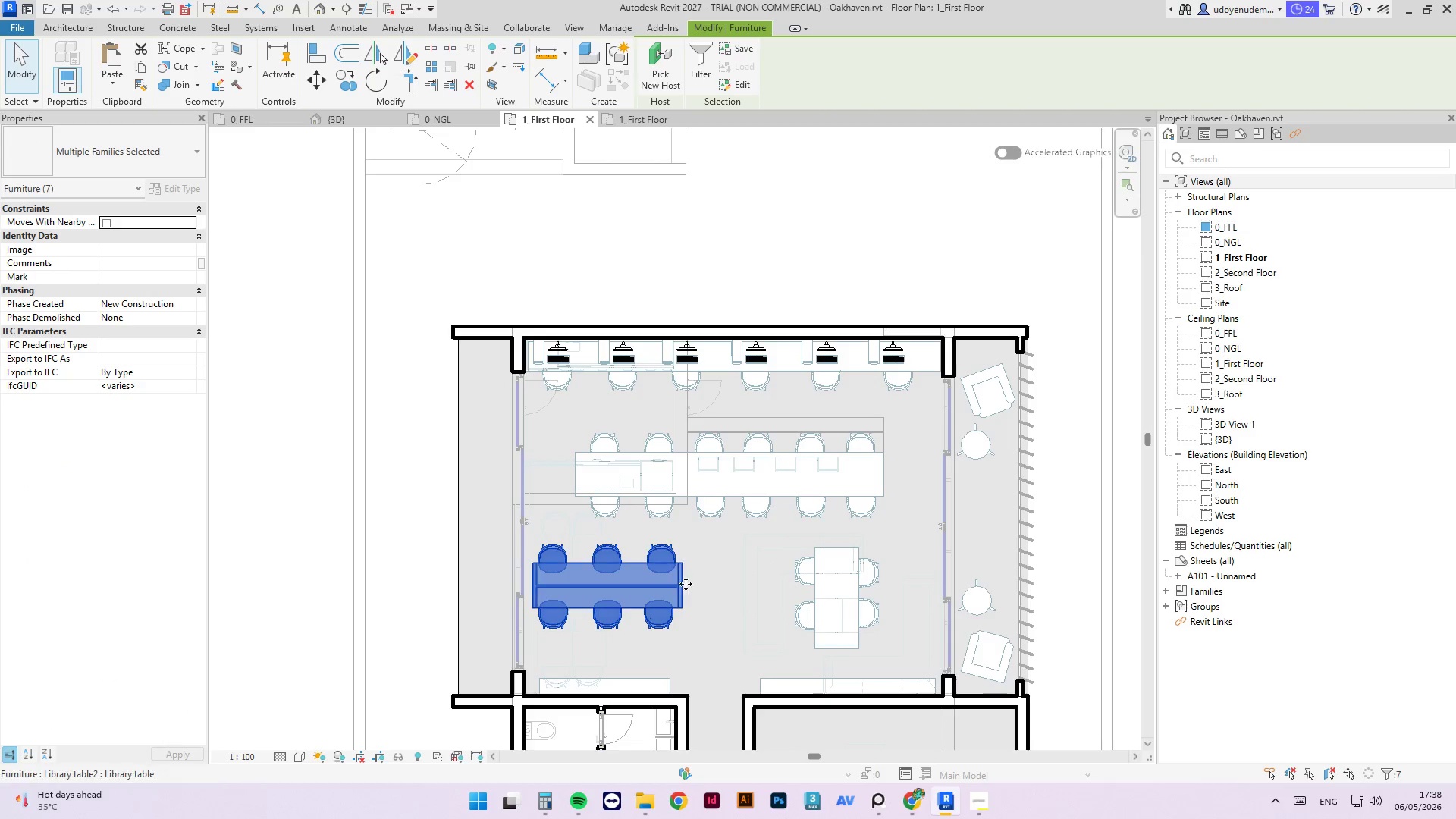 
left_click_drag(start_coordinate=[683, 585], to_coordinate=[713, 585])
 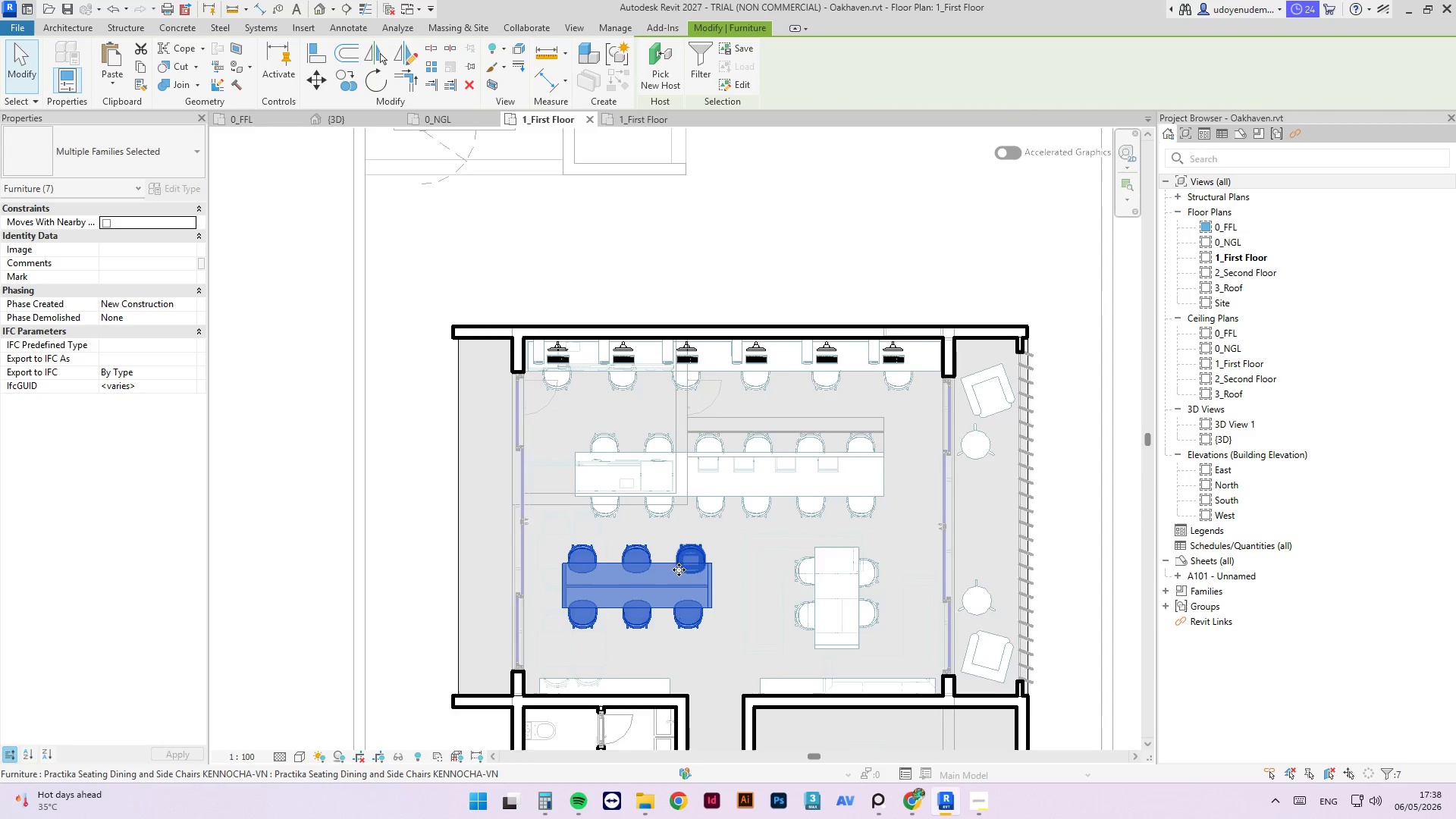 
scroll: coordinate [684, 573], scroll_direction: up, amount: 2.0
 